 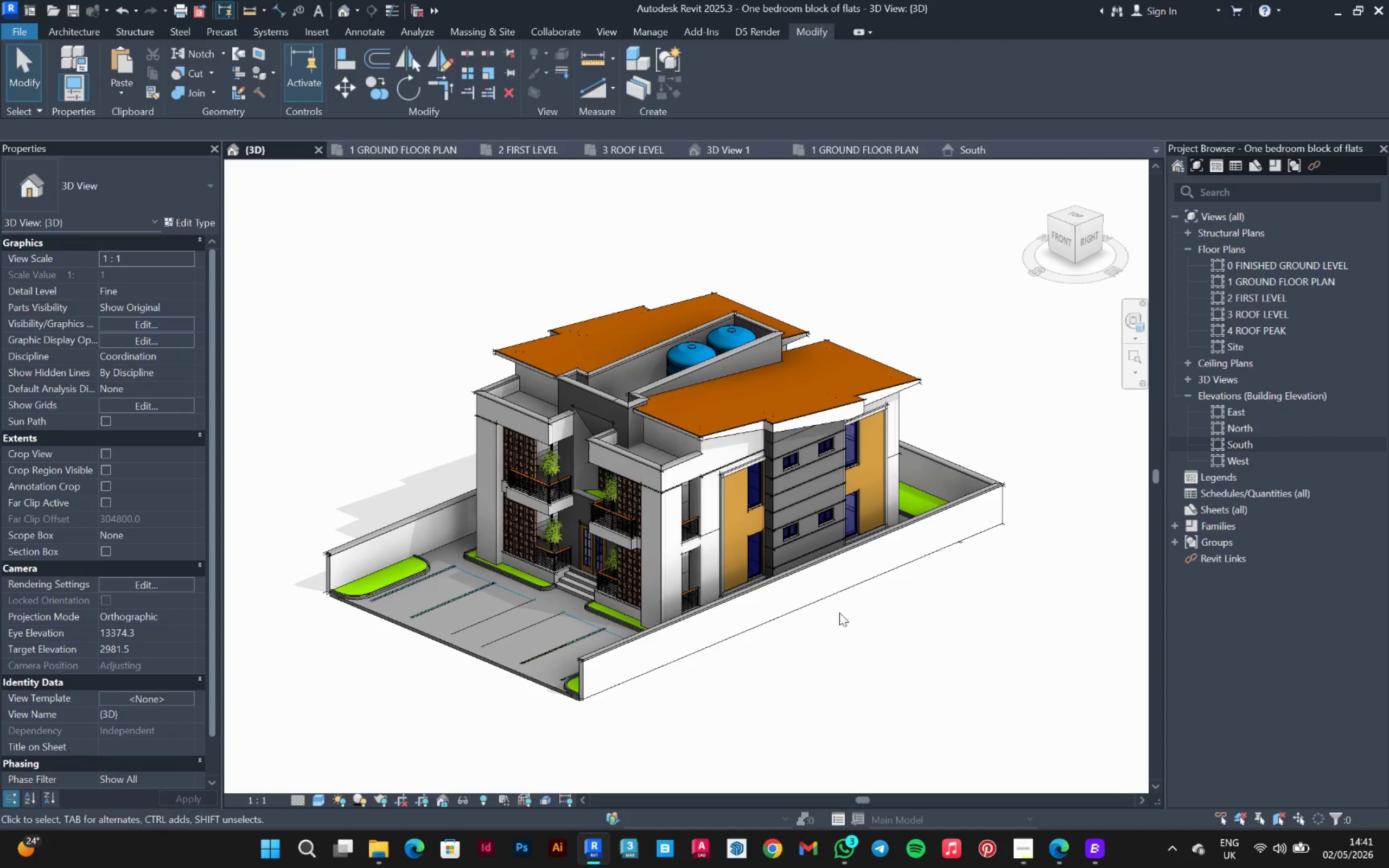 
hold_key(key=ShiftLeft, duration=1.5)
 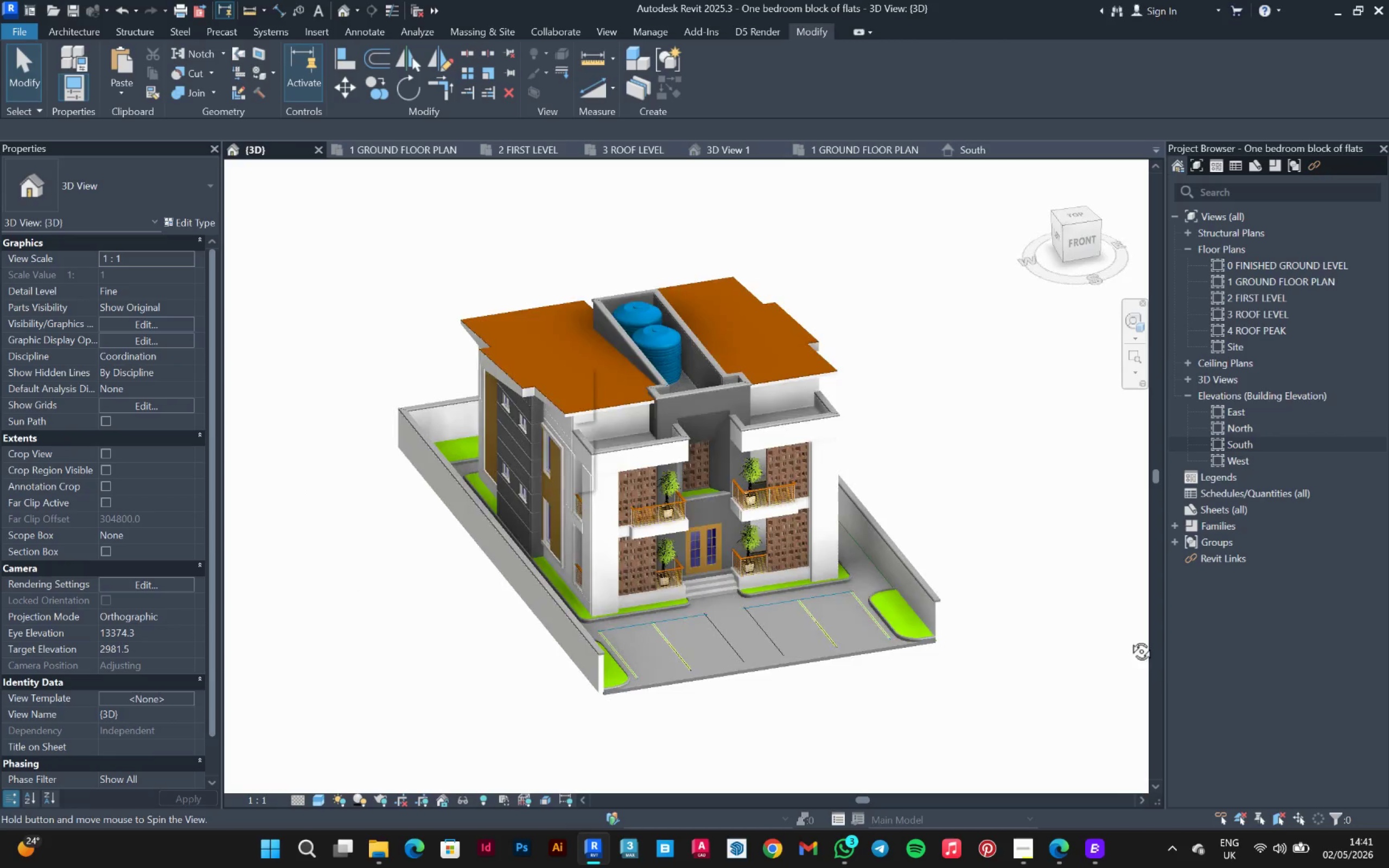 
hold_key(key=ShiftLeft, duration=0.95)
 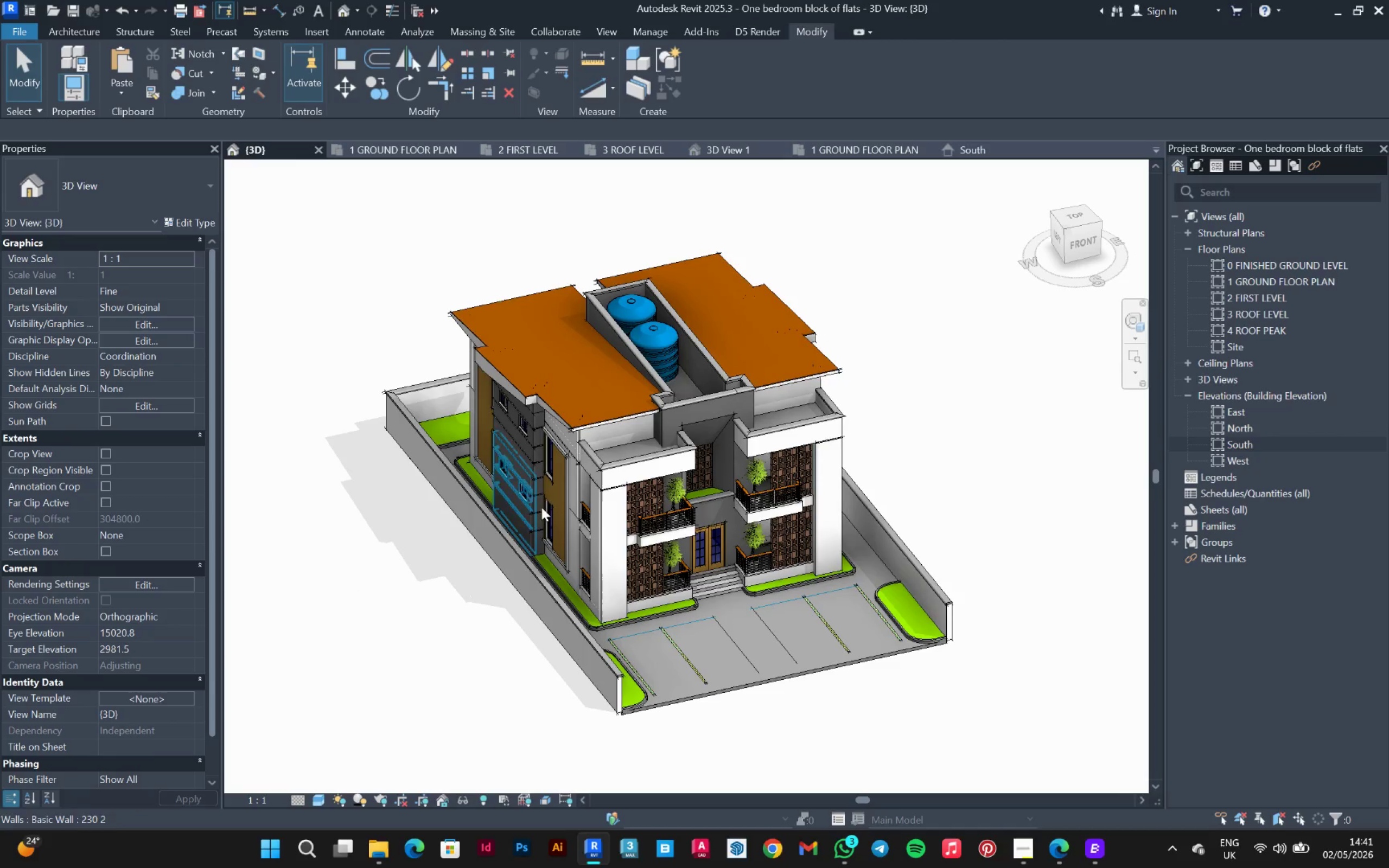 
hold_key(key=ShiftLeft, duration=0.75)
 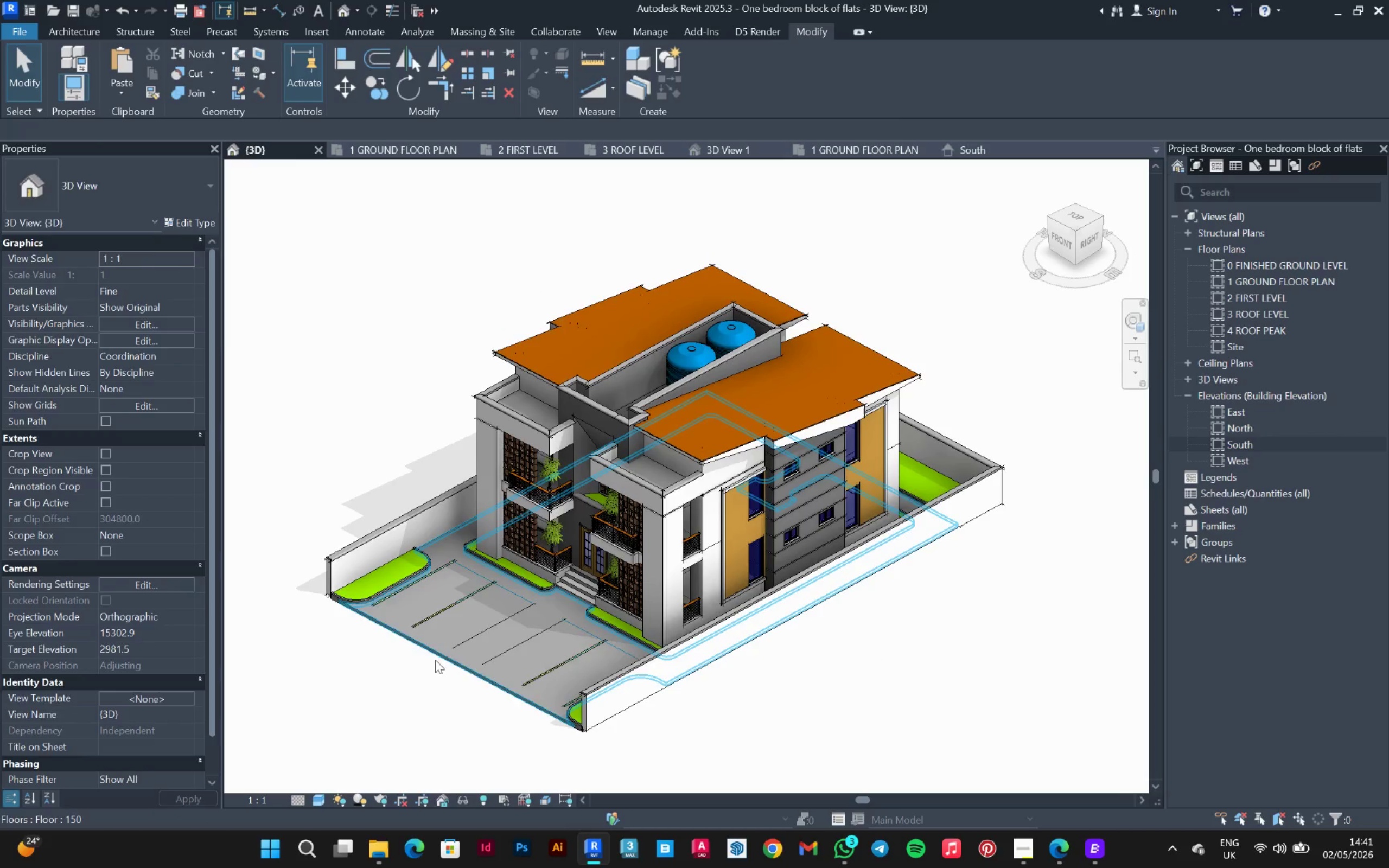 
double_click([435, 660])
 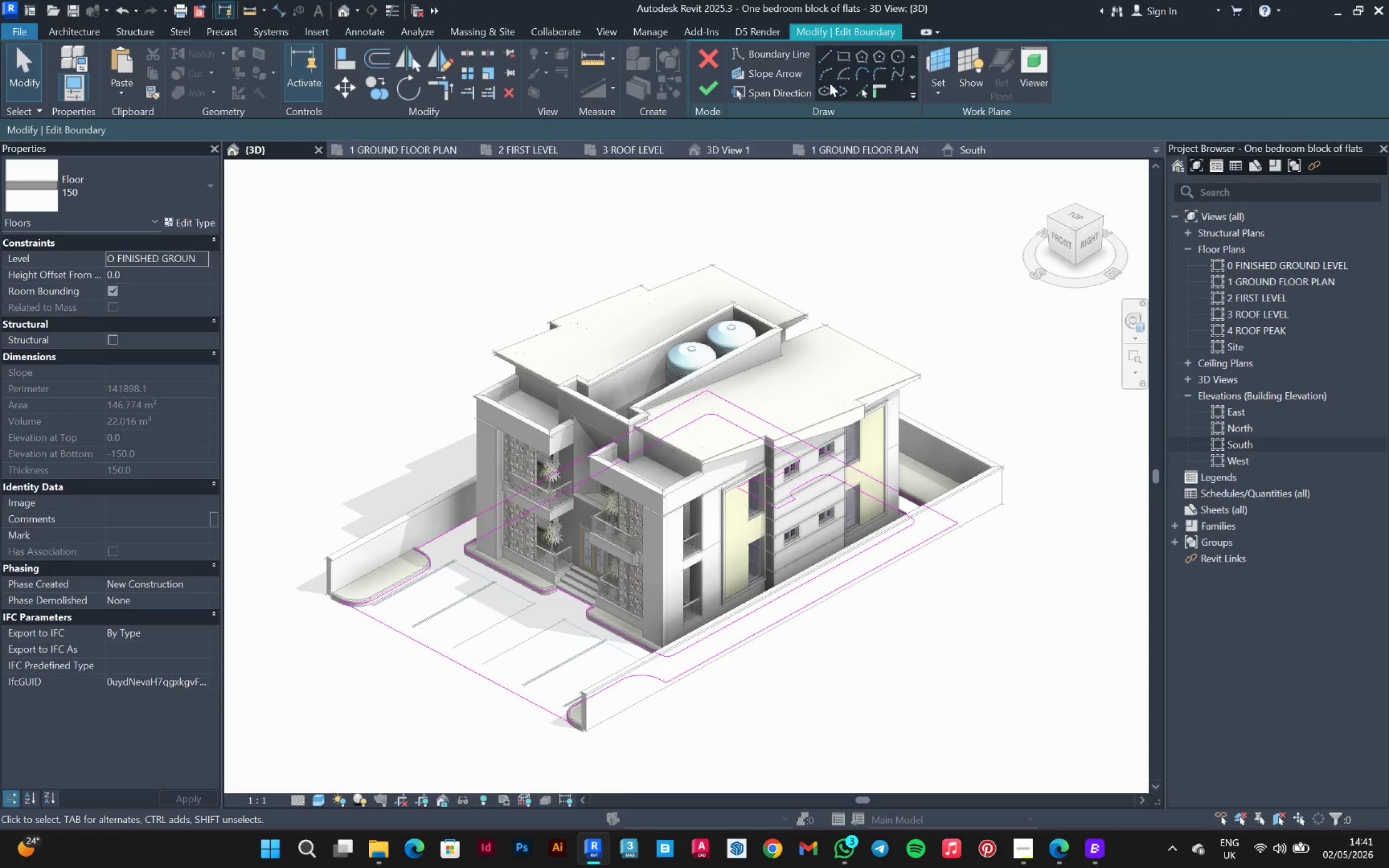 
left_click([819, 58])
 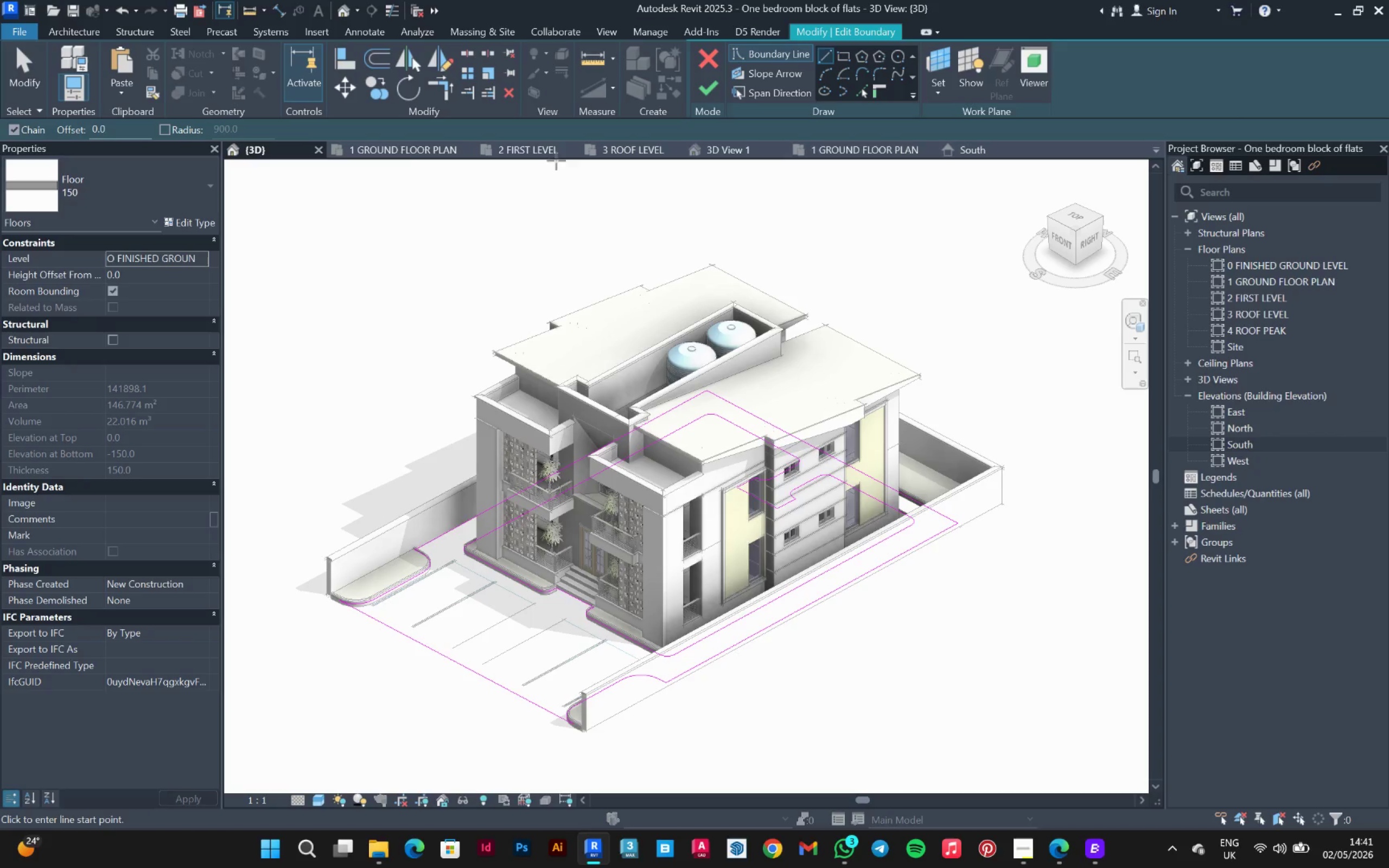 
scroll: coordinate [779, 256], scroll_direction: down, amount: 8.0
 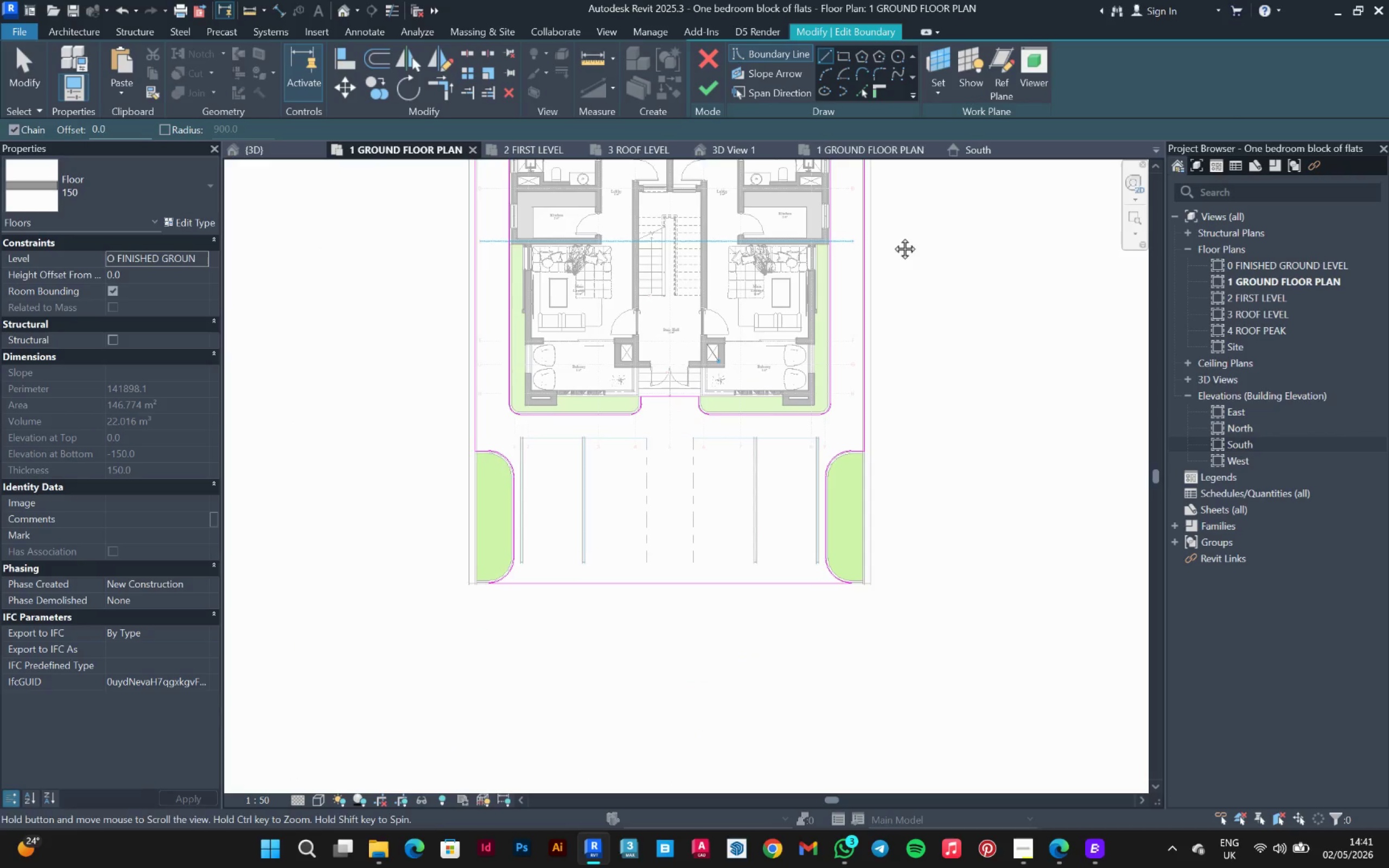 
scroll: coordinate [870, 572], scroll_direction: up, amount: 3.0
 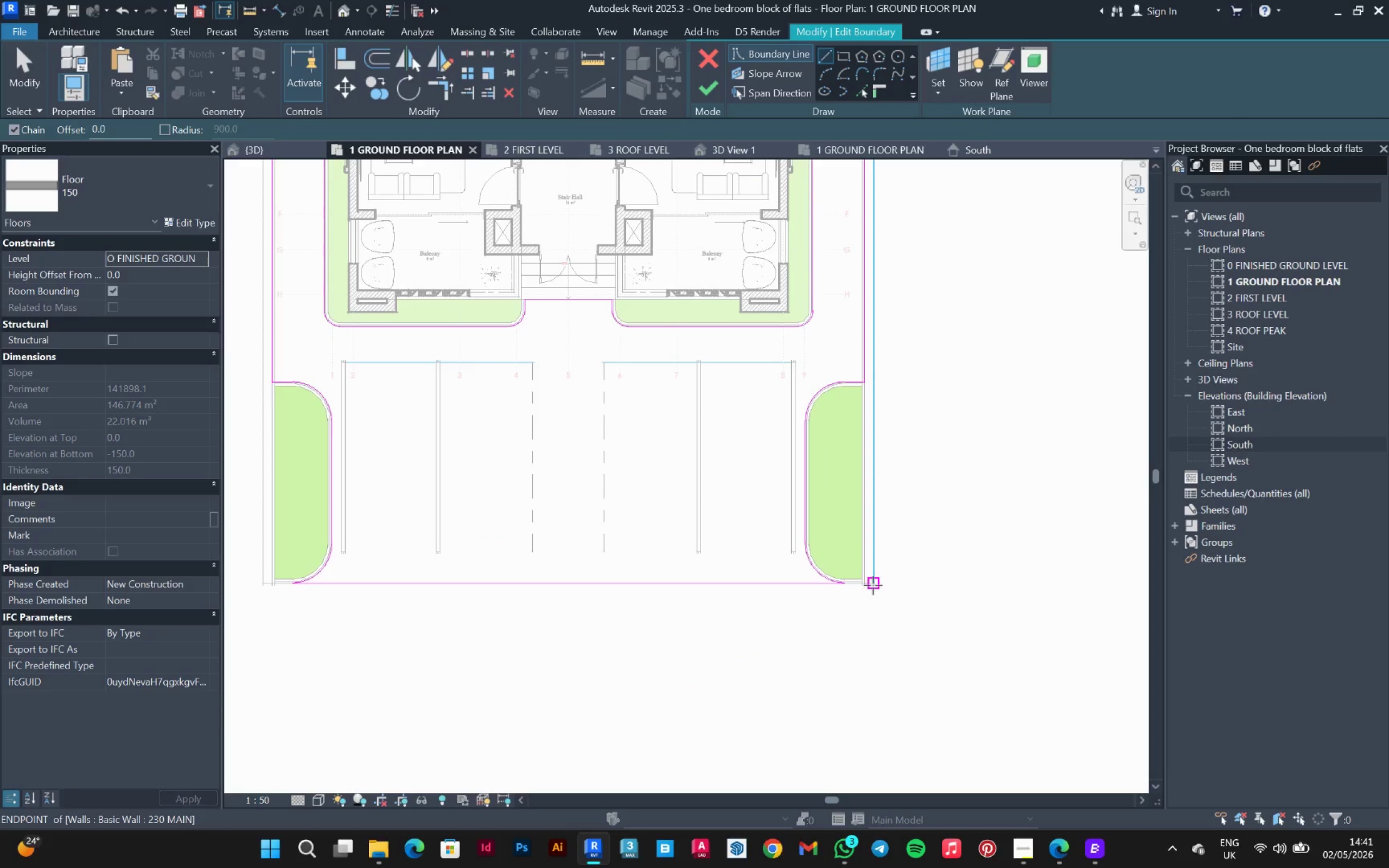 
left_click([873, 585])
 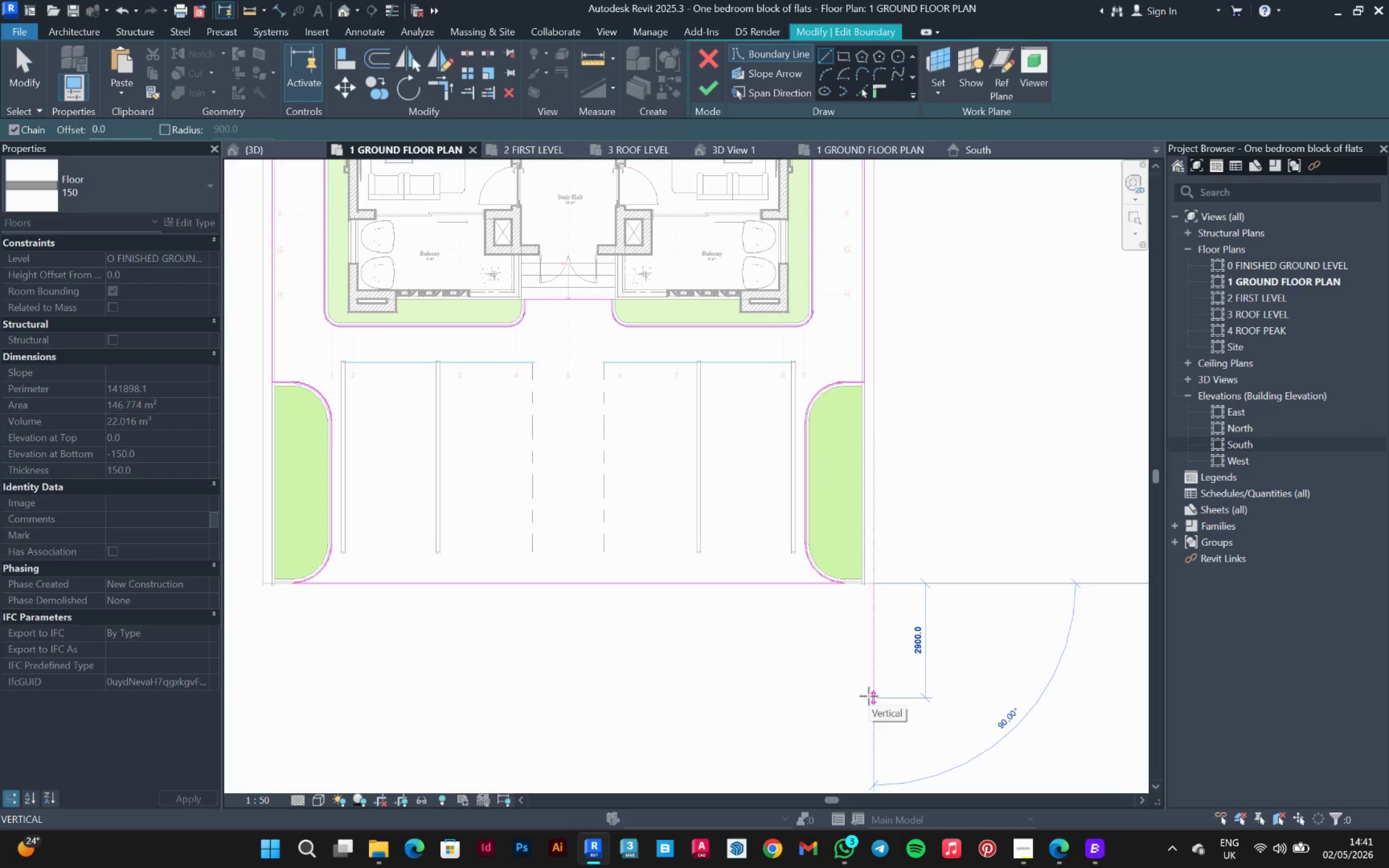 
type(150)
 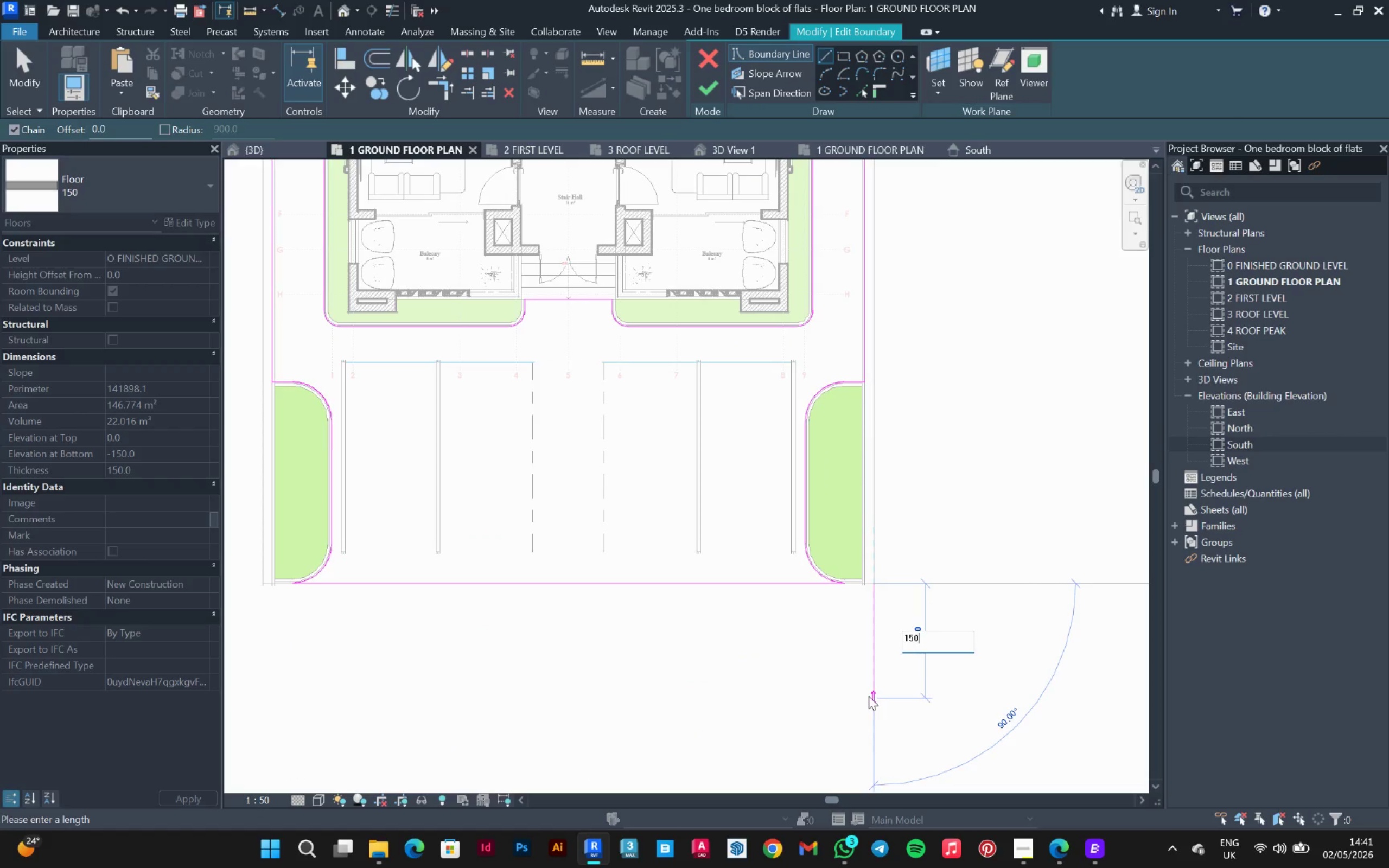 
key(Enter)
 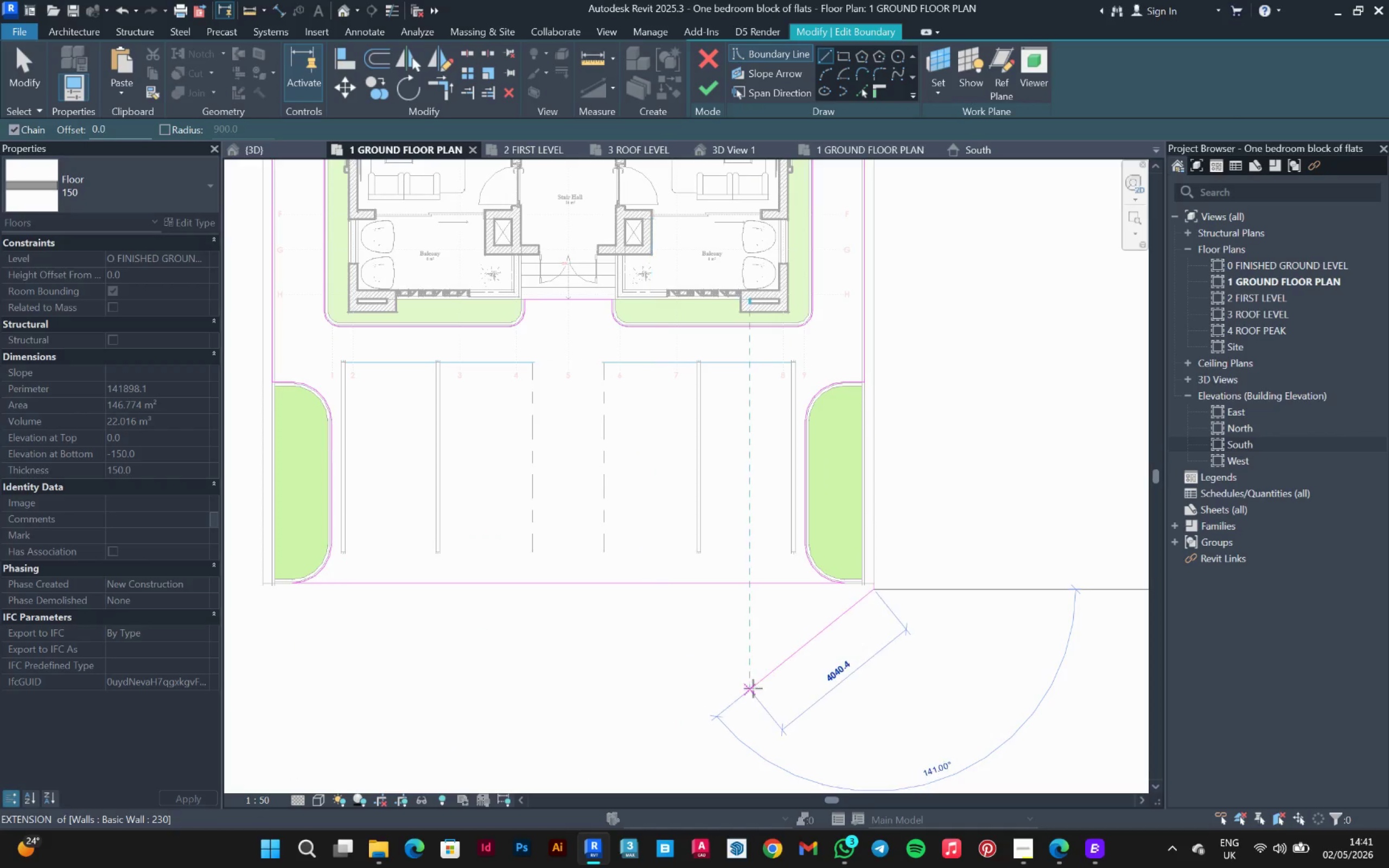 
key(Control+Z)
 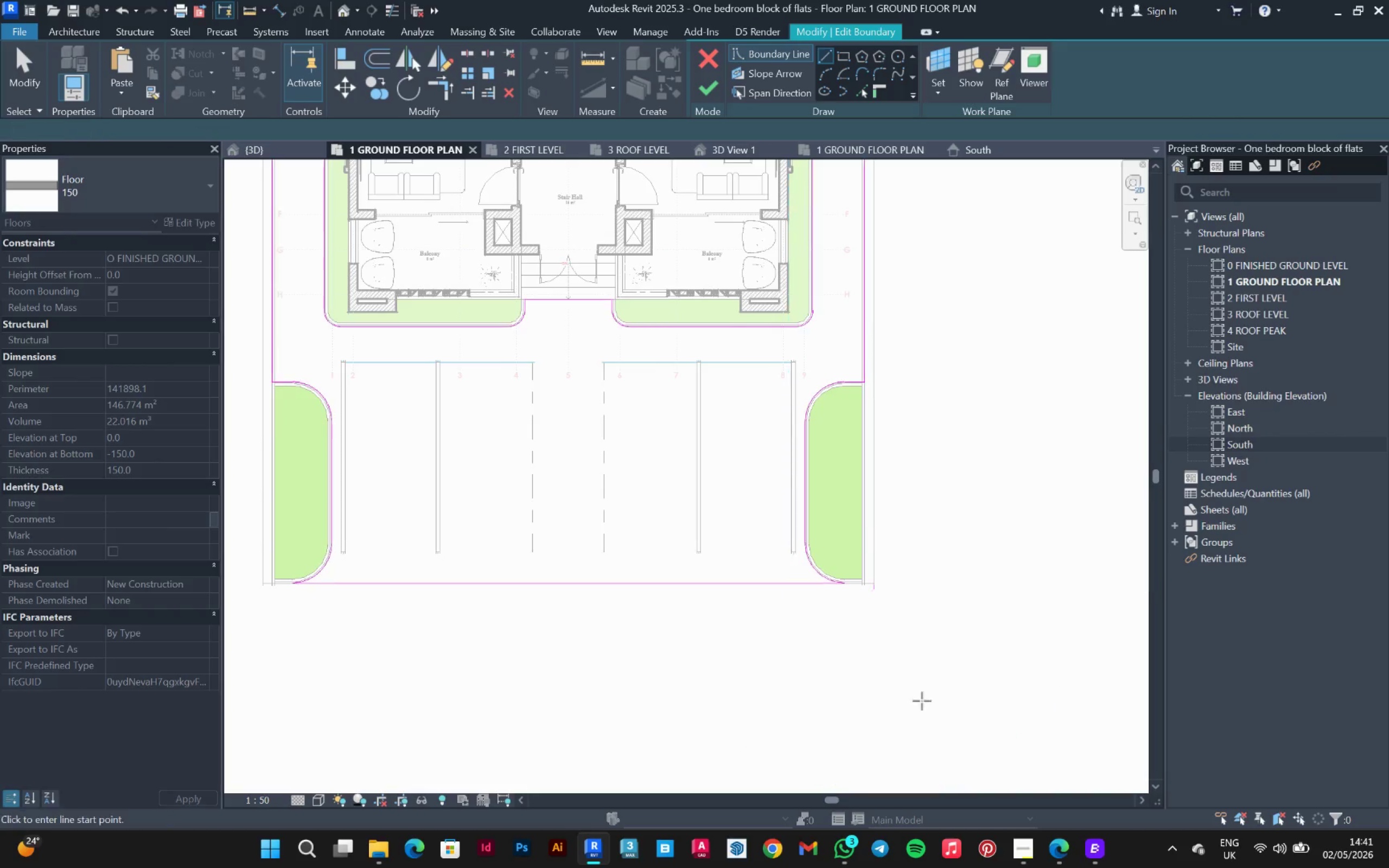 
key(Control+Z)
 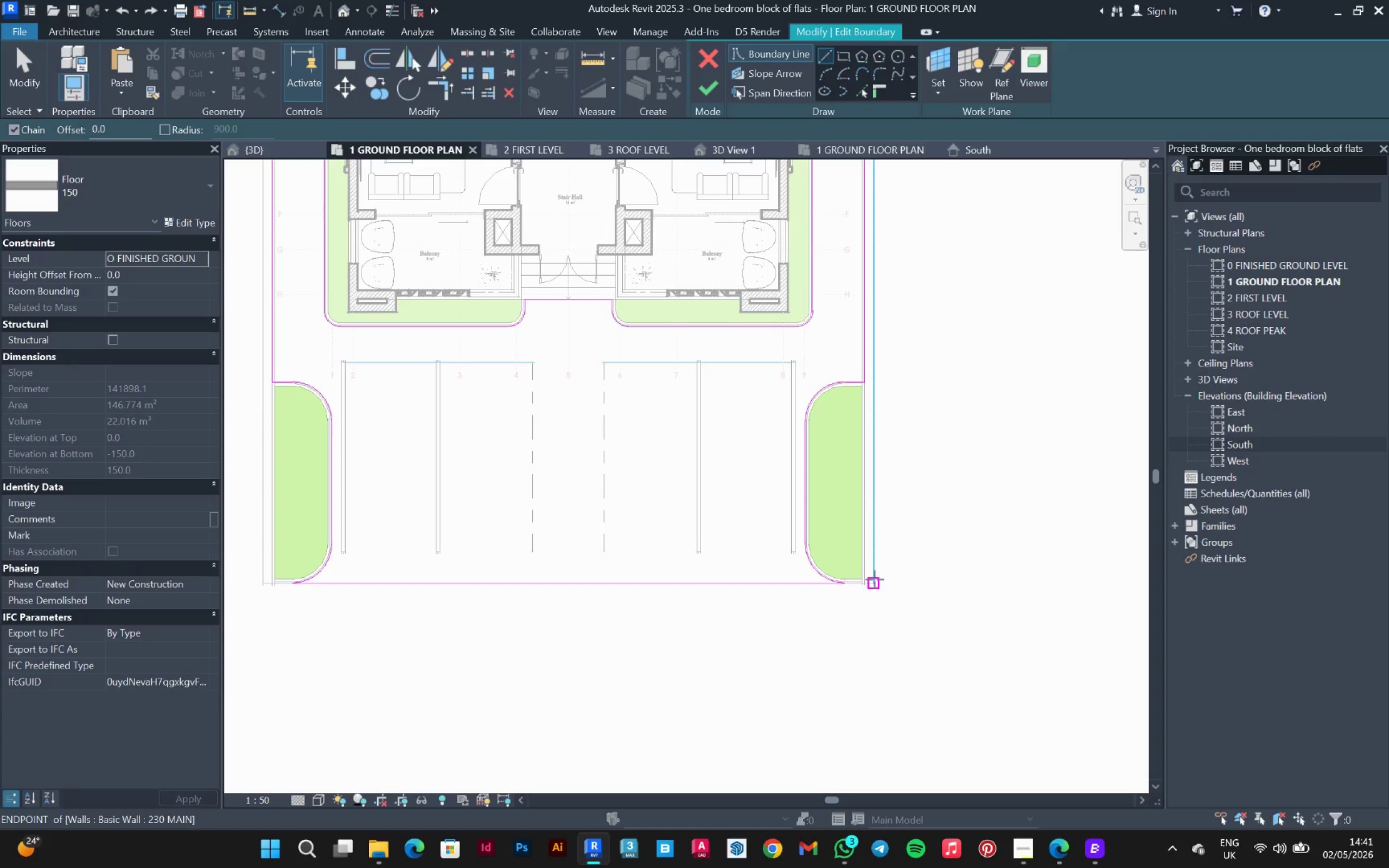 
left_click([875, 585])
 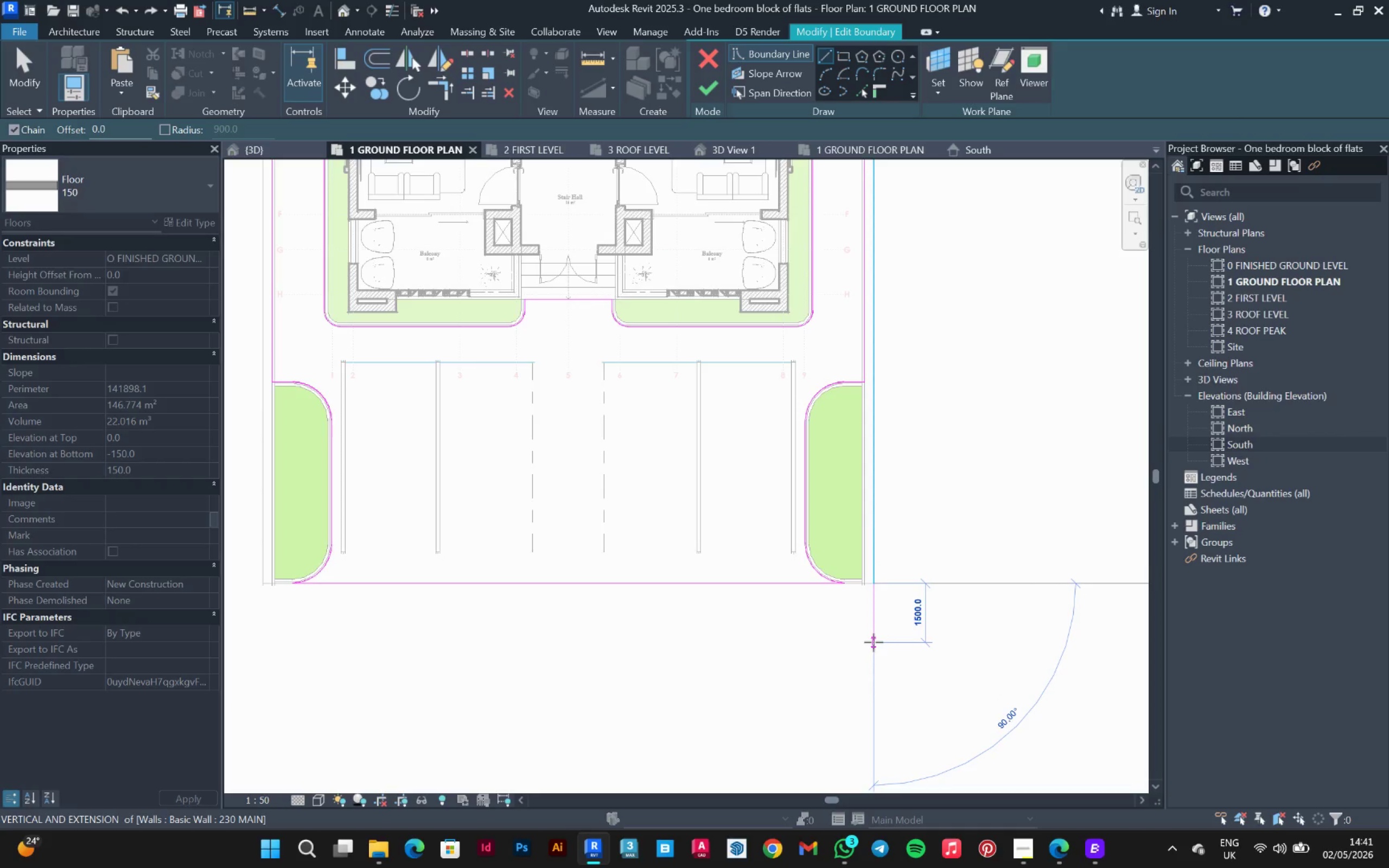 
type(15500)
key(Backspace)
key(Backspace)
key(Backspace)
type(00)
 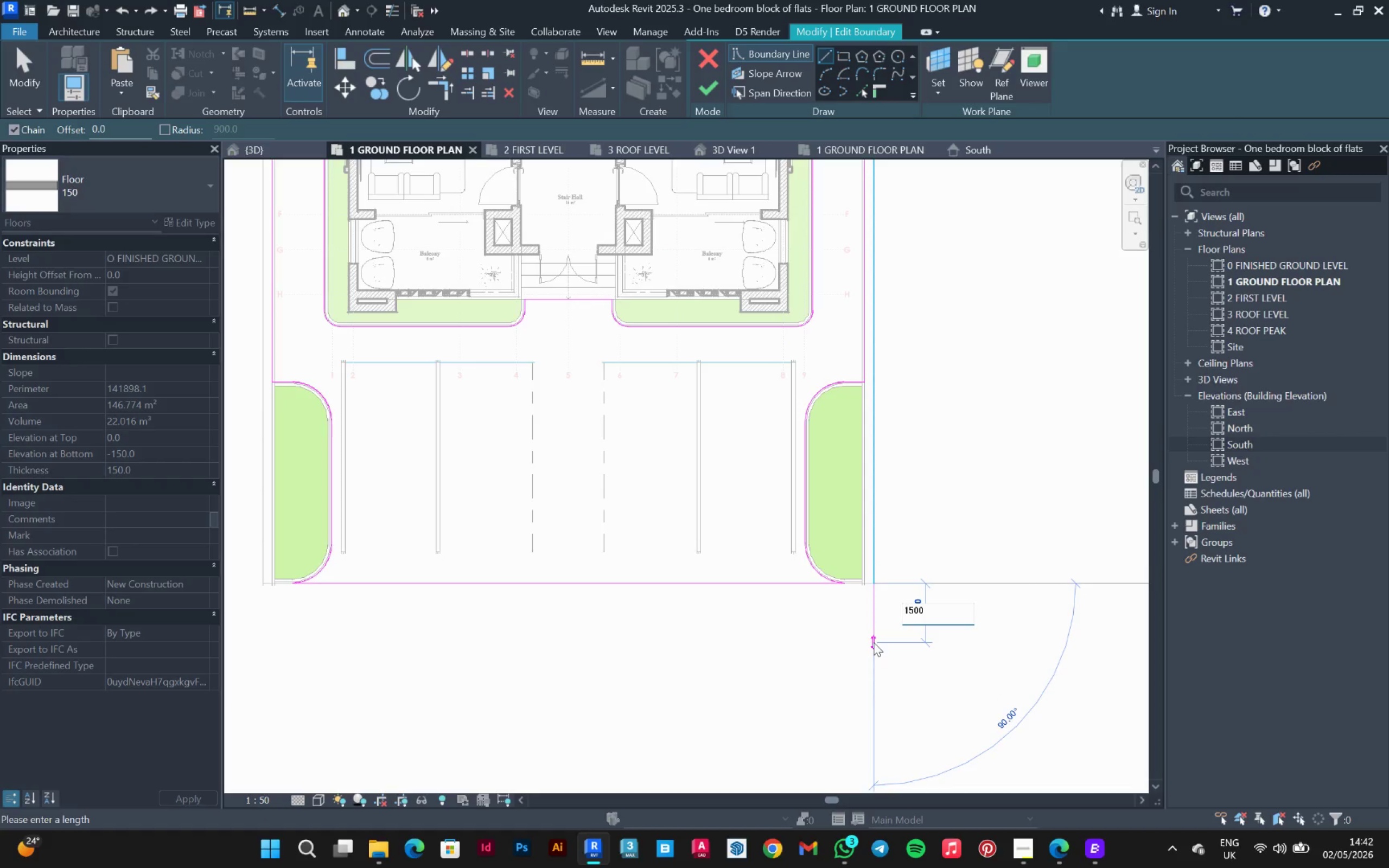 
key(Enter)
 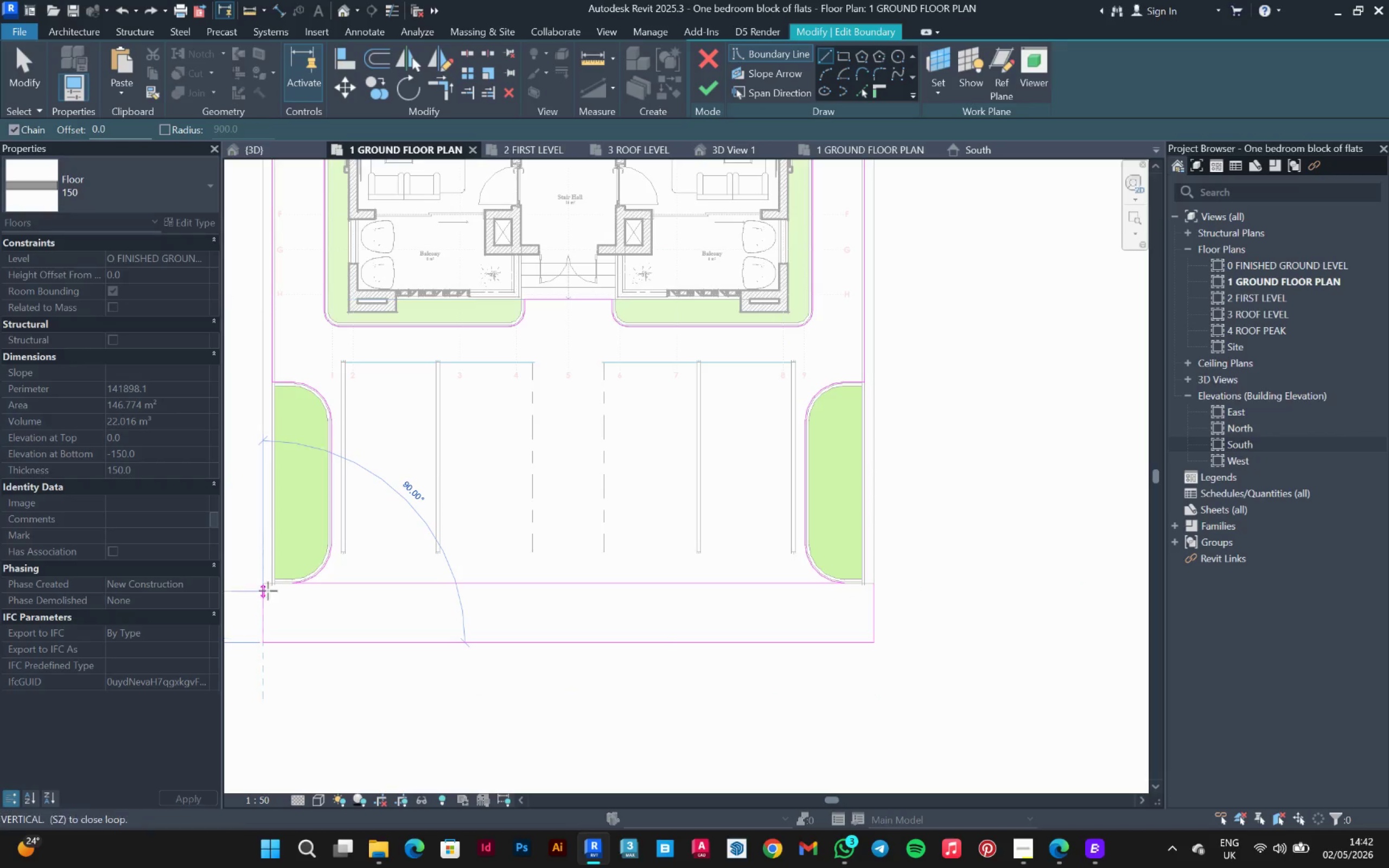 
left_click([260, 581])
 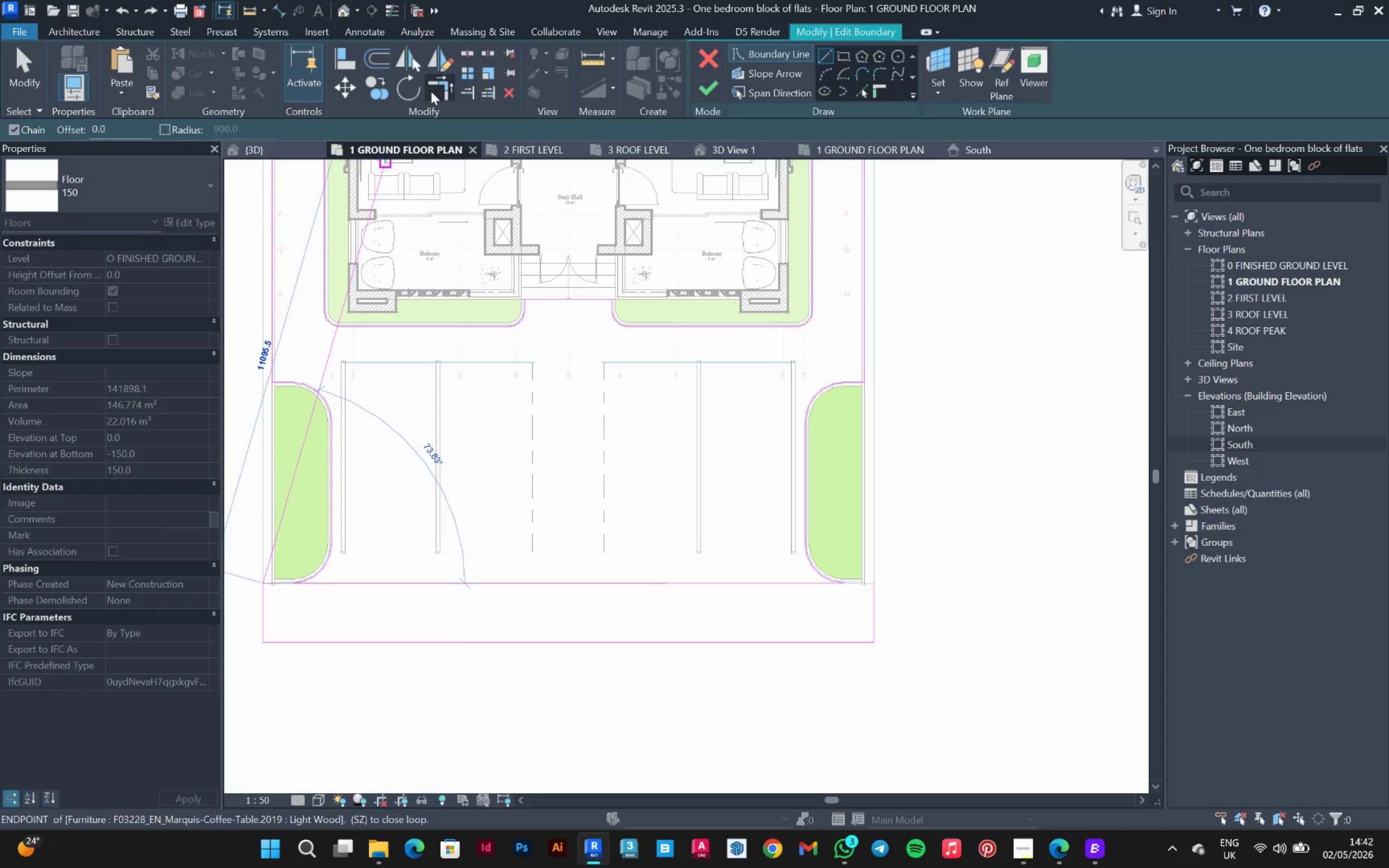 
left_click([431, 91])
 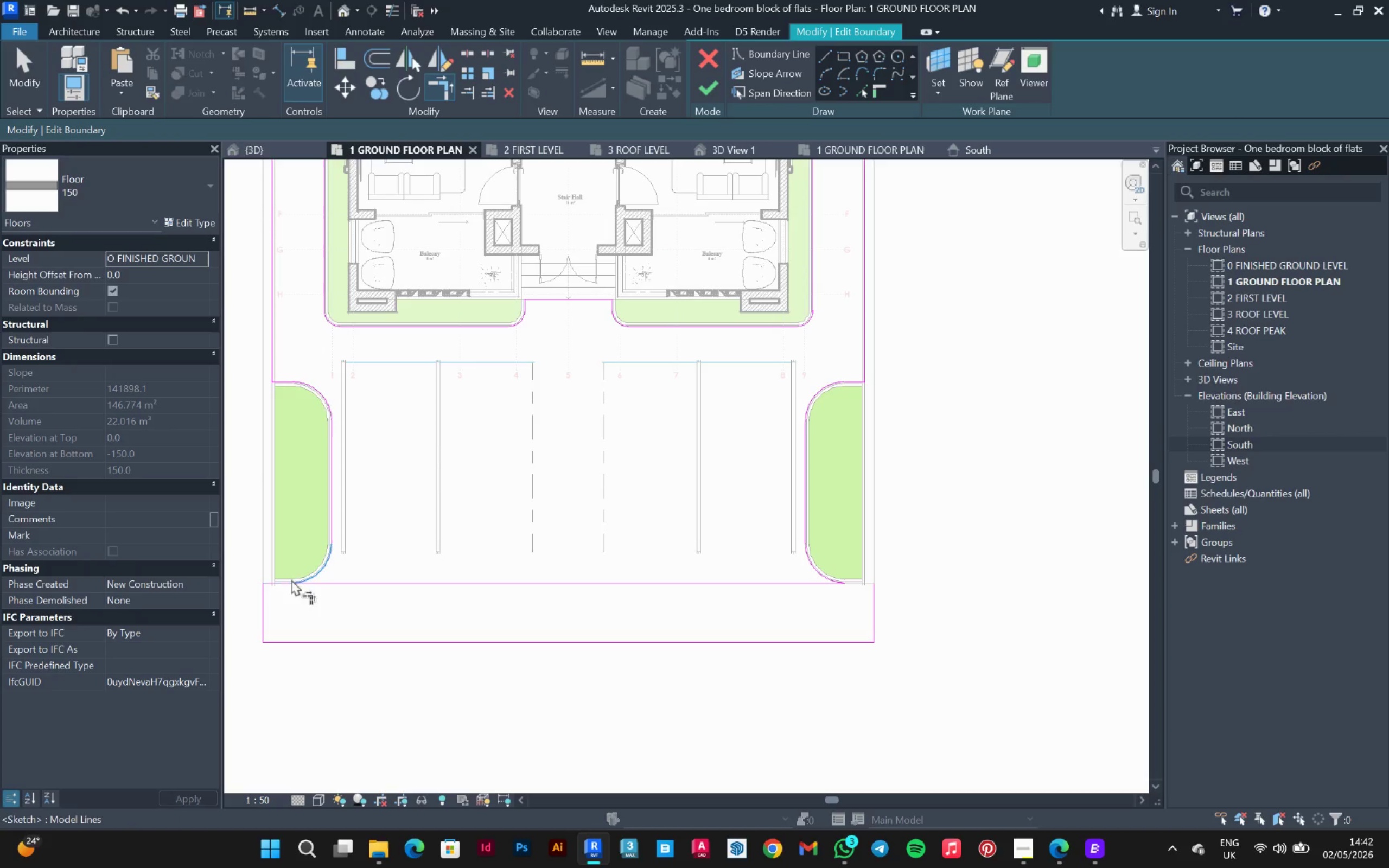 
scroll: coordinate [905, 589], scroll_direction: up, amount: 6.0
 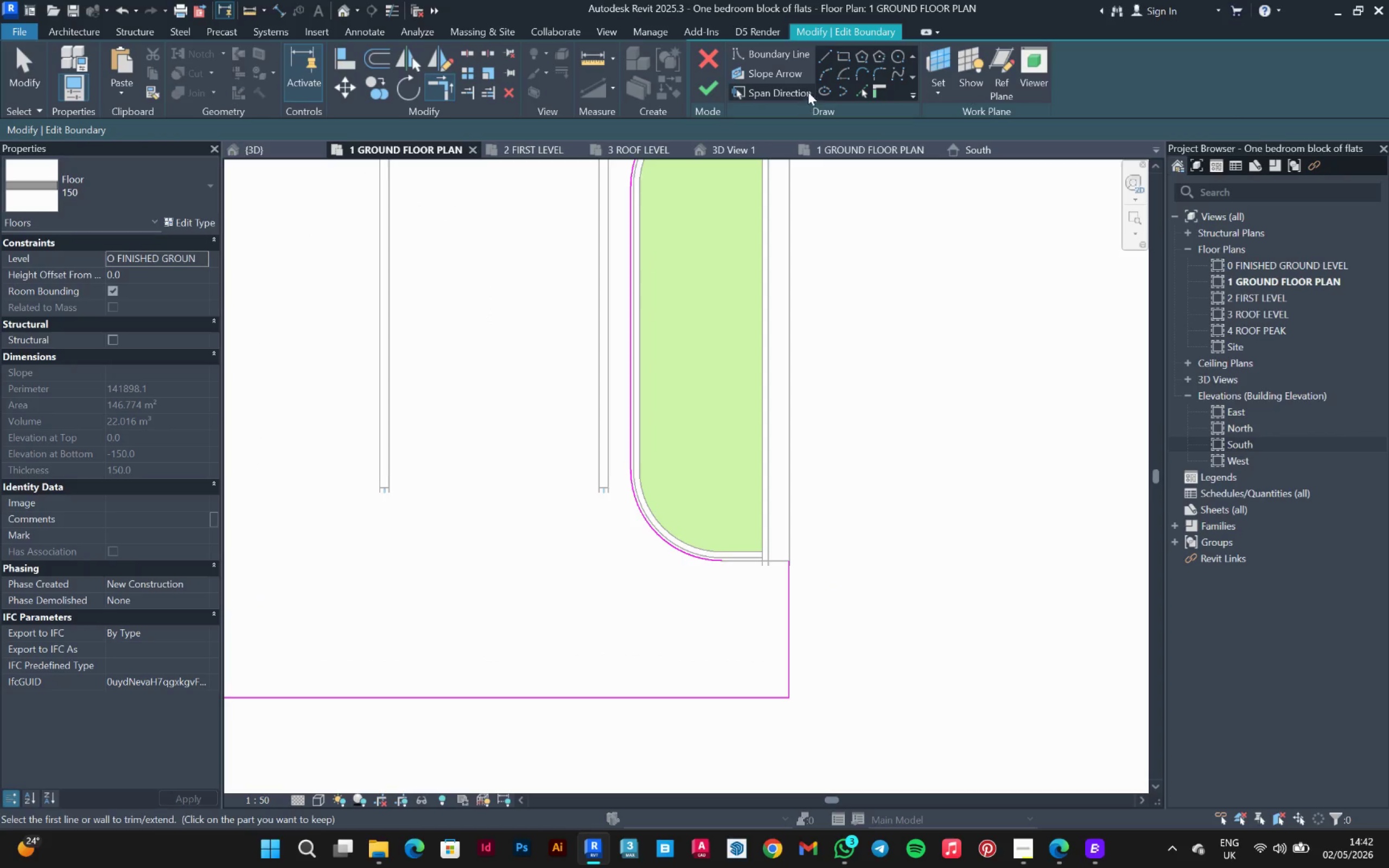 
left_click([820, 54])
 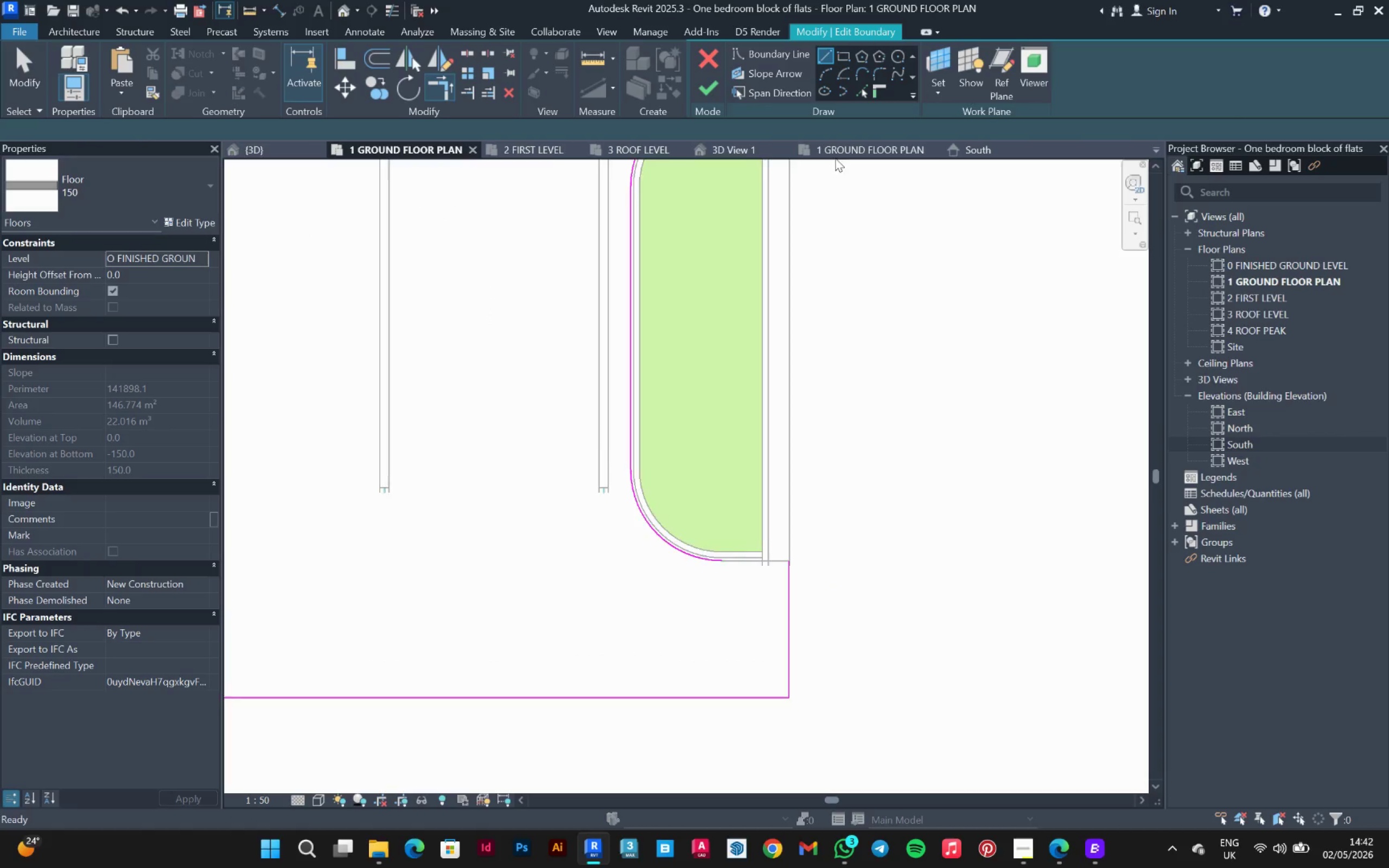 
scroll: coordinate [761, 540], scroll_direction: up, amount: 3.0
 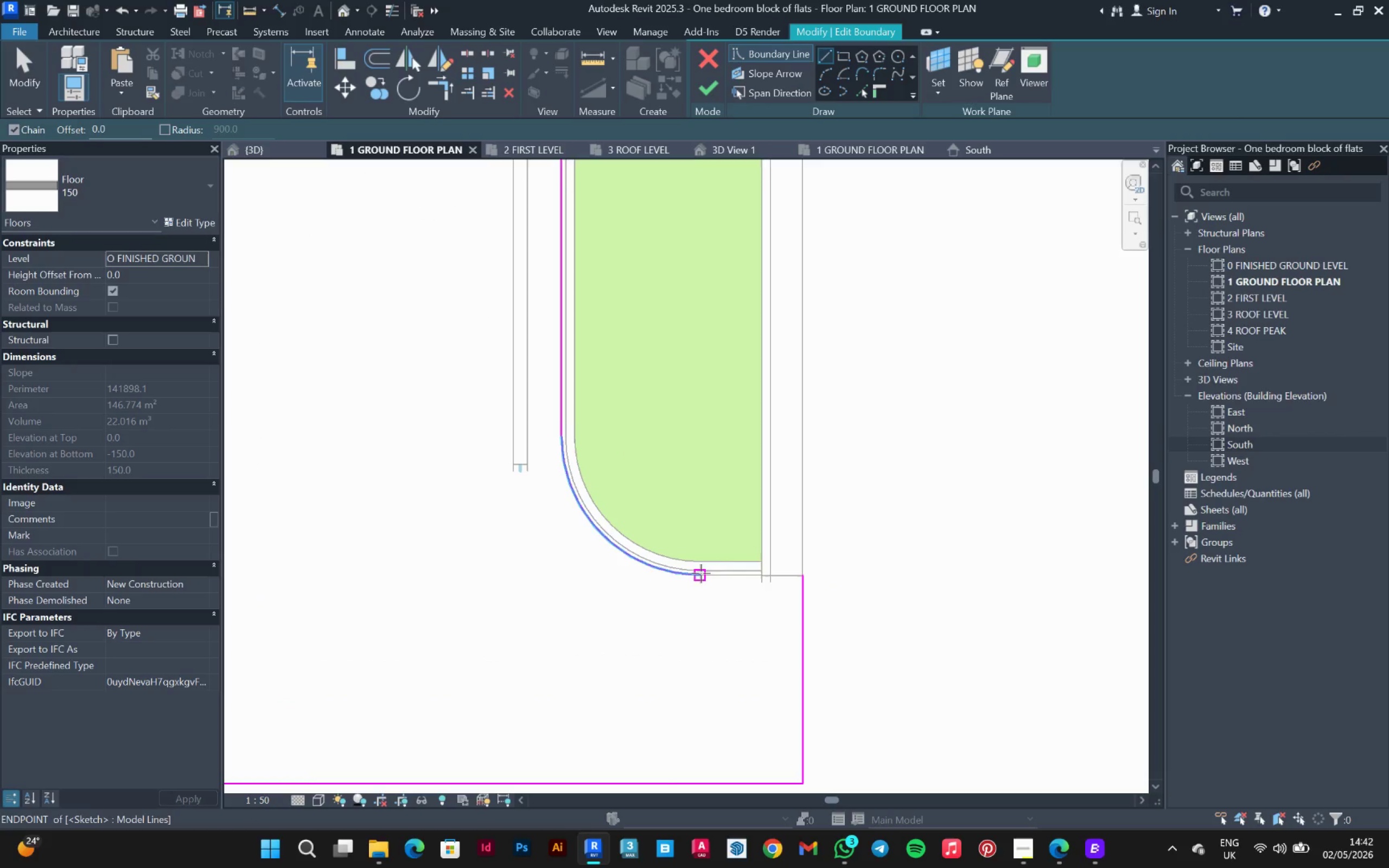 
left_click([699, 579])
 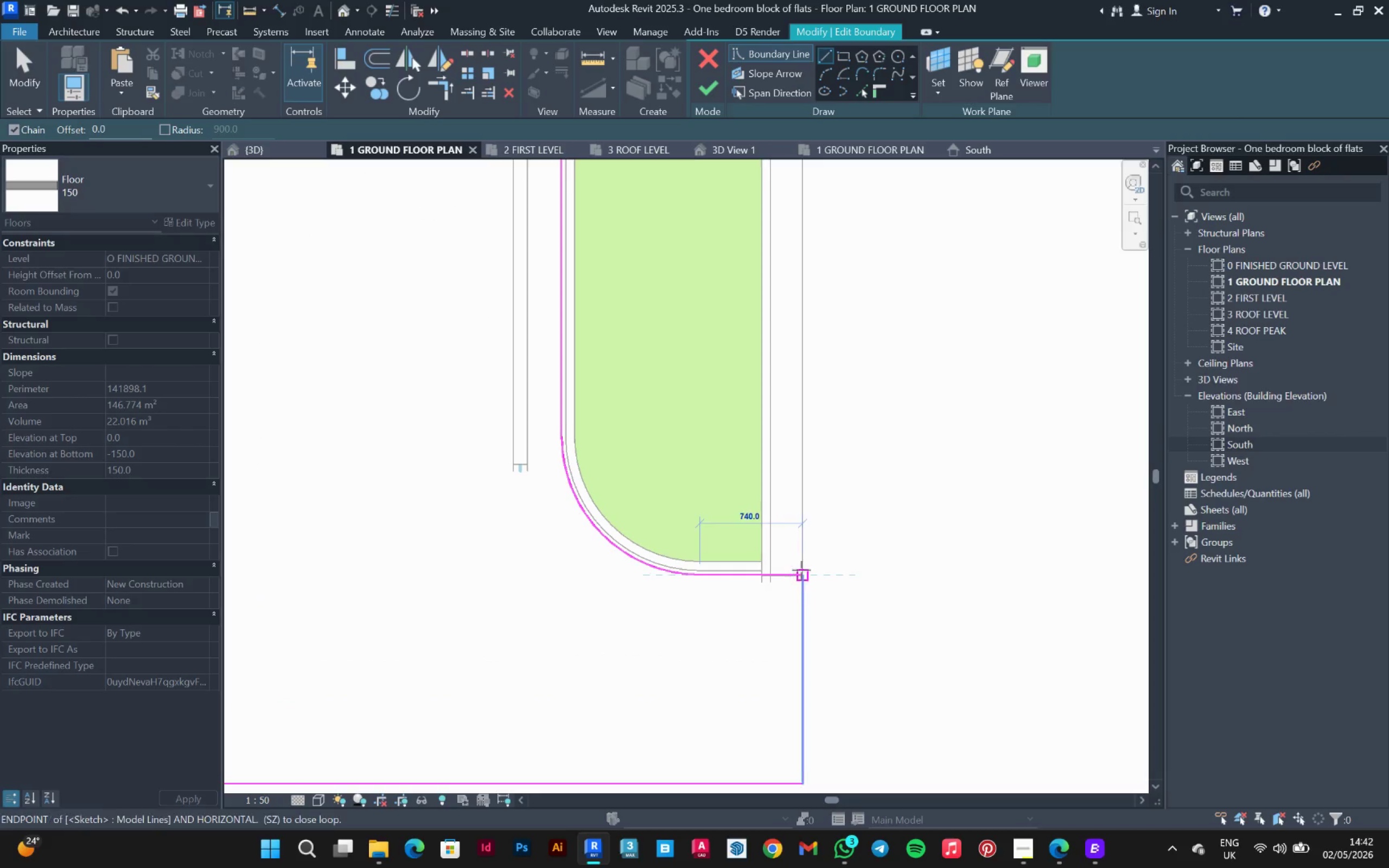 
left_click([801, 570])
 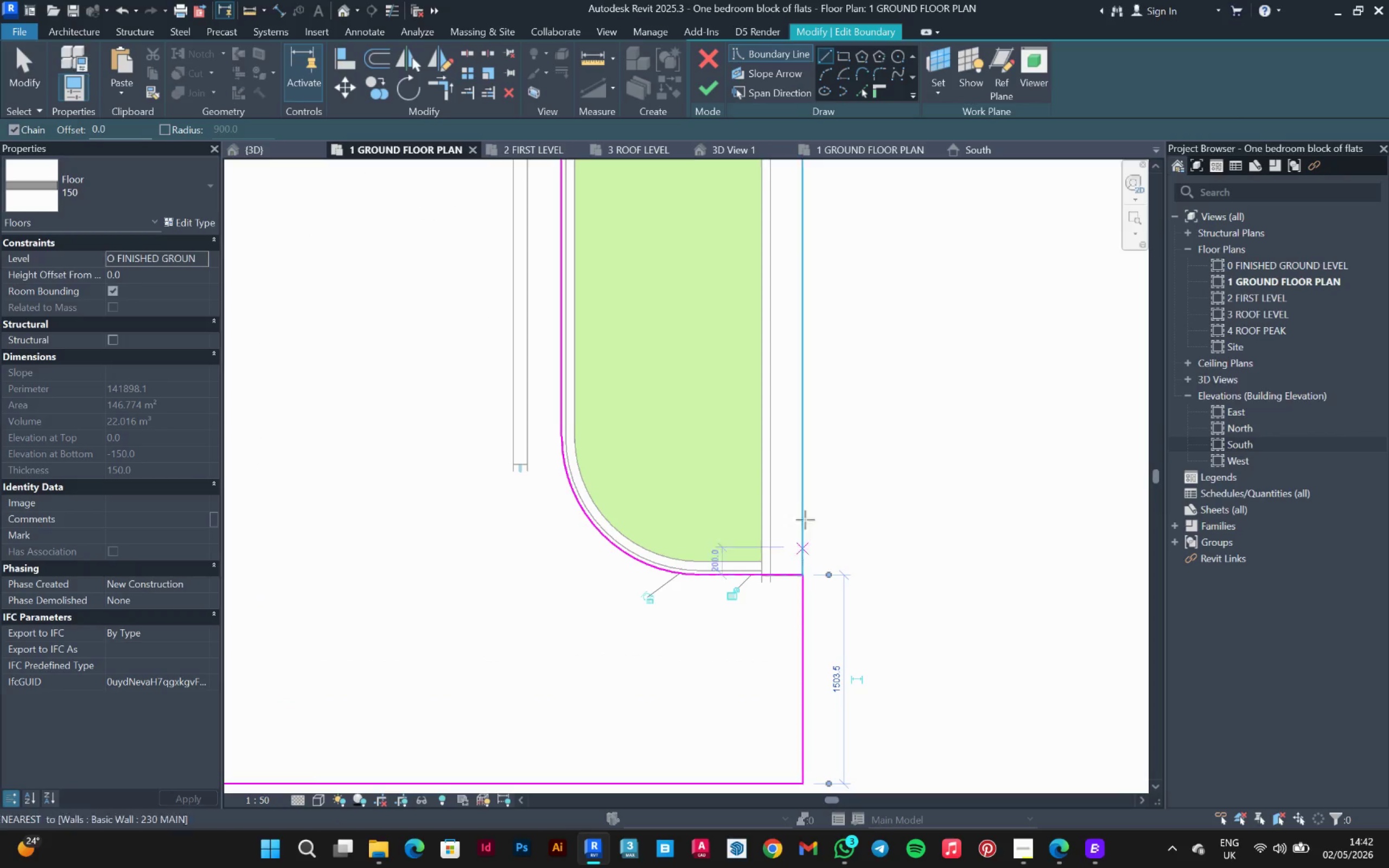 
key(Escape)
 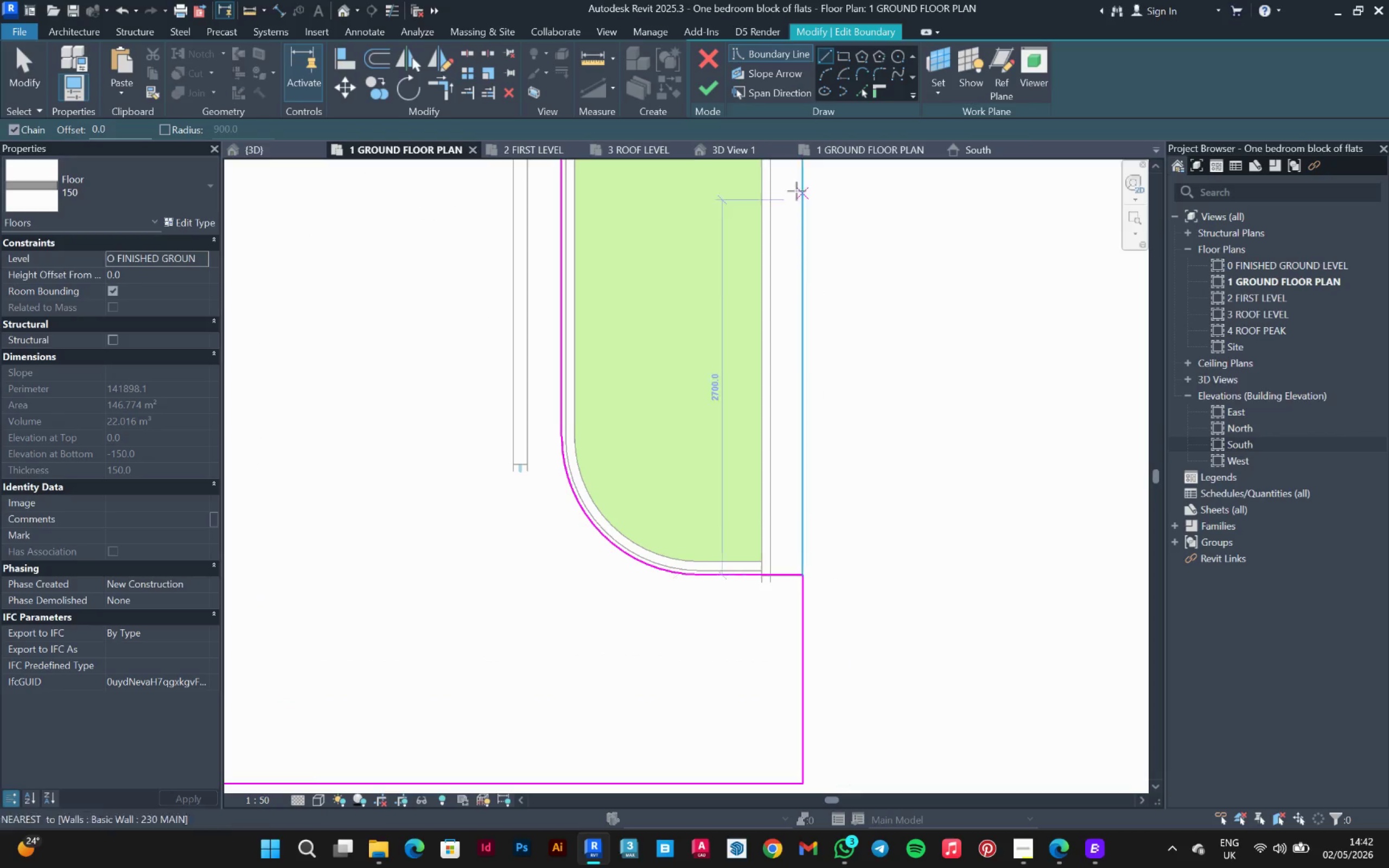 
hold_key(key=Escape, duration=7.67)
 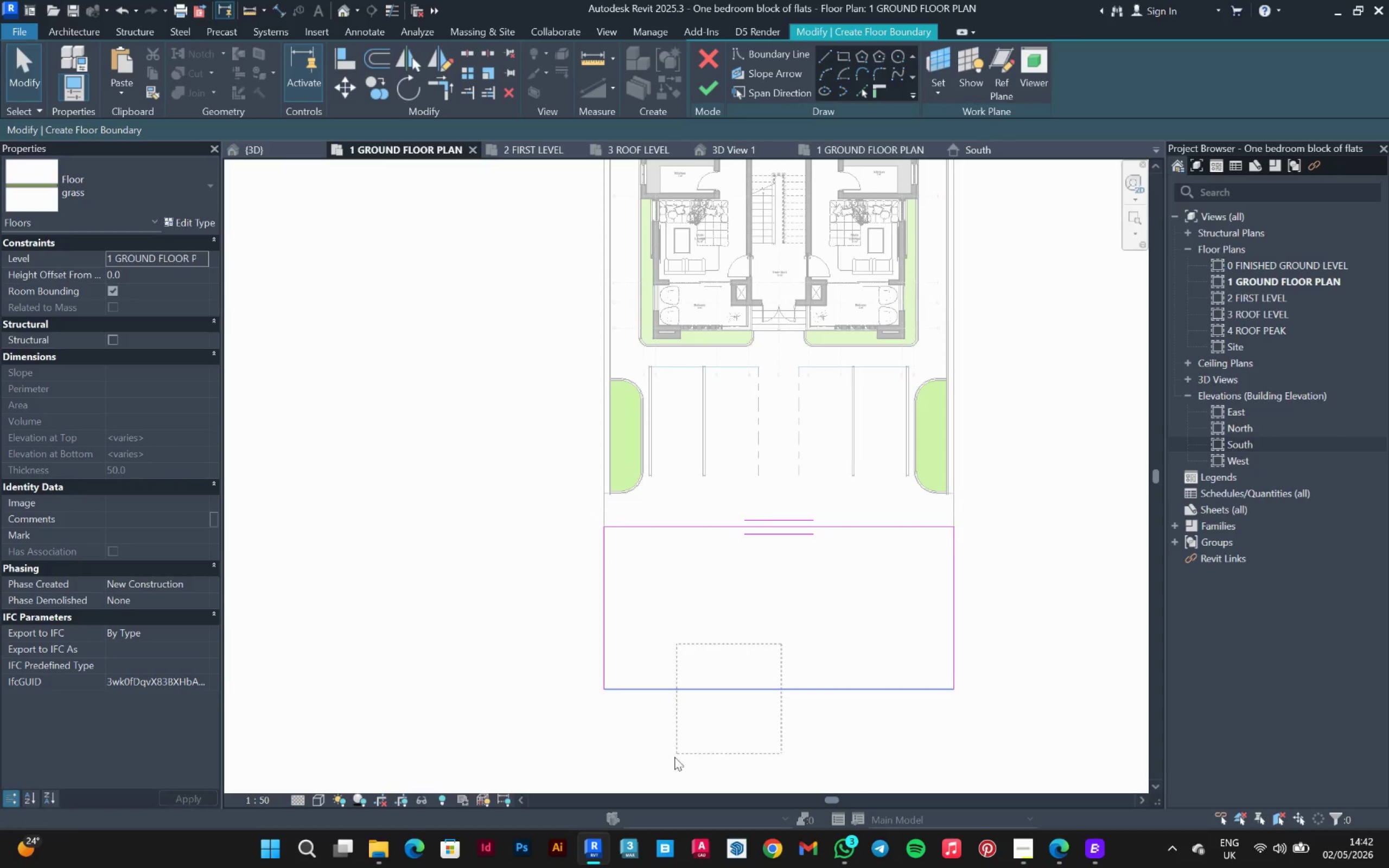 
left_click([704, 91])
 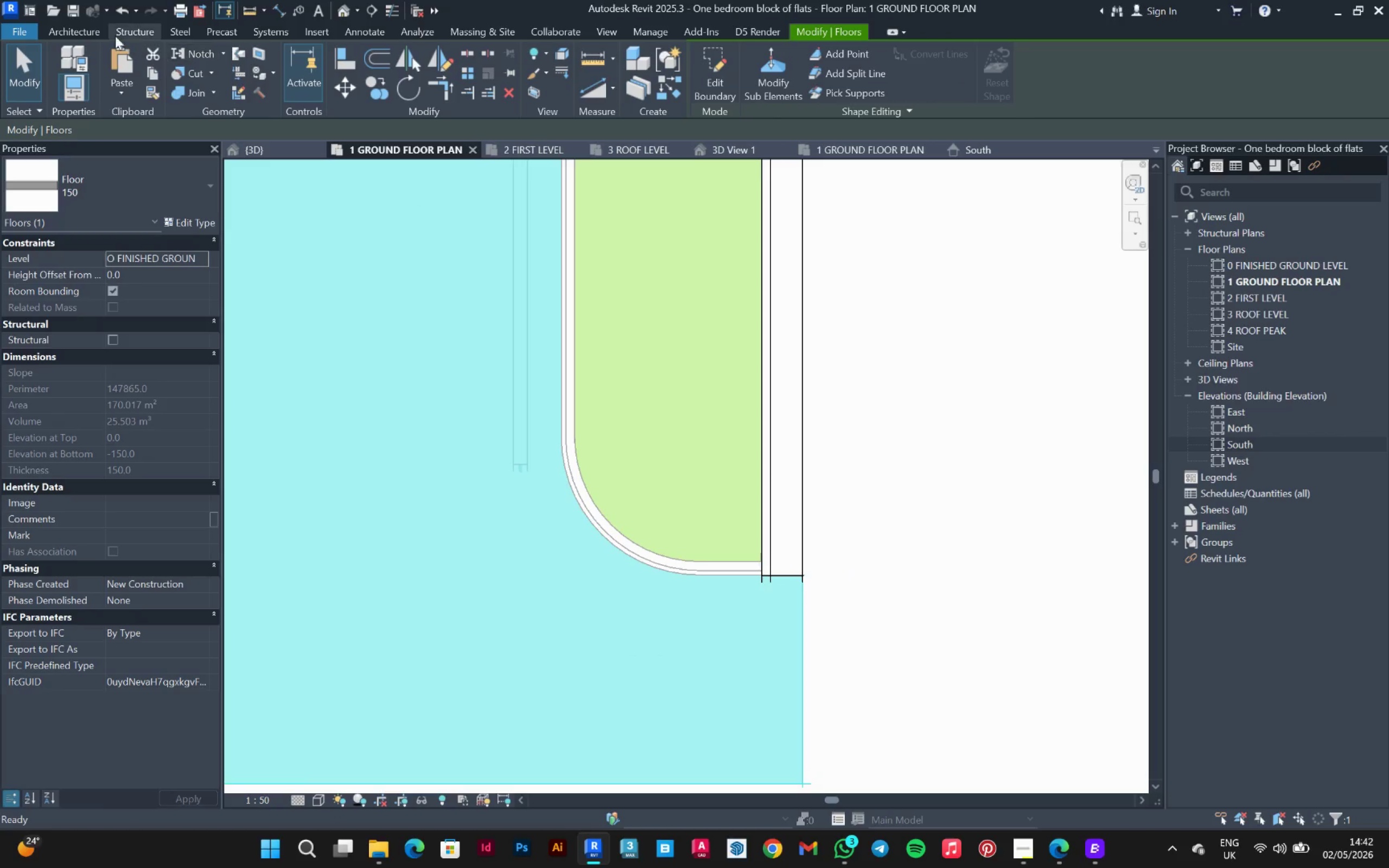 
left_click([100, 31])
 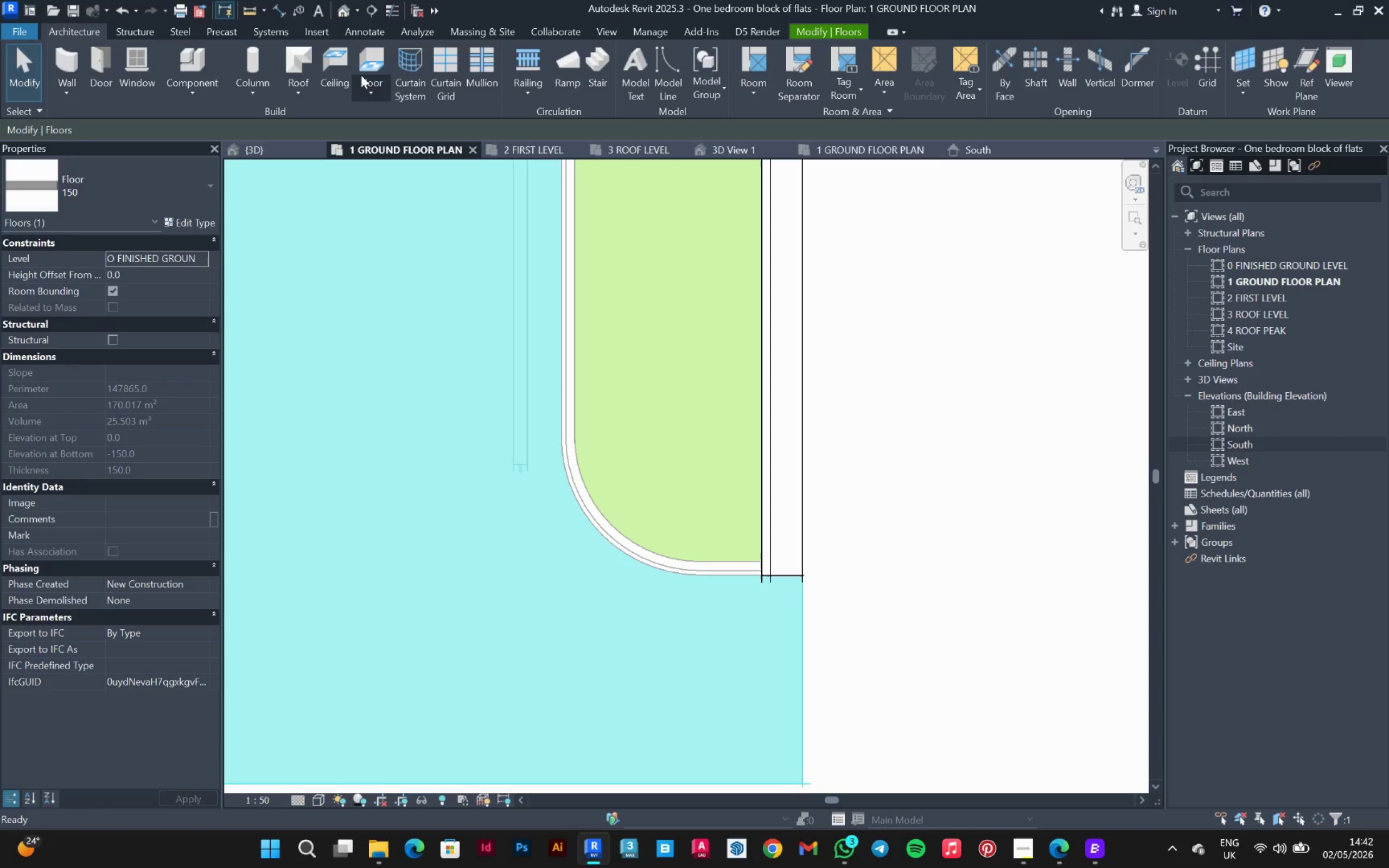 
left_click([373, 60])
 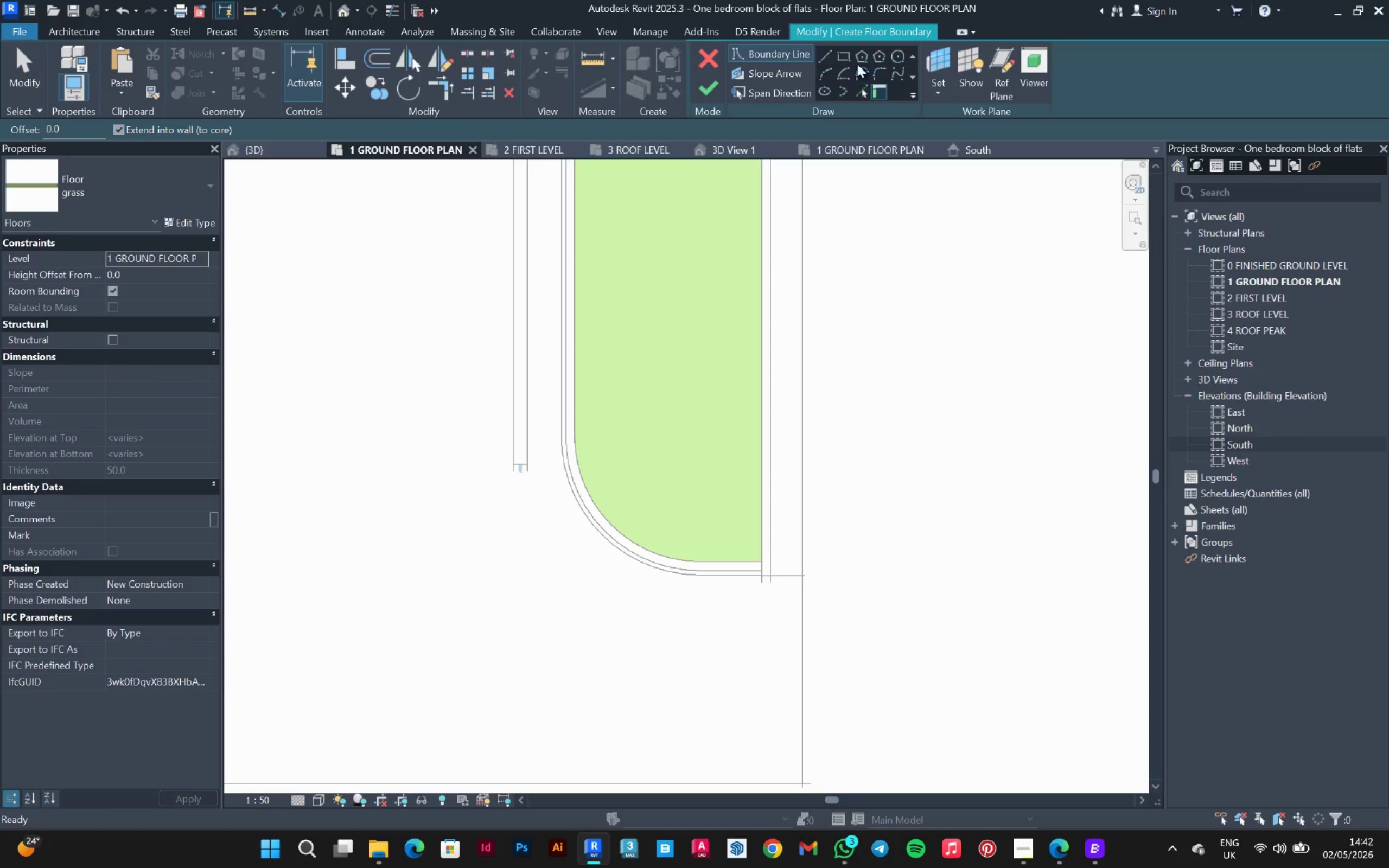 
left_click([850, 55])
 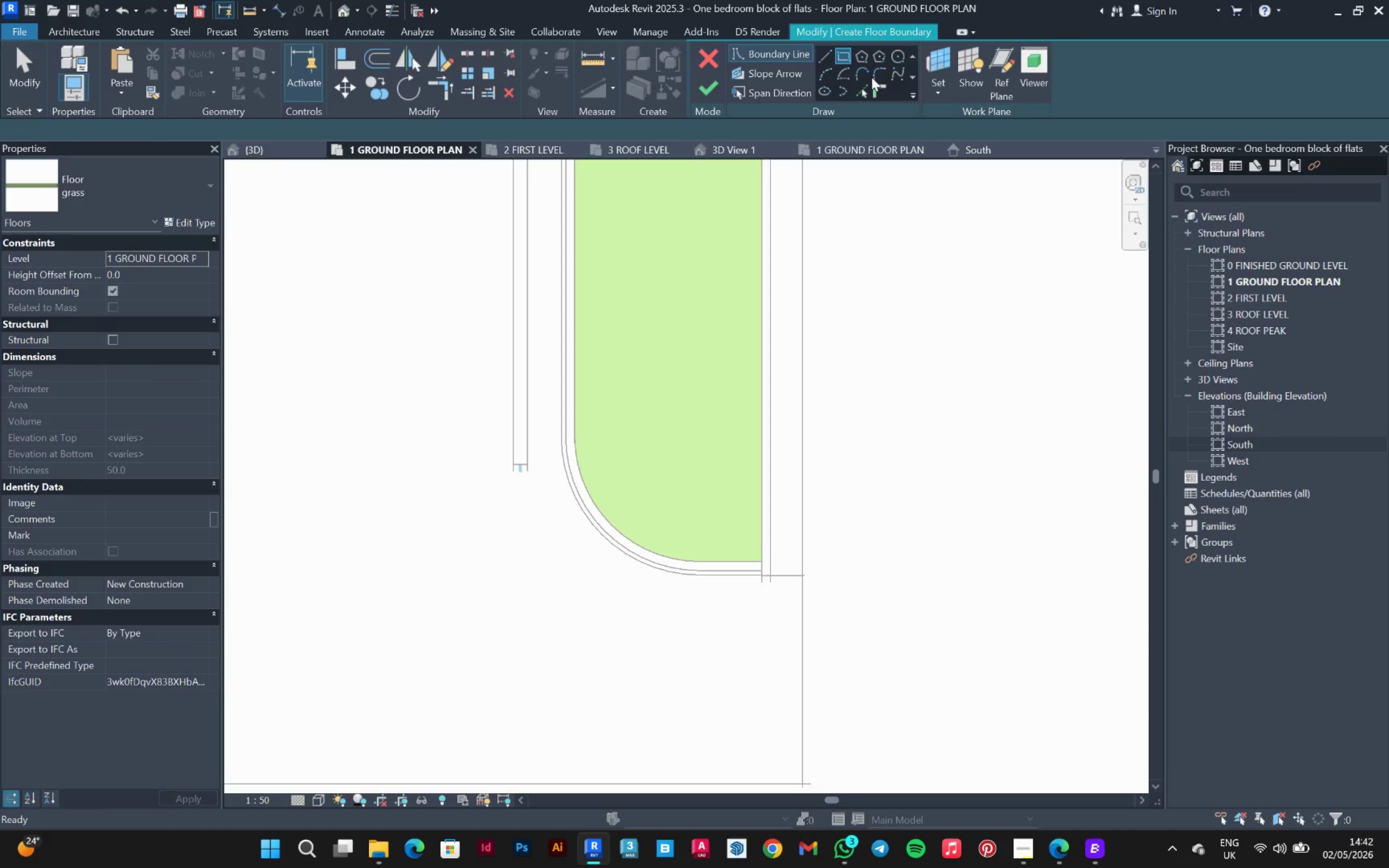 
scroll: coordinate [1000, 375], scroll_direction: down, amount: 6.0
 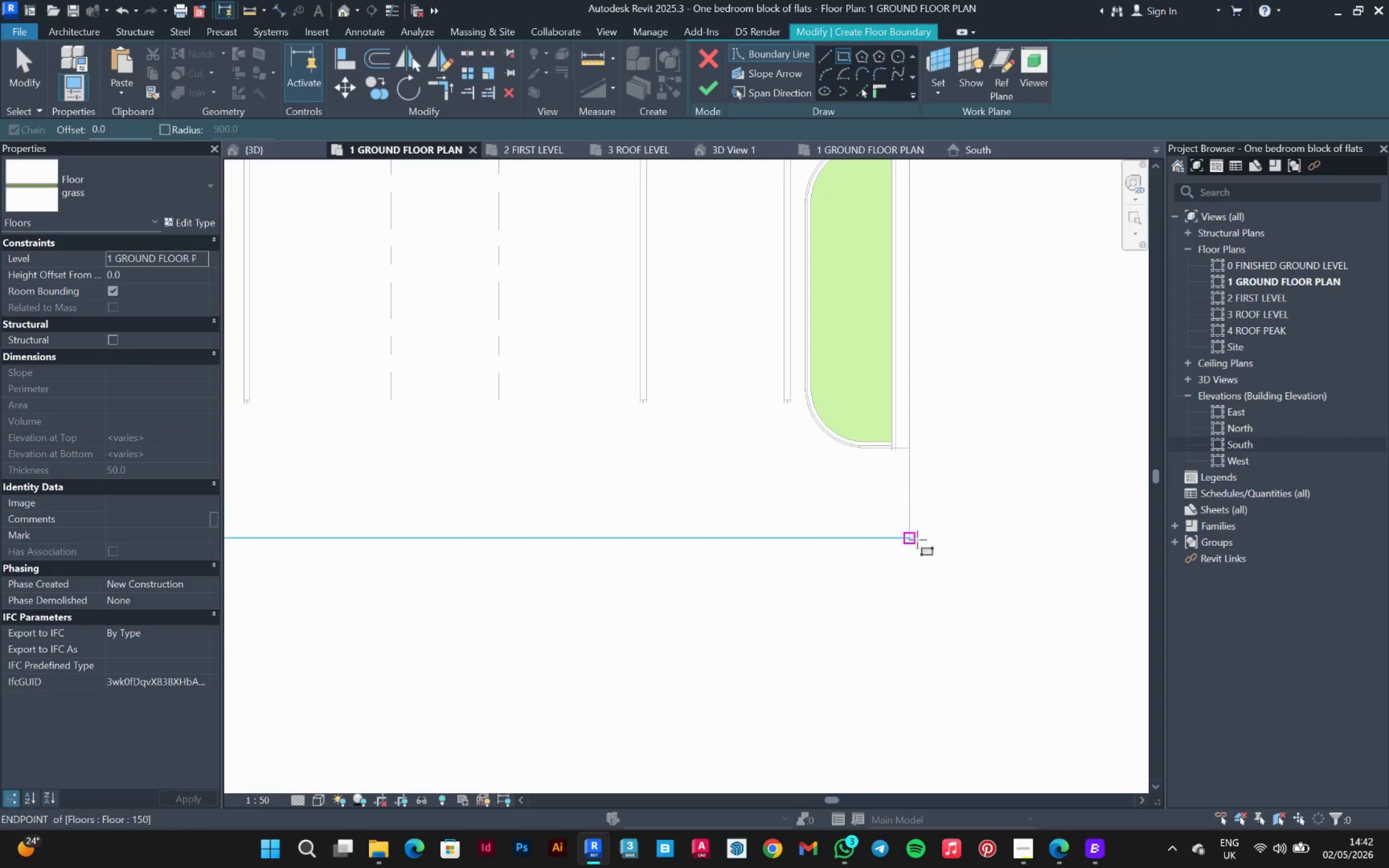 
left_click([917, 540])
 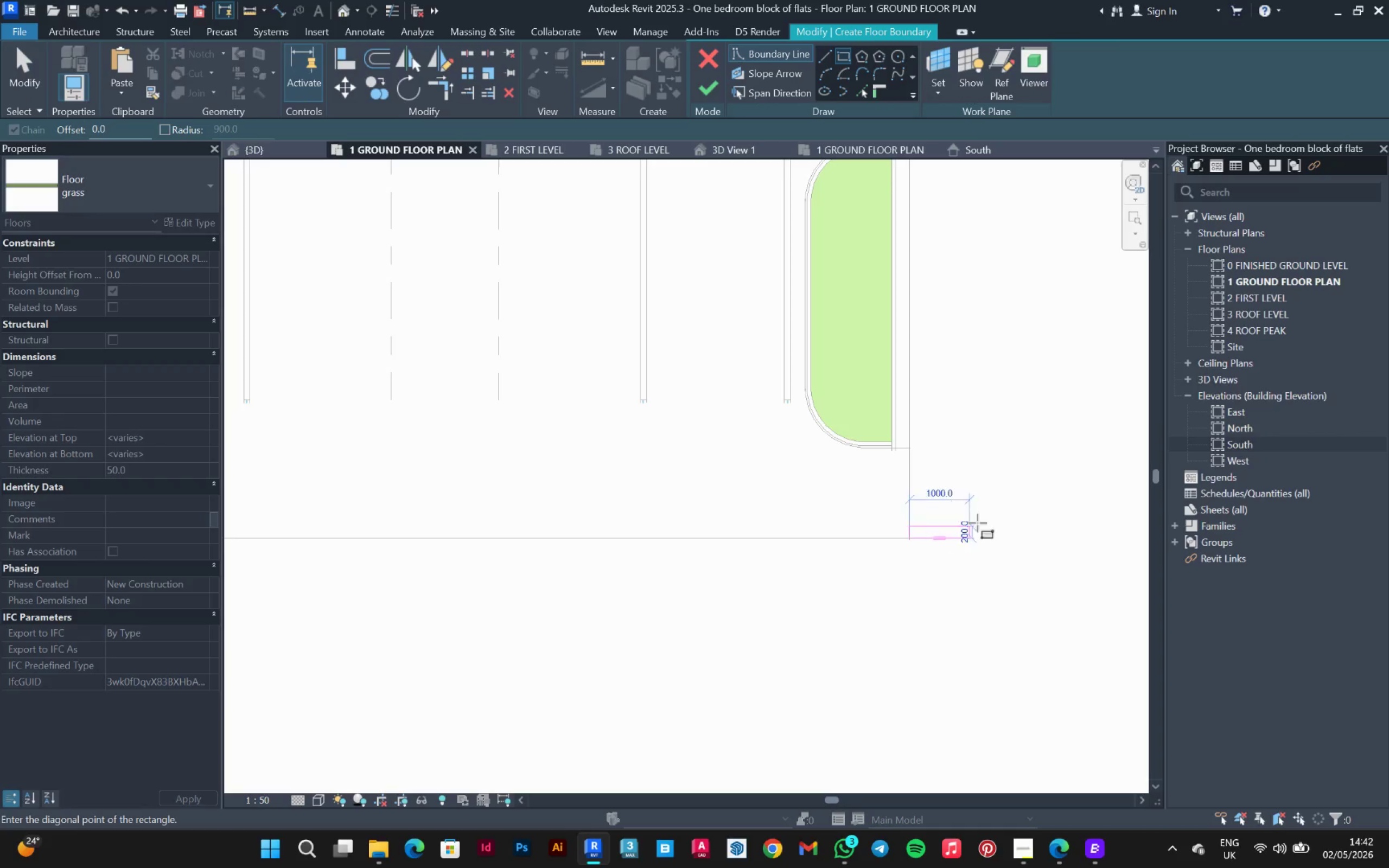 
scroll: coordinate [980, 521], scroll_direction: down, amount: 7.0
 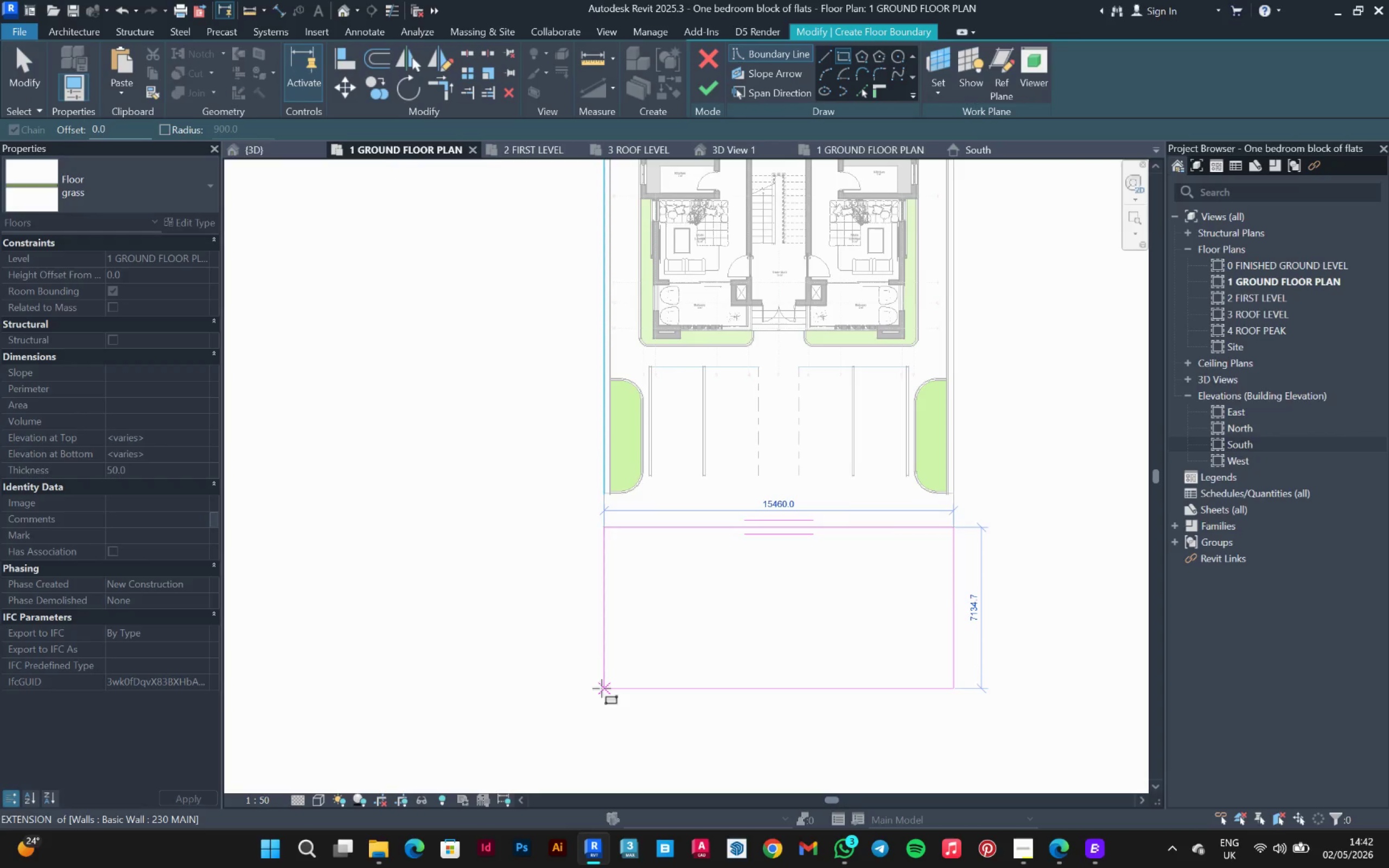 
left_click([602, 690])
 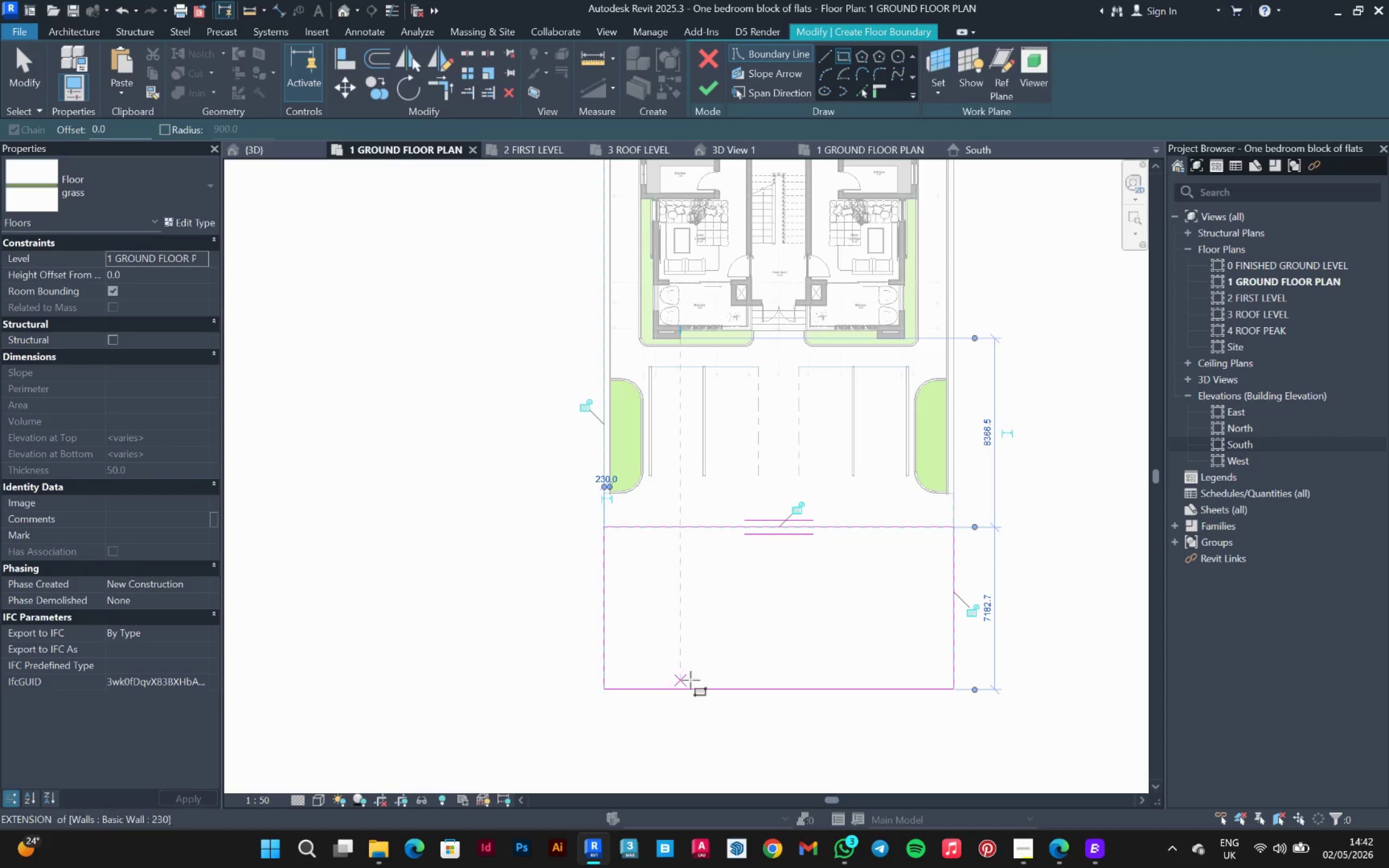 
left_click_drag(start_coordinate=[781, 644], to_coordinate=[673, 757])
 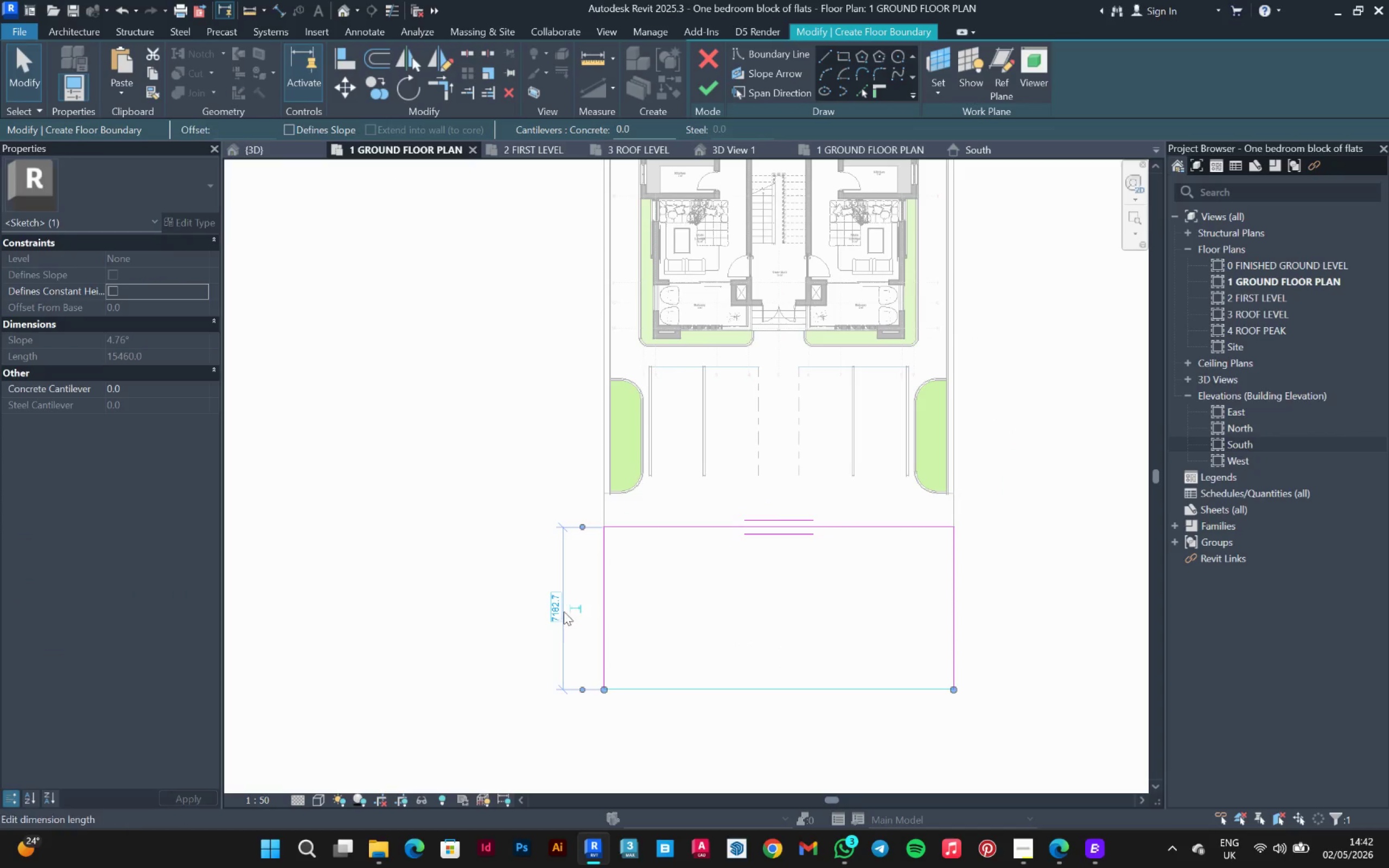 
left_click([557, 609])
 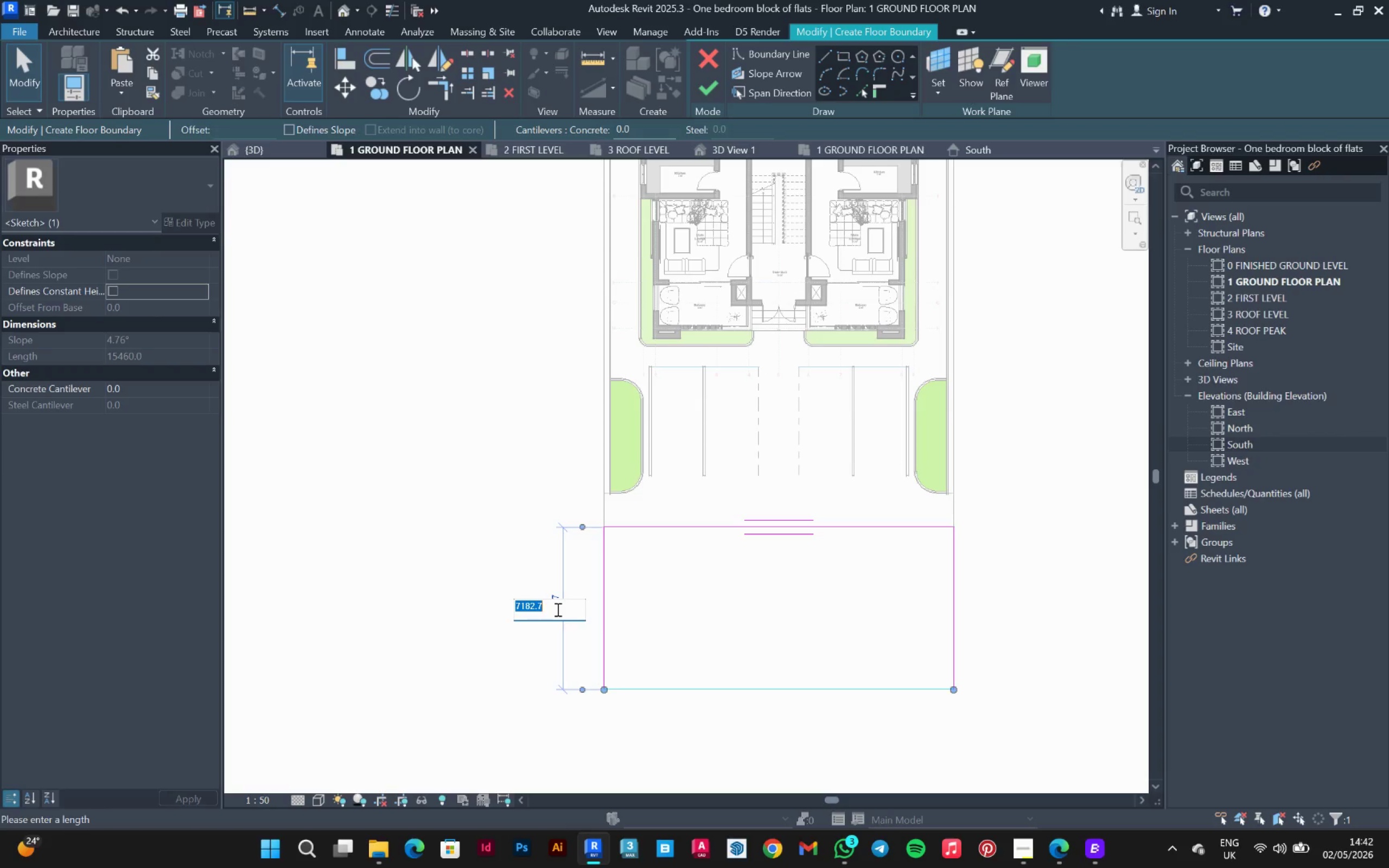 
type(6000)
 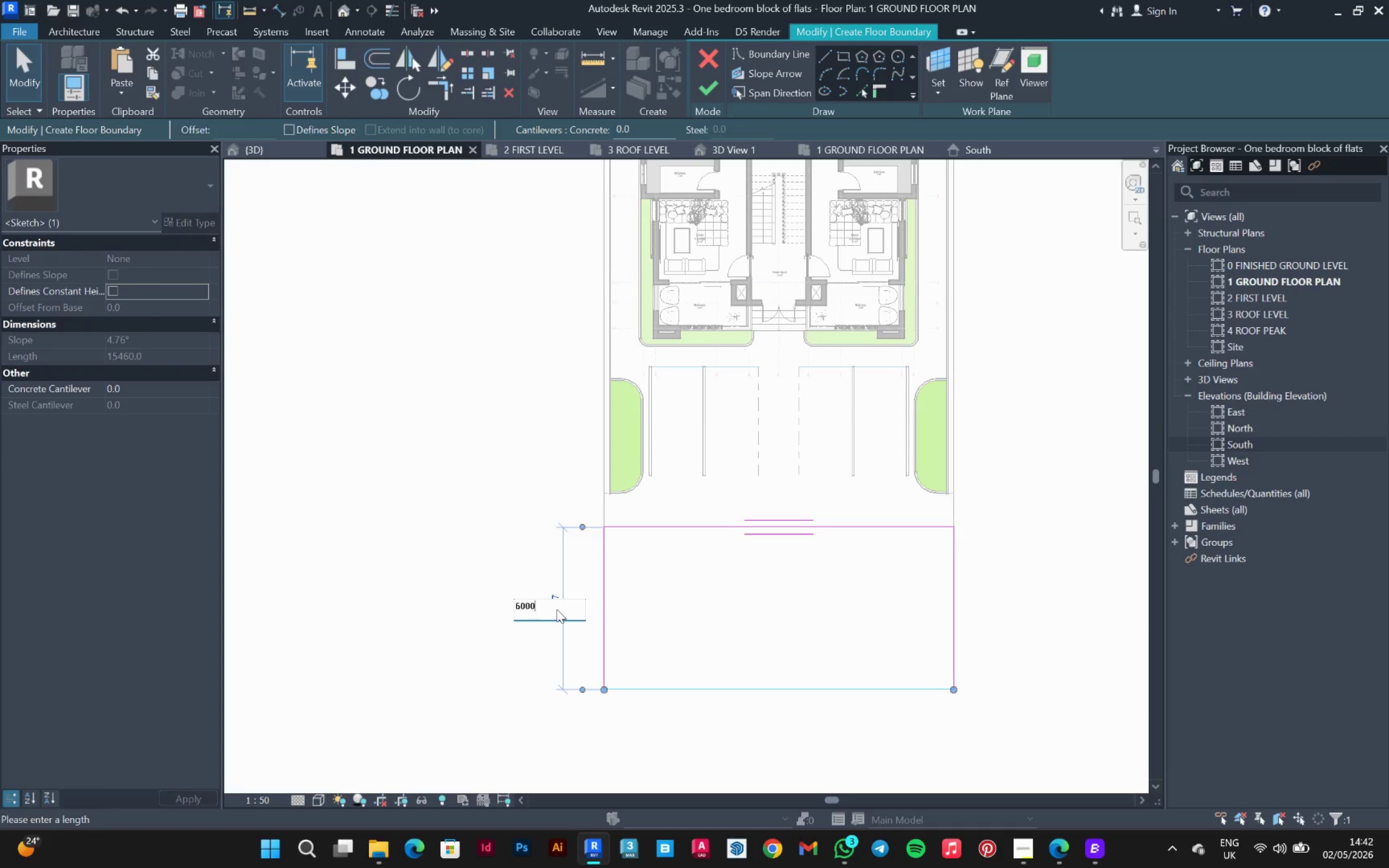 
key(Enter)
 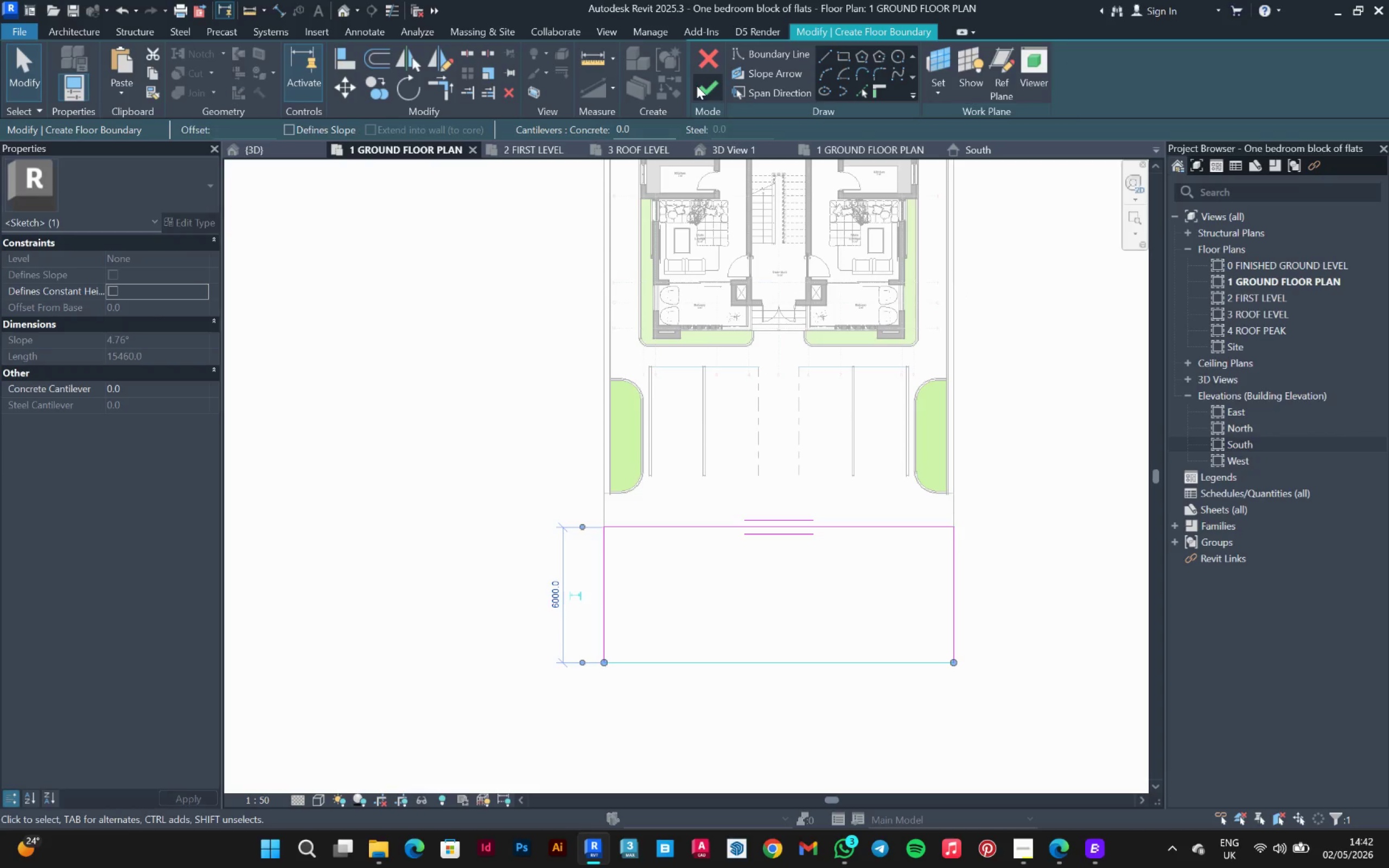 
left_click([708, 92])
 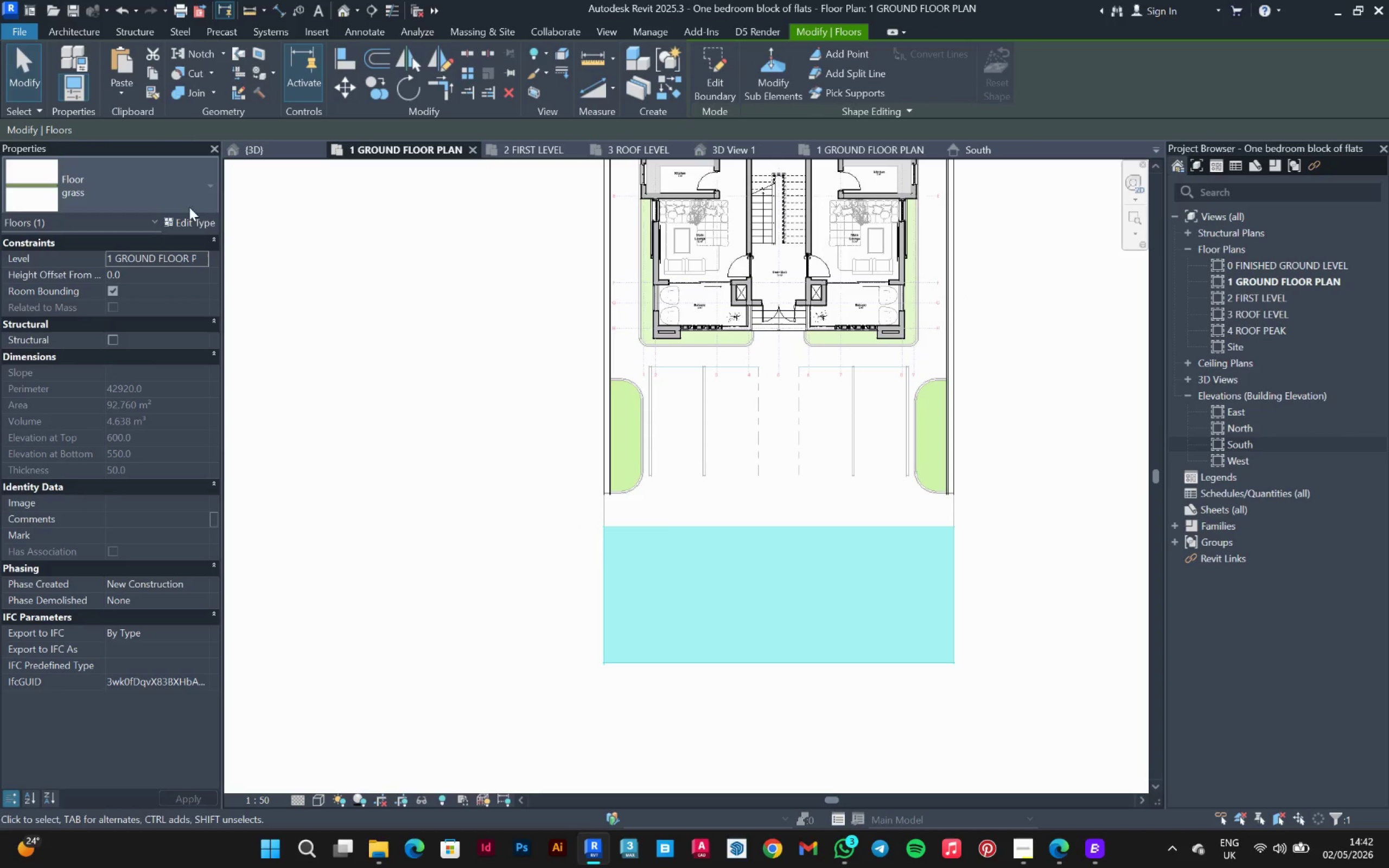 
left_click([145, 189])
 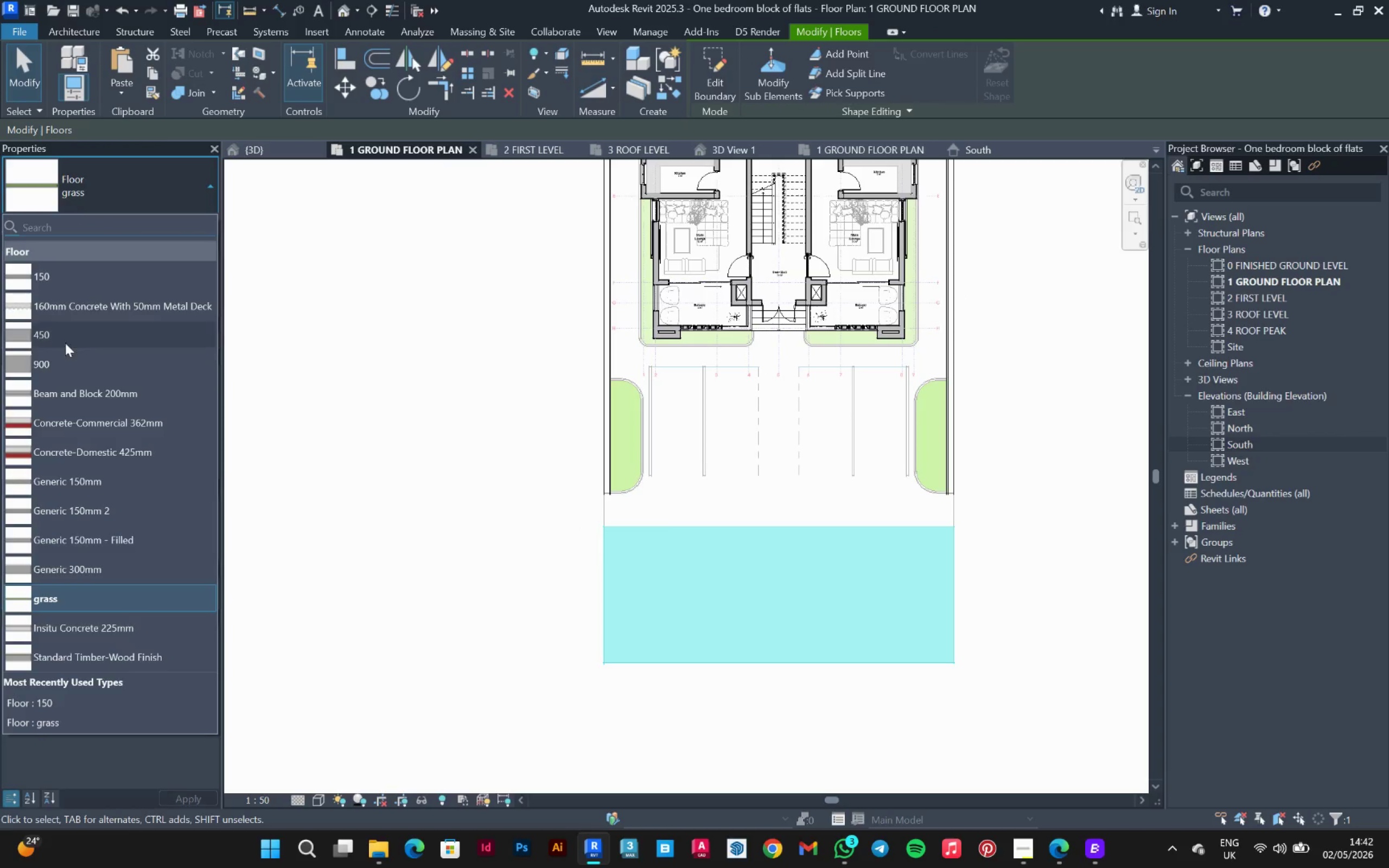 
left_click([74, 277])
 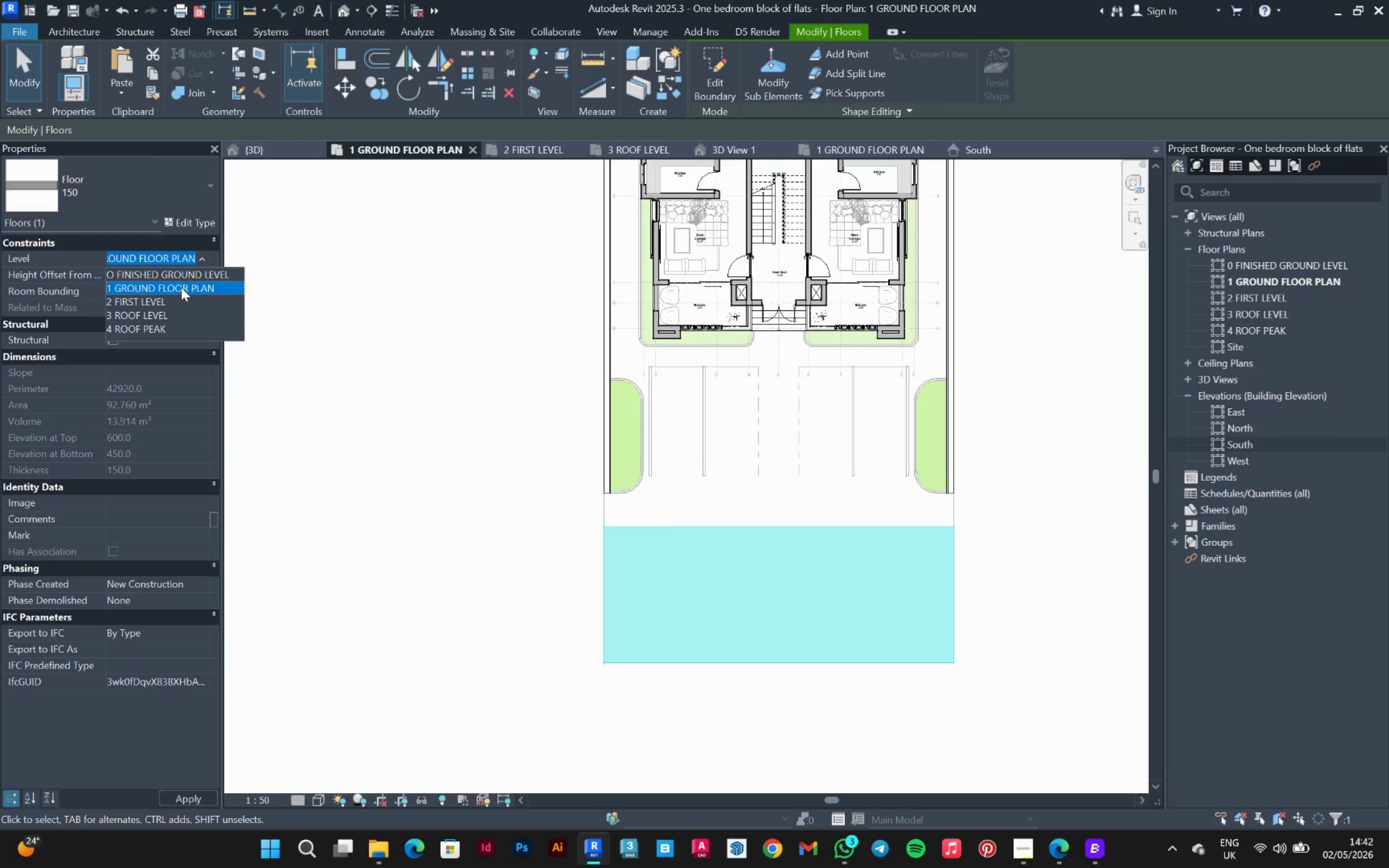 
left_click([176, 271])
 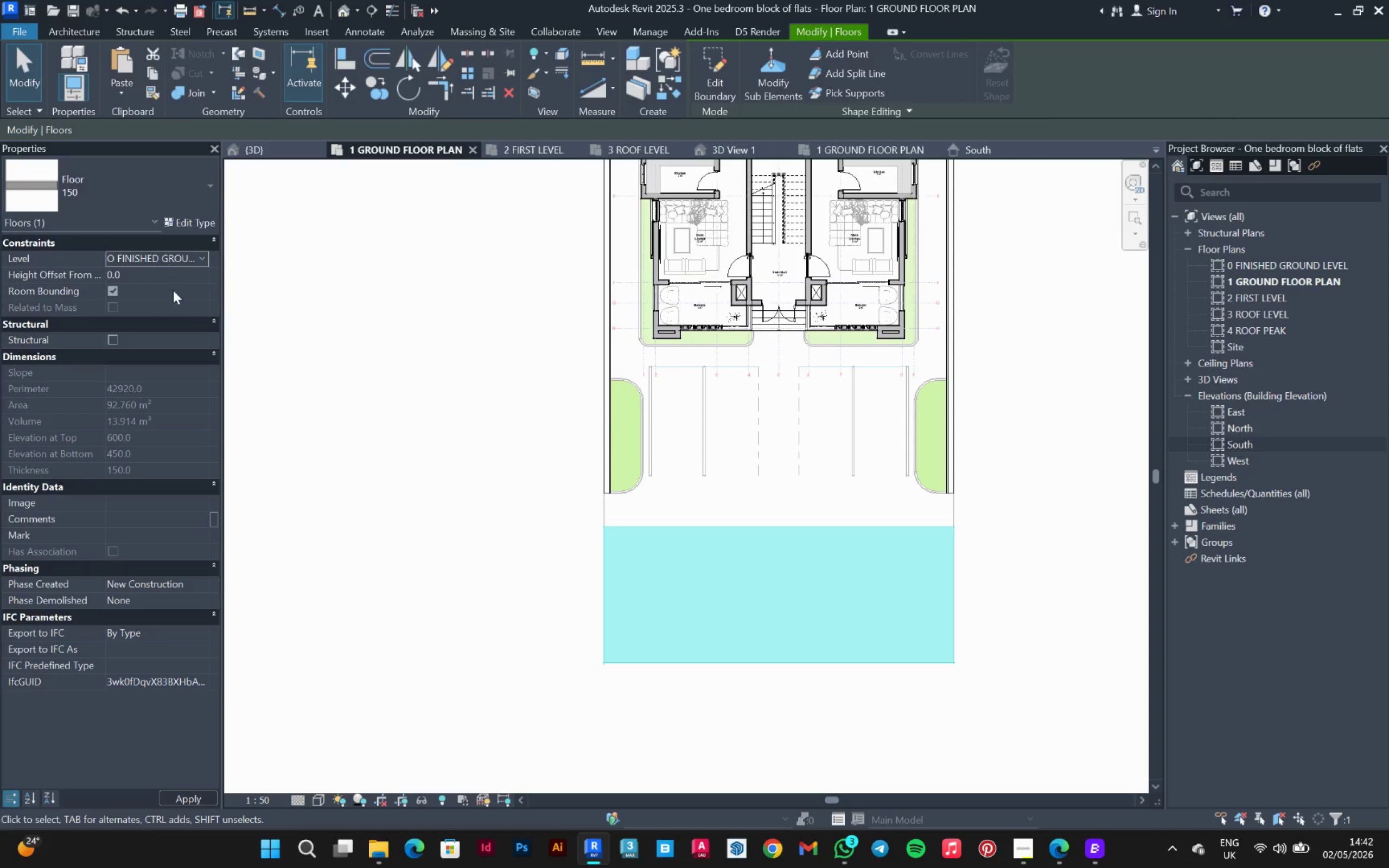 
left_click([175, 283])
 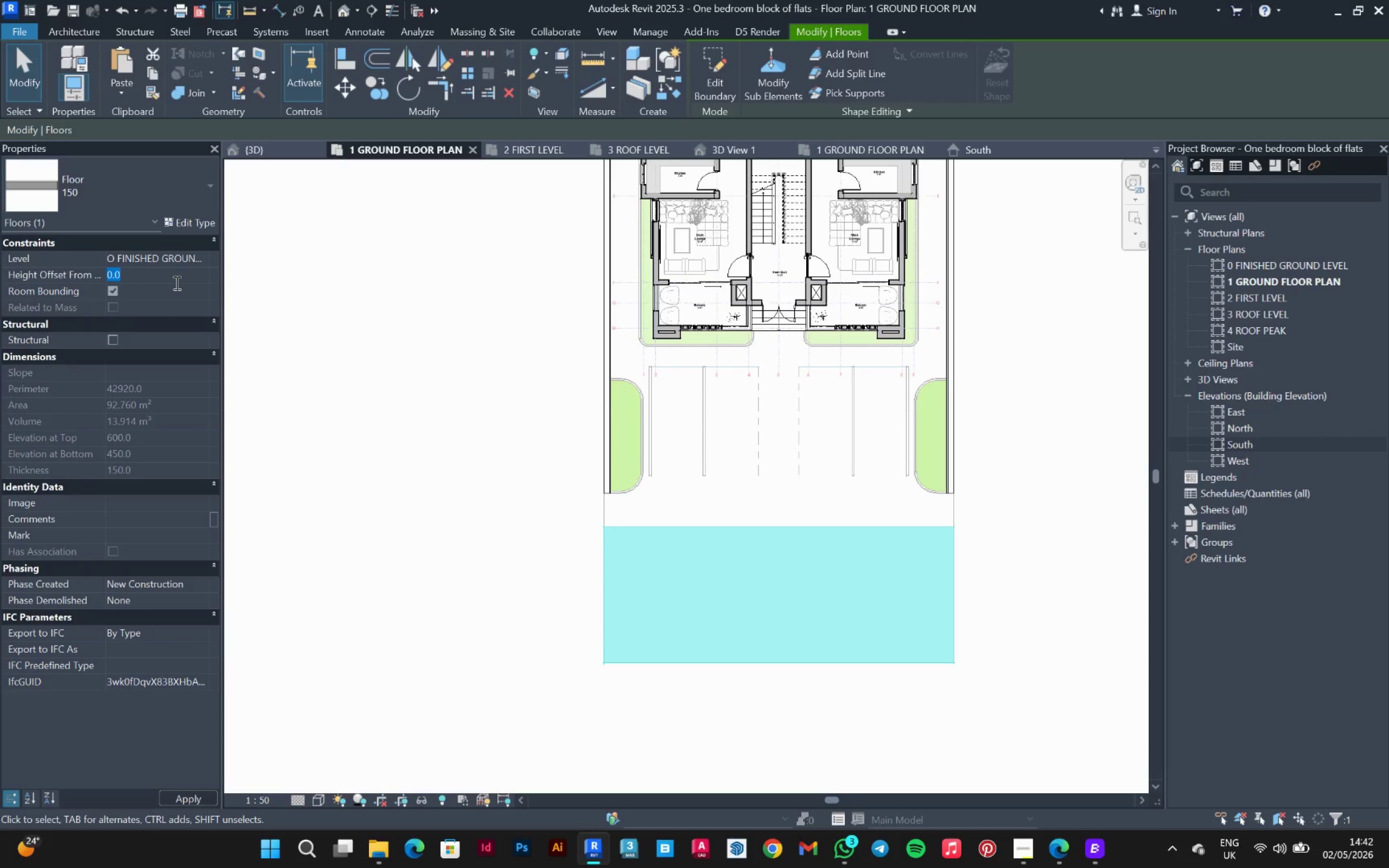 
type(-100)
 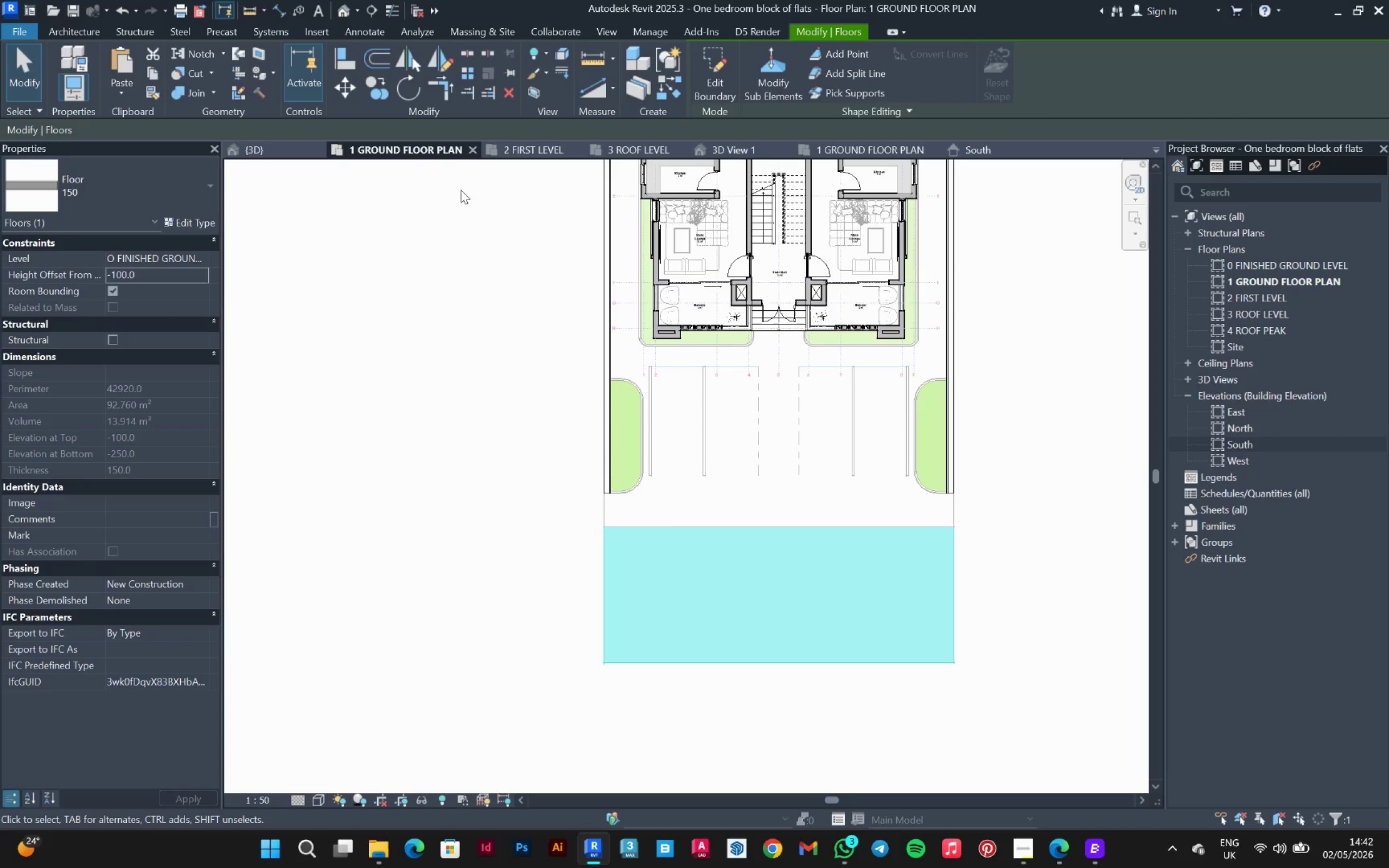 
left_click([254, 150])
 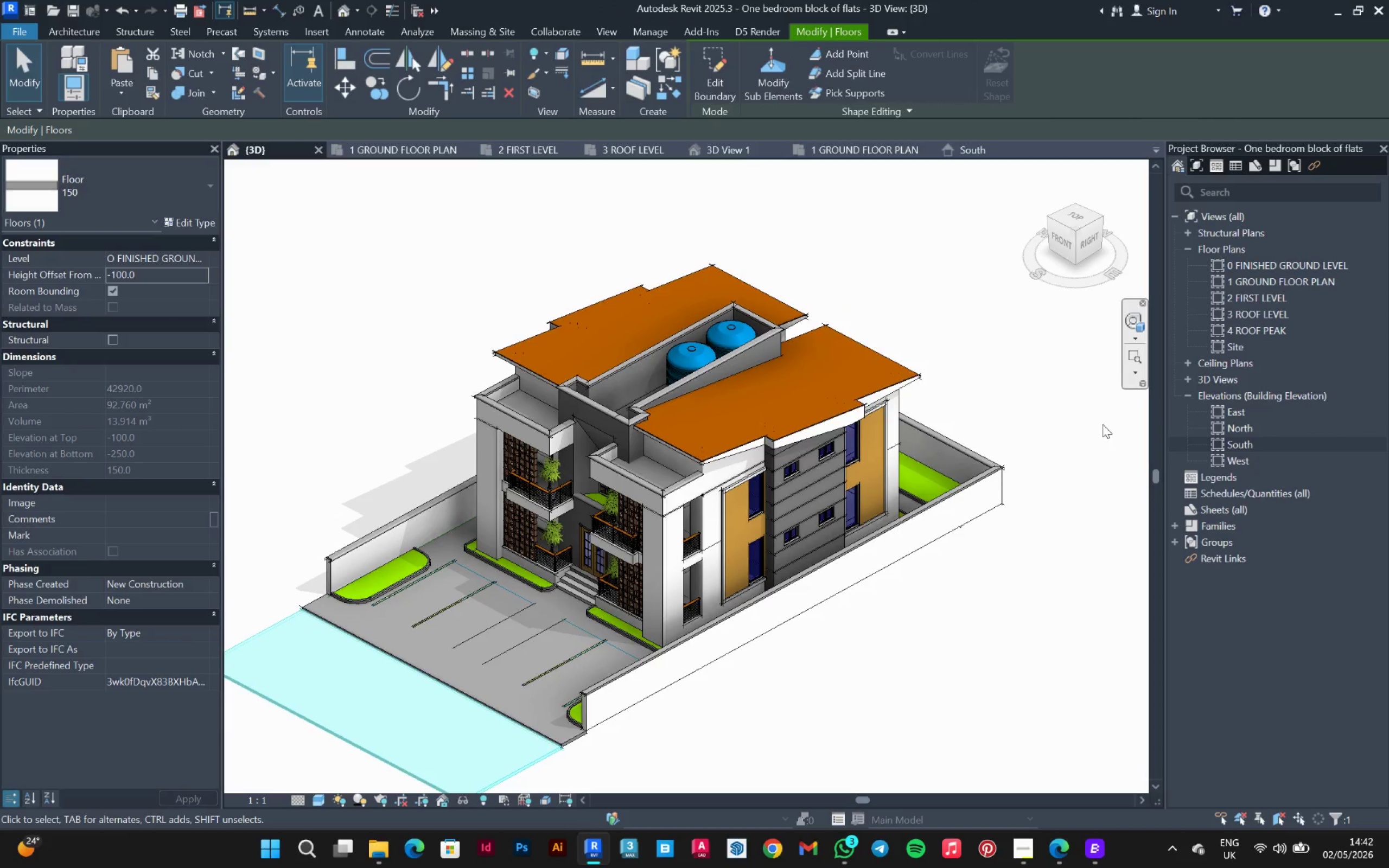 
hold_key(key=ShiftLeft, duration=0.81)
 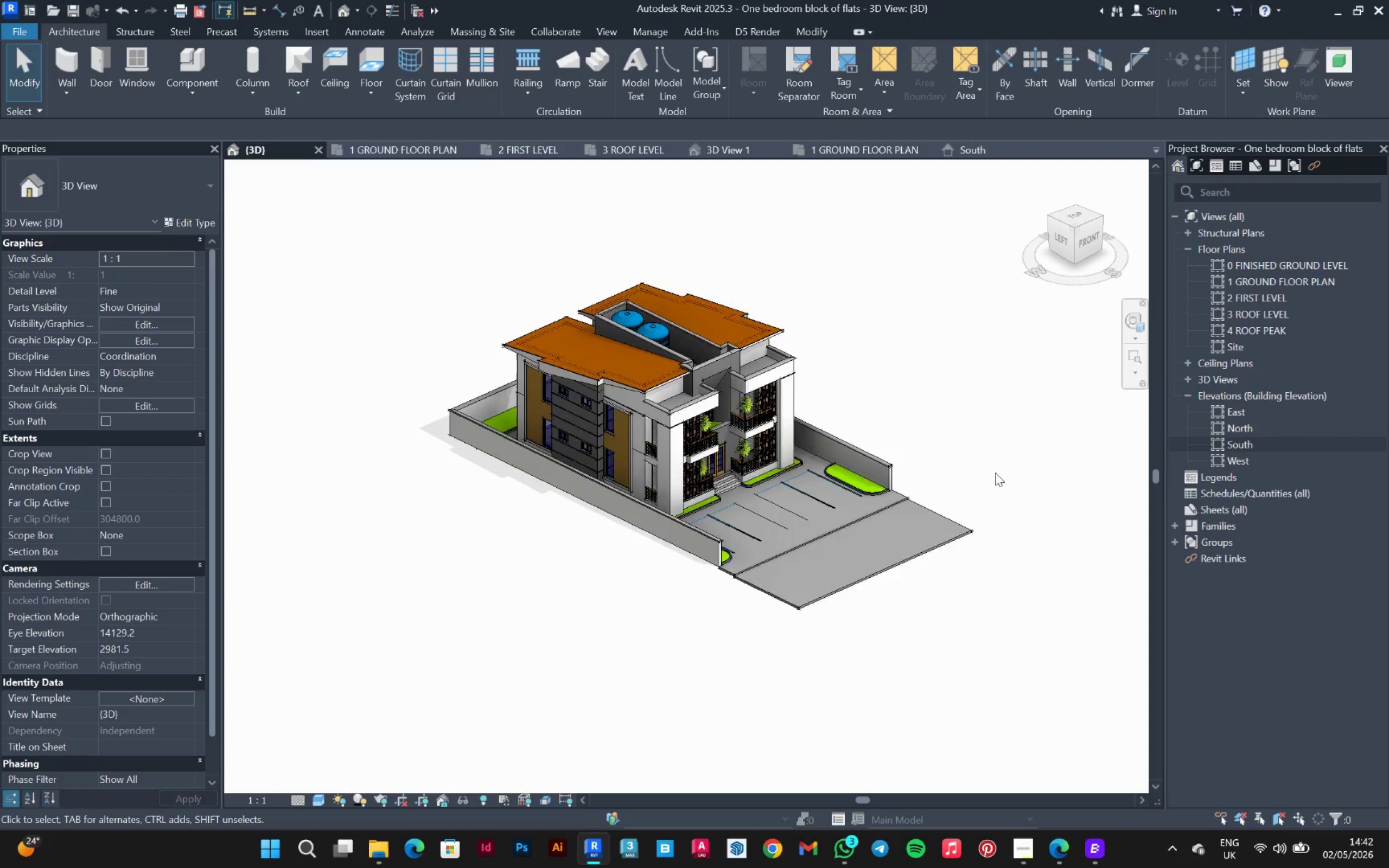 
scroll: coordinate [686, 321], scroll_direction: down, amount: 3.0
 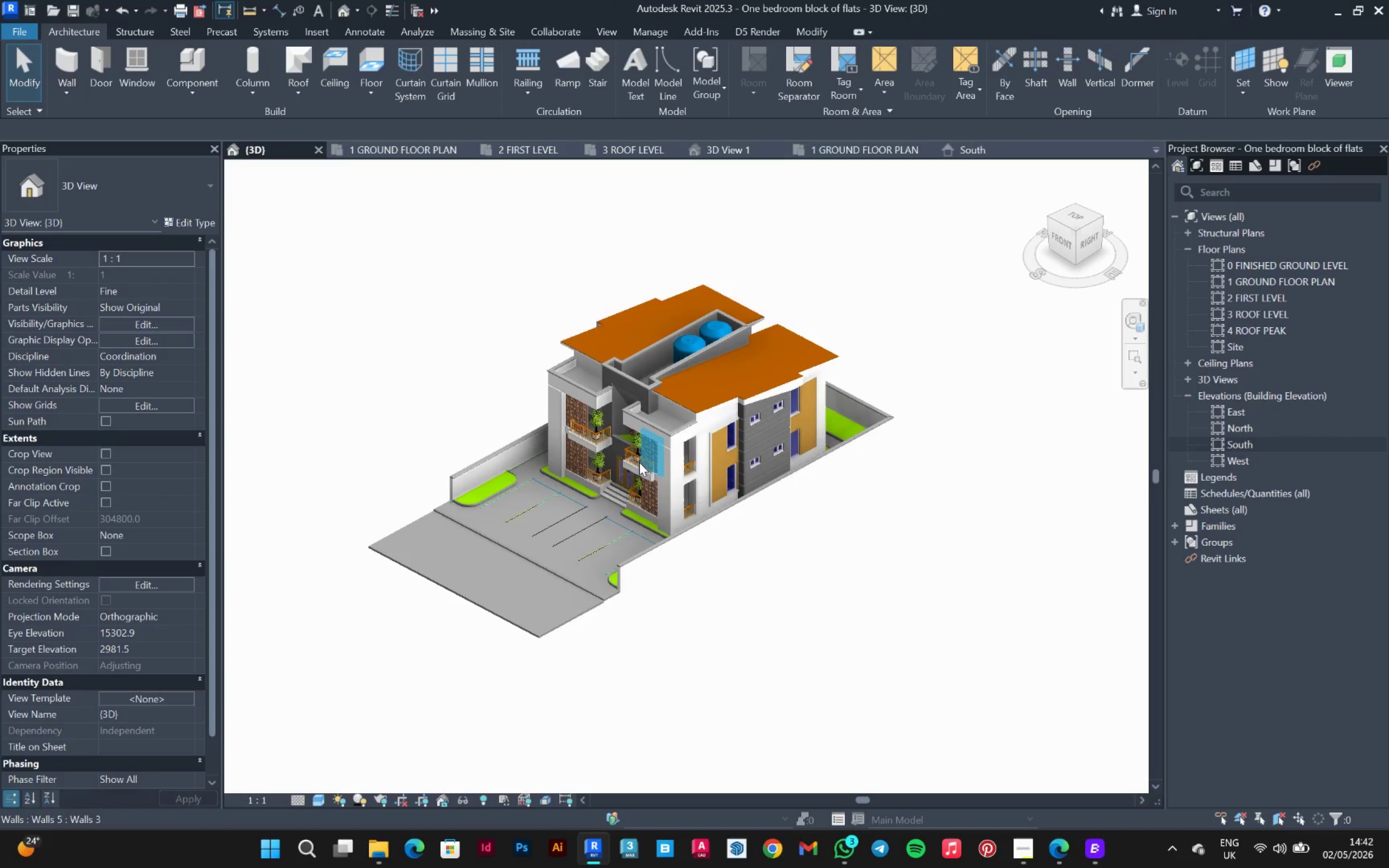 
scroll: coordinate [995, 473], scroll_direction: up, amount: 6.0
 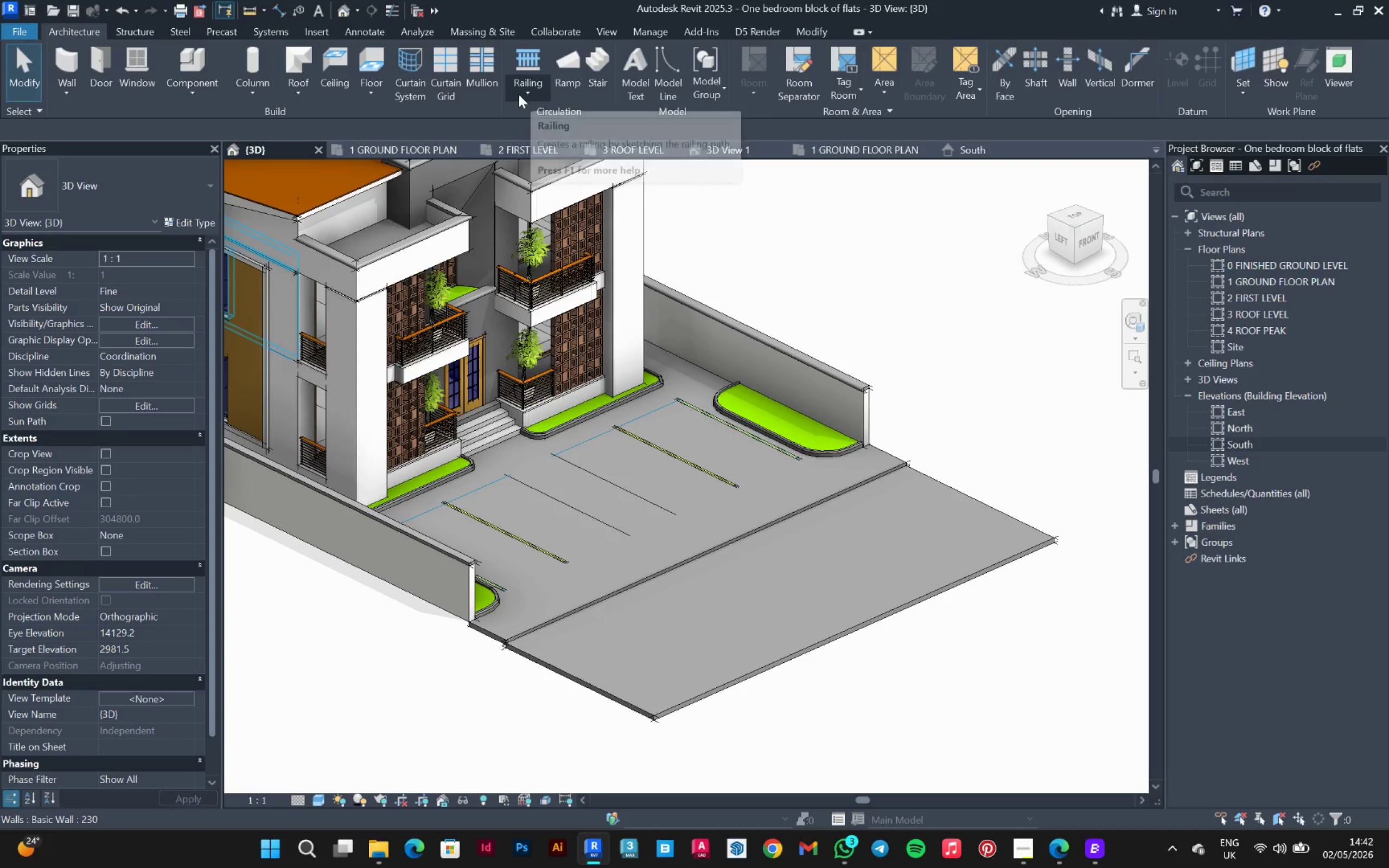 
left_click([366, 91])
 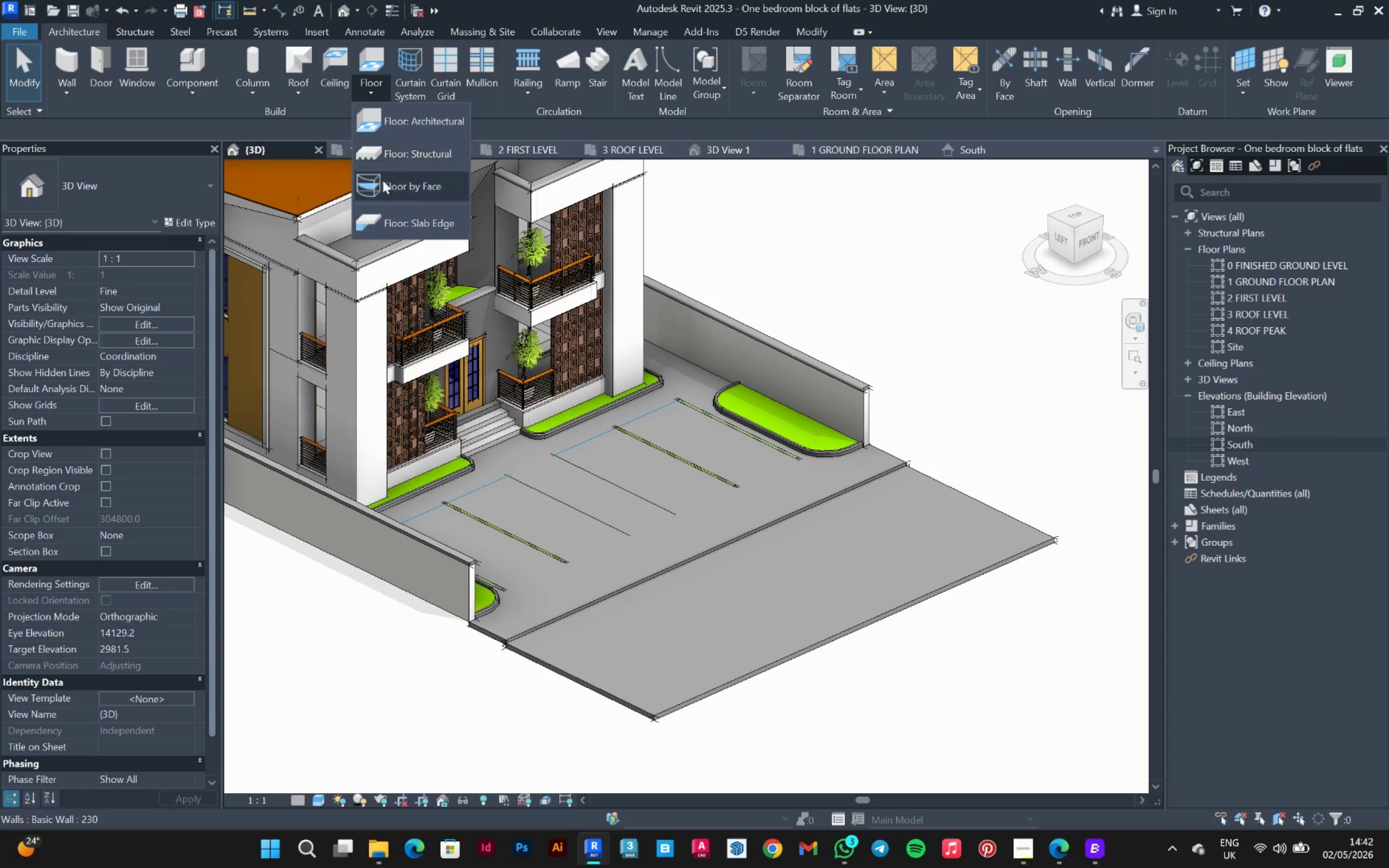 
left_click([387, 221])
 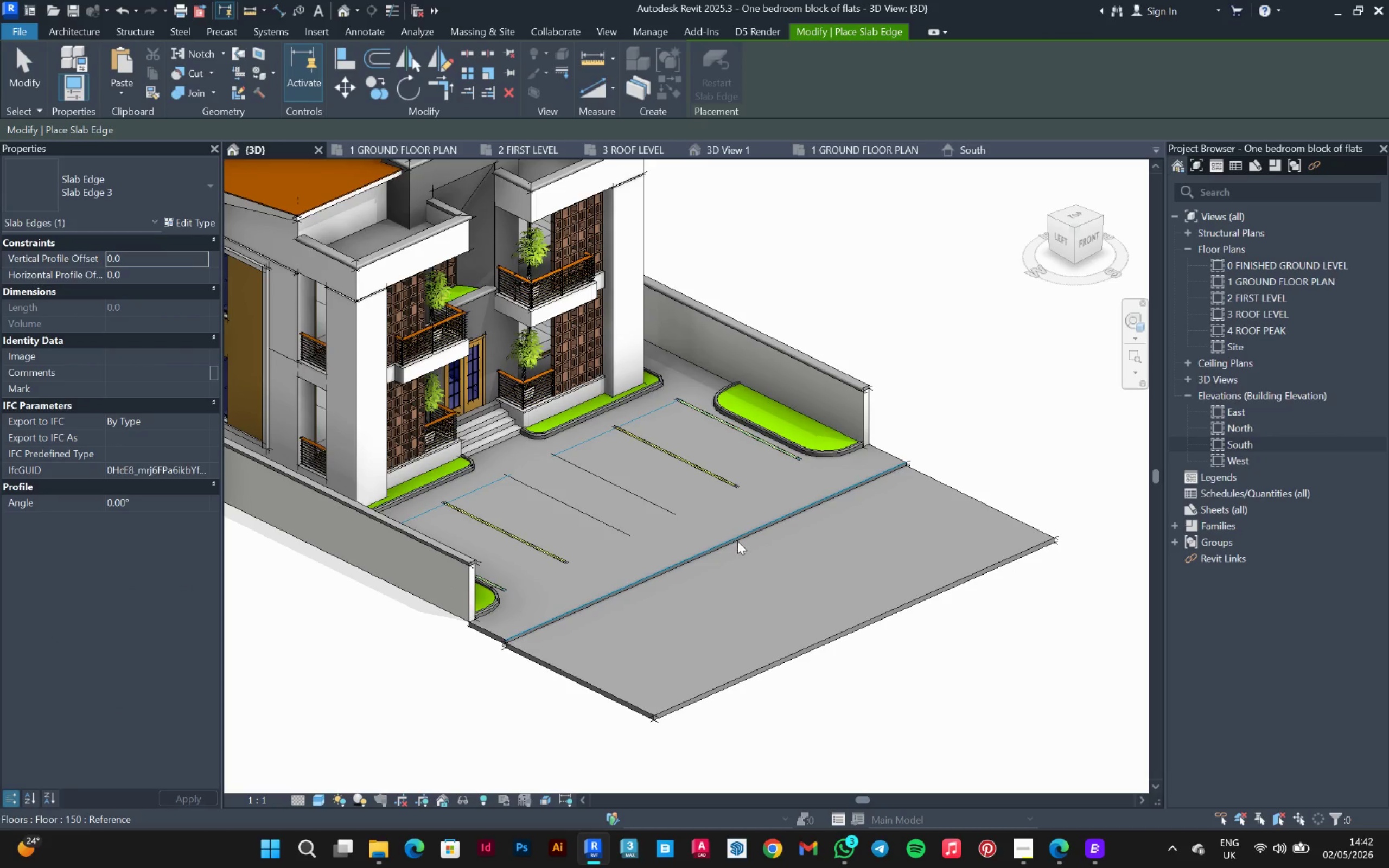 
left_click([739, 539])
 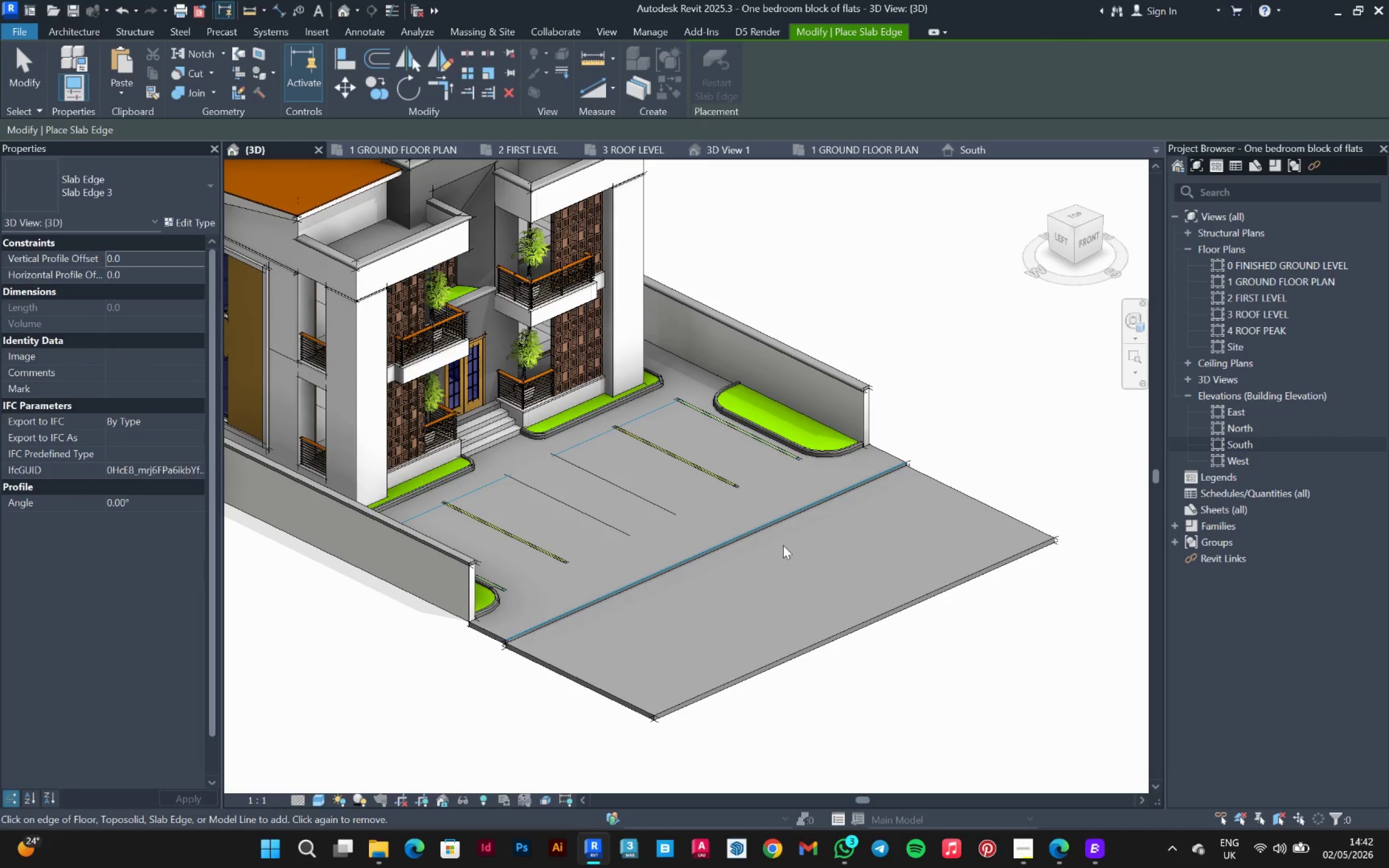 
key(Escape)
 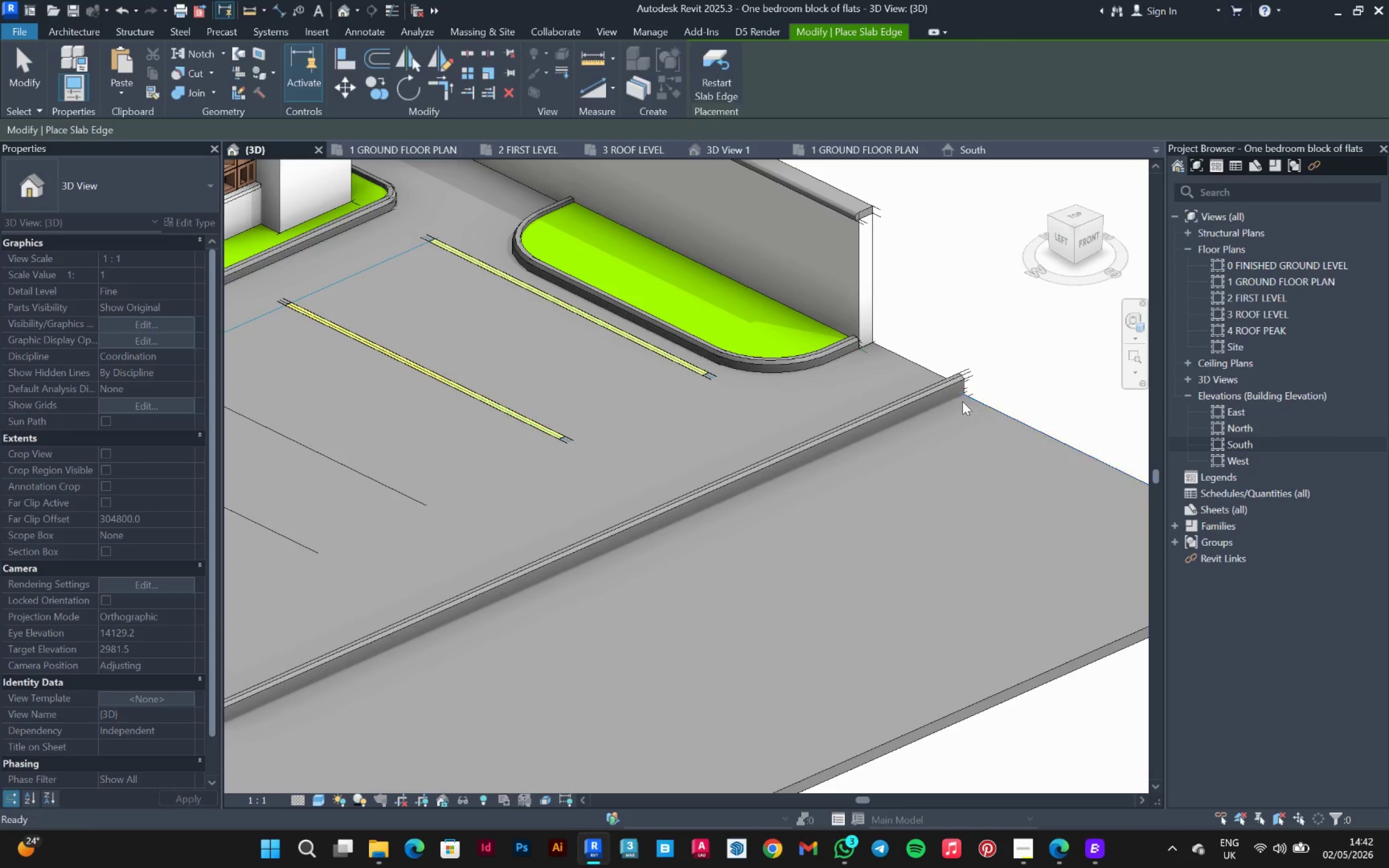 
key(Escape)
 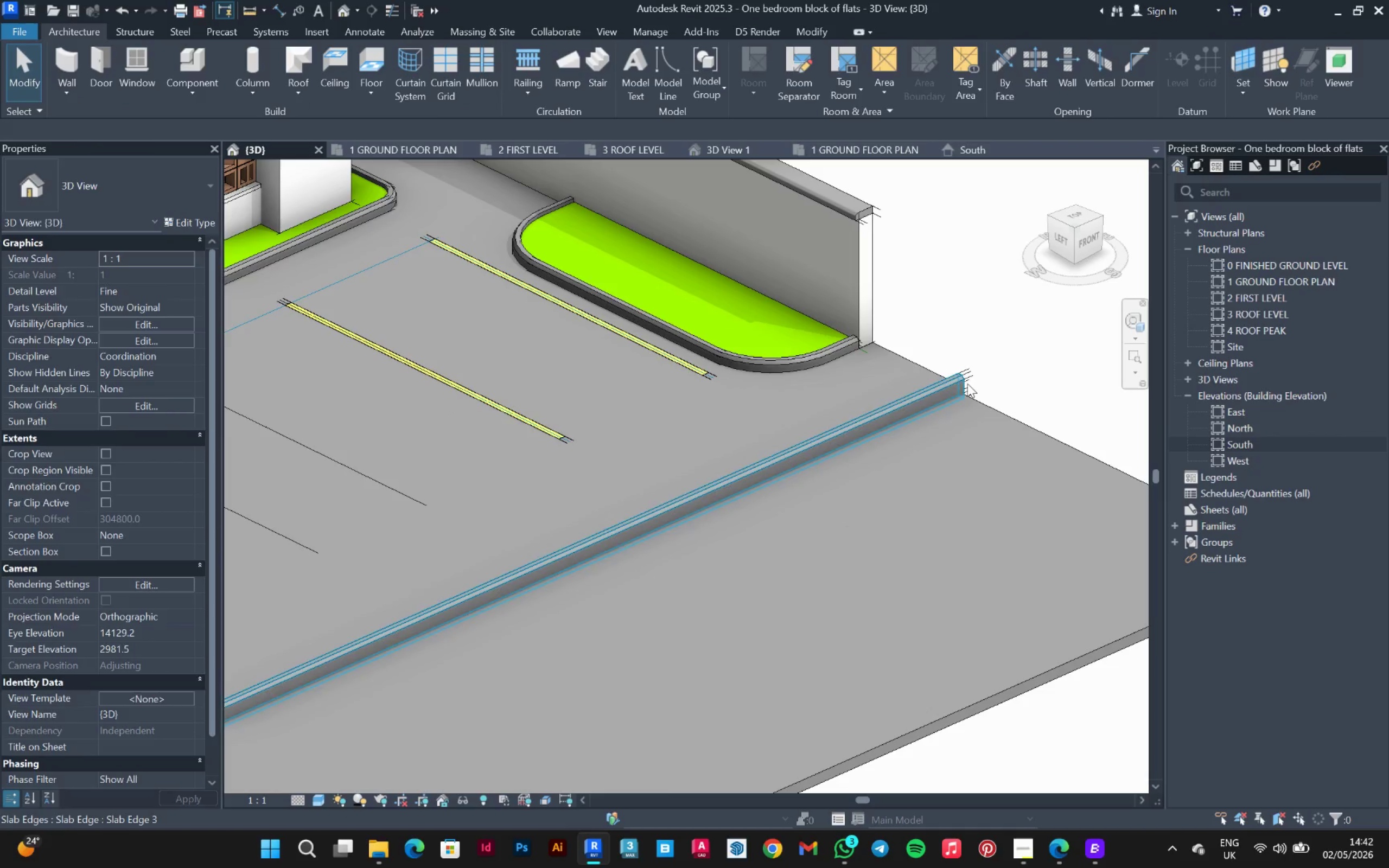 
scroll: coordinate [913, 493], scroll_direction: up, amount: 6.0
 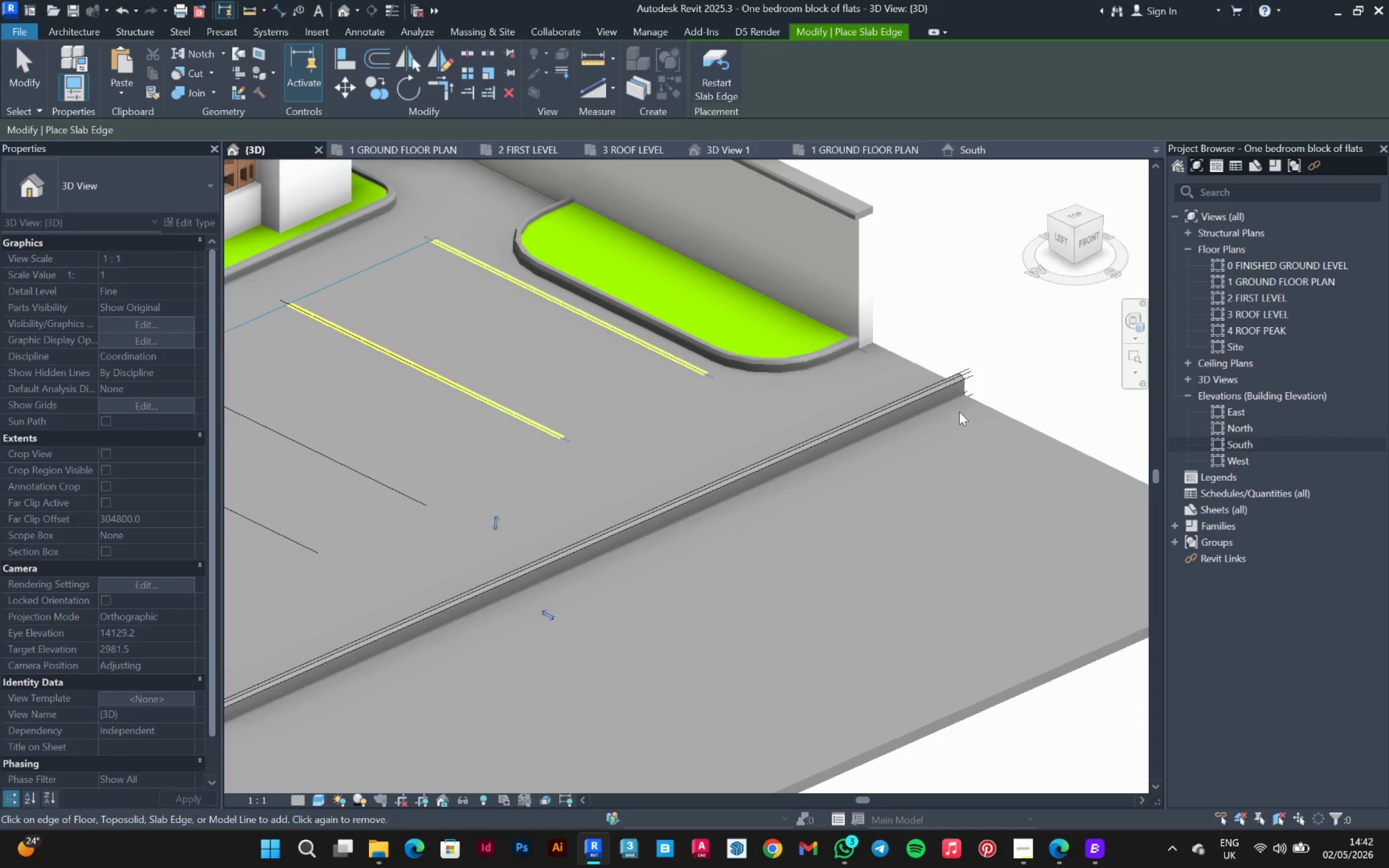 
left_click([967, 384])
 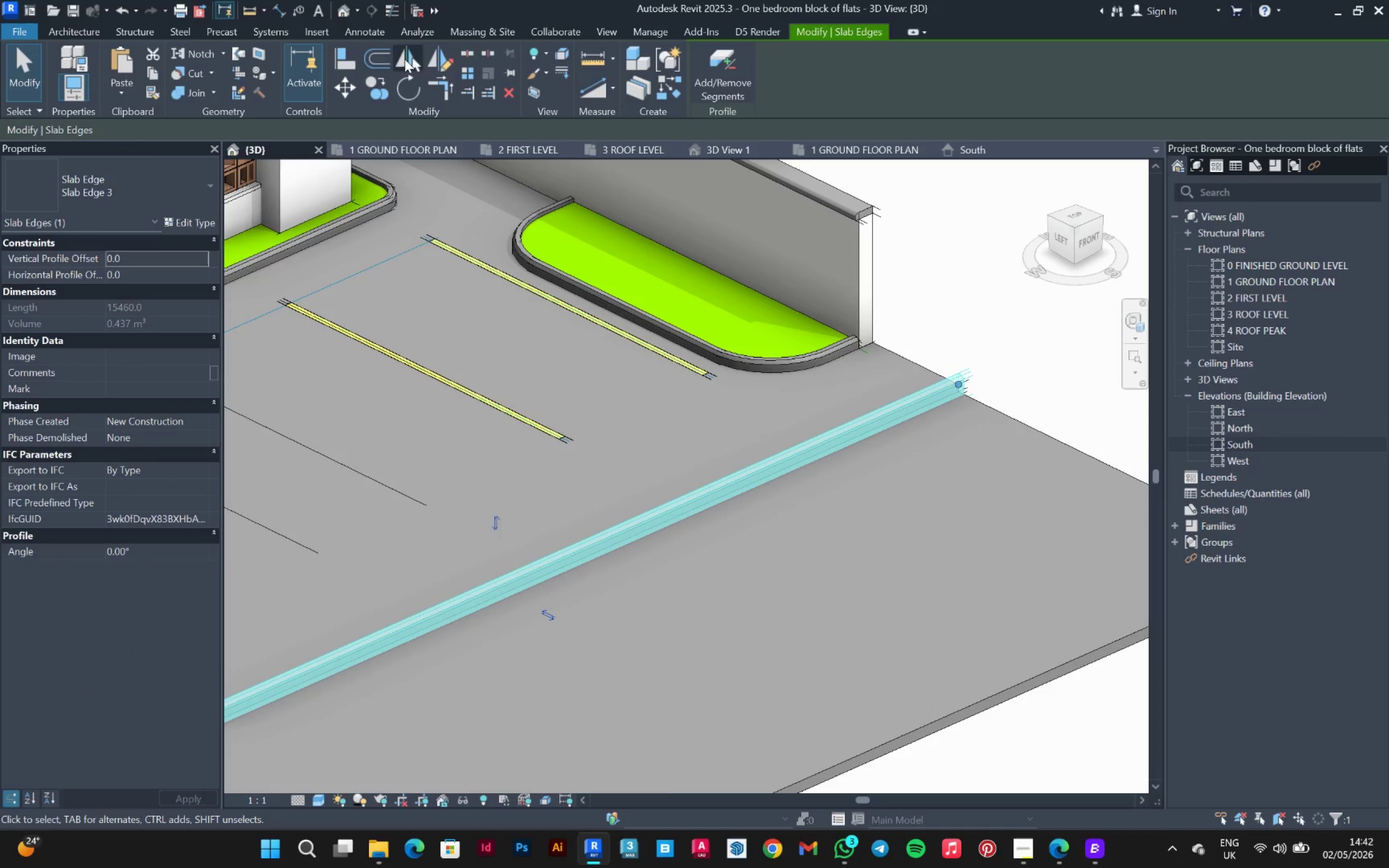 
left_click([348, 52])
 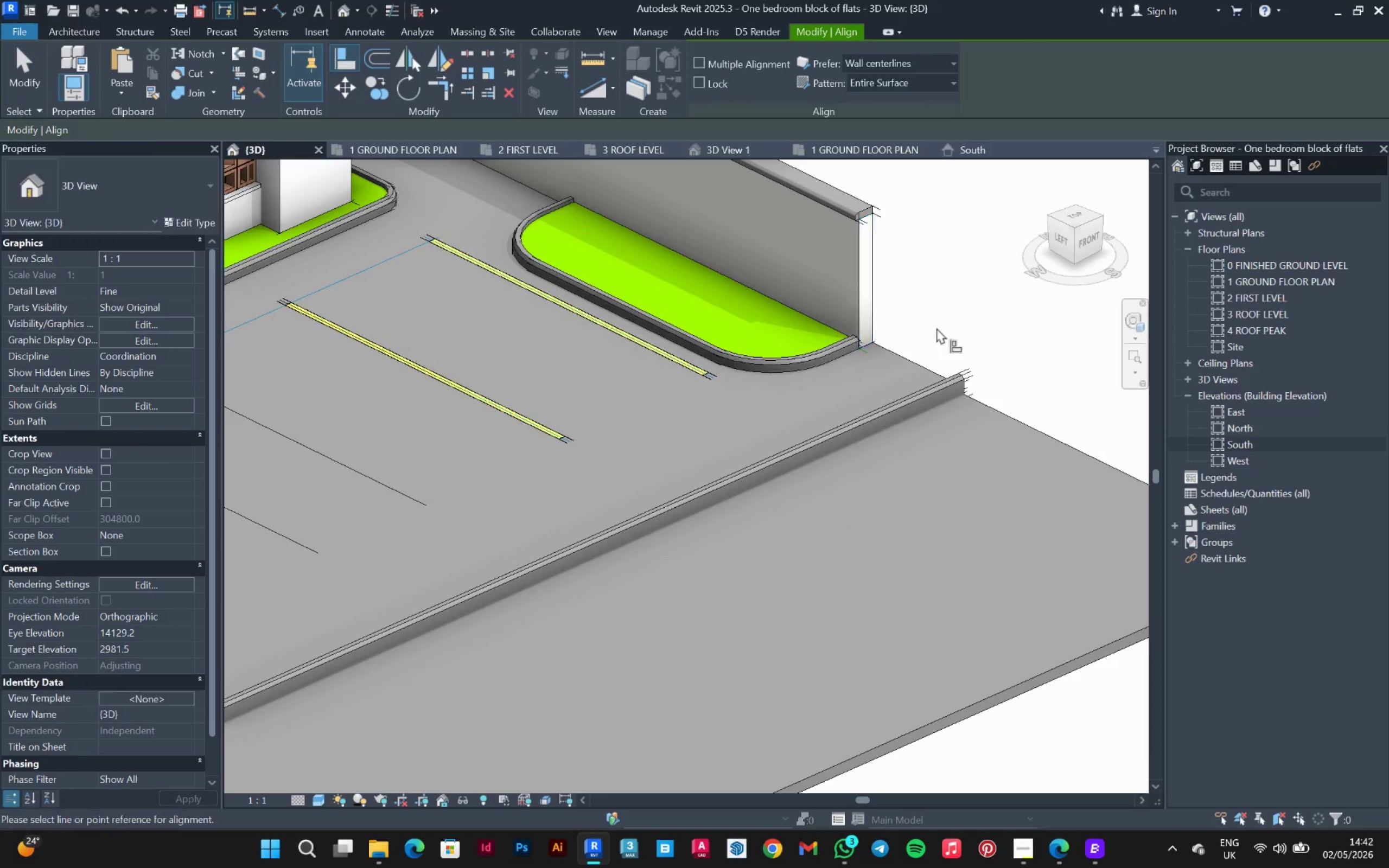 
scroll: coordinate [939, 355], scroll_direction: up, amount: 2.0
 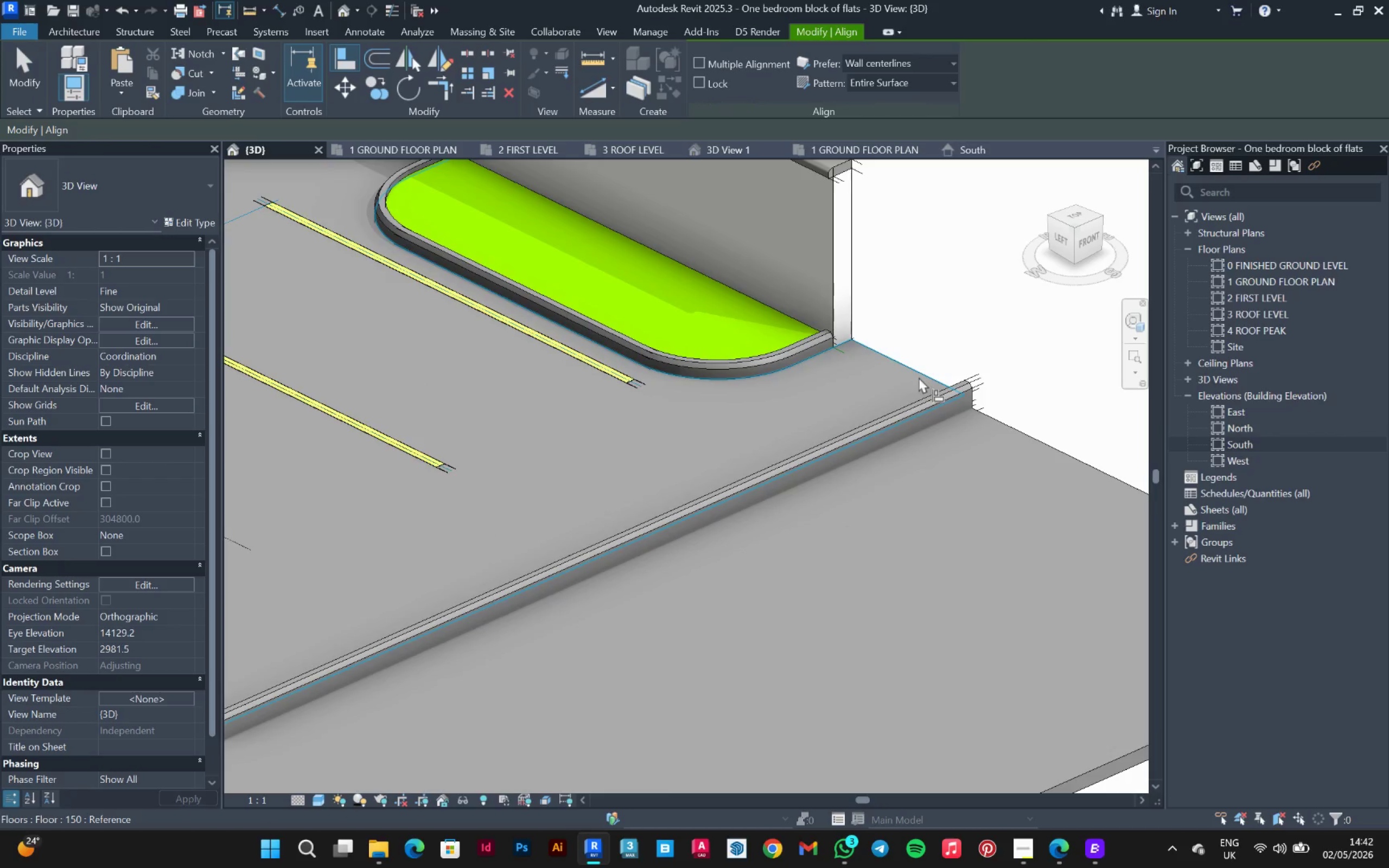 
left_click([919, 377])
 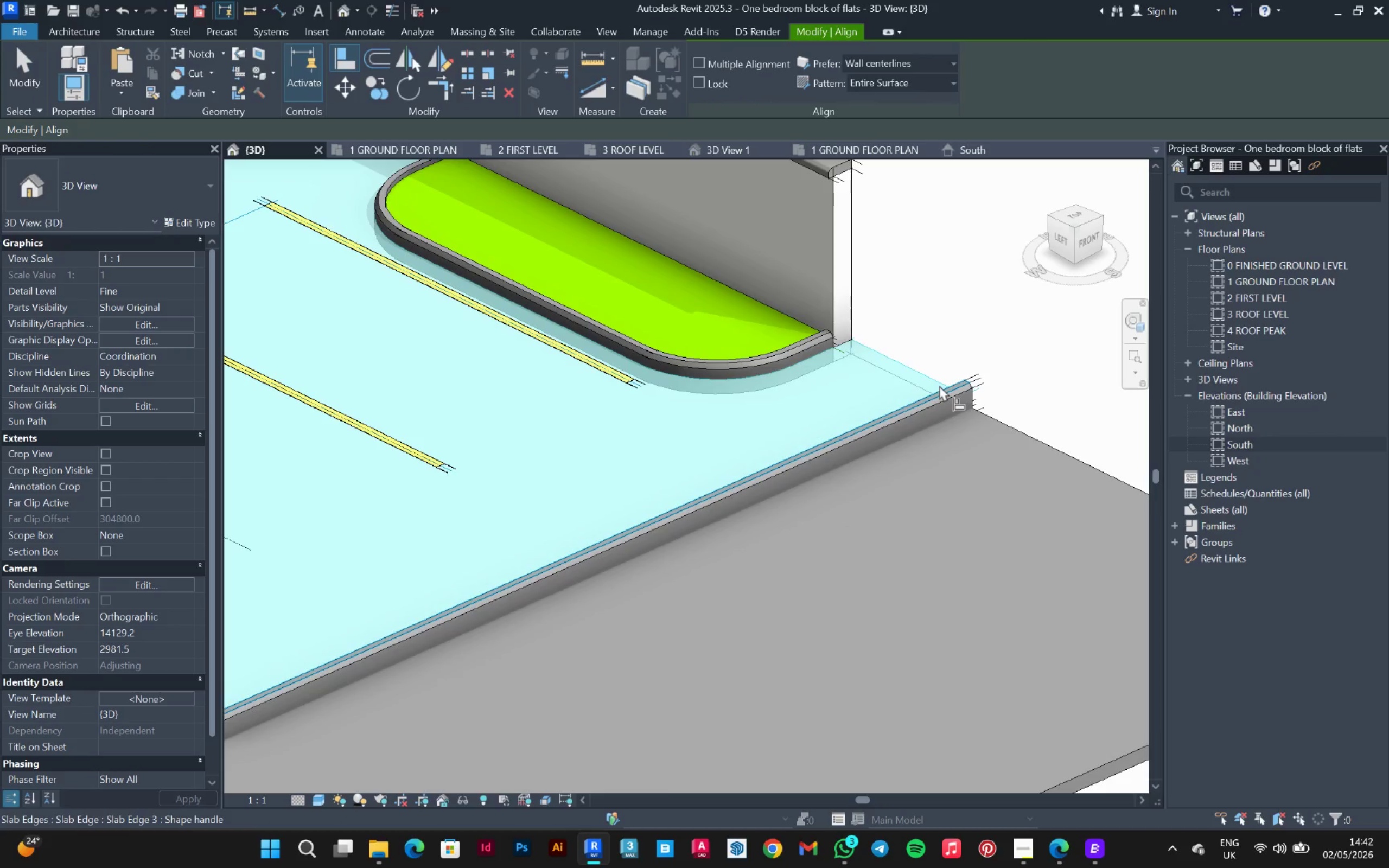 
left_click([939, 385])
 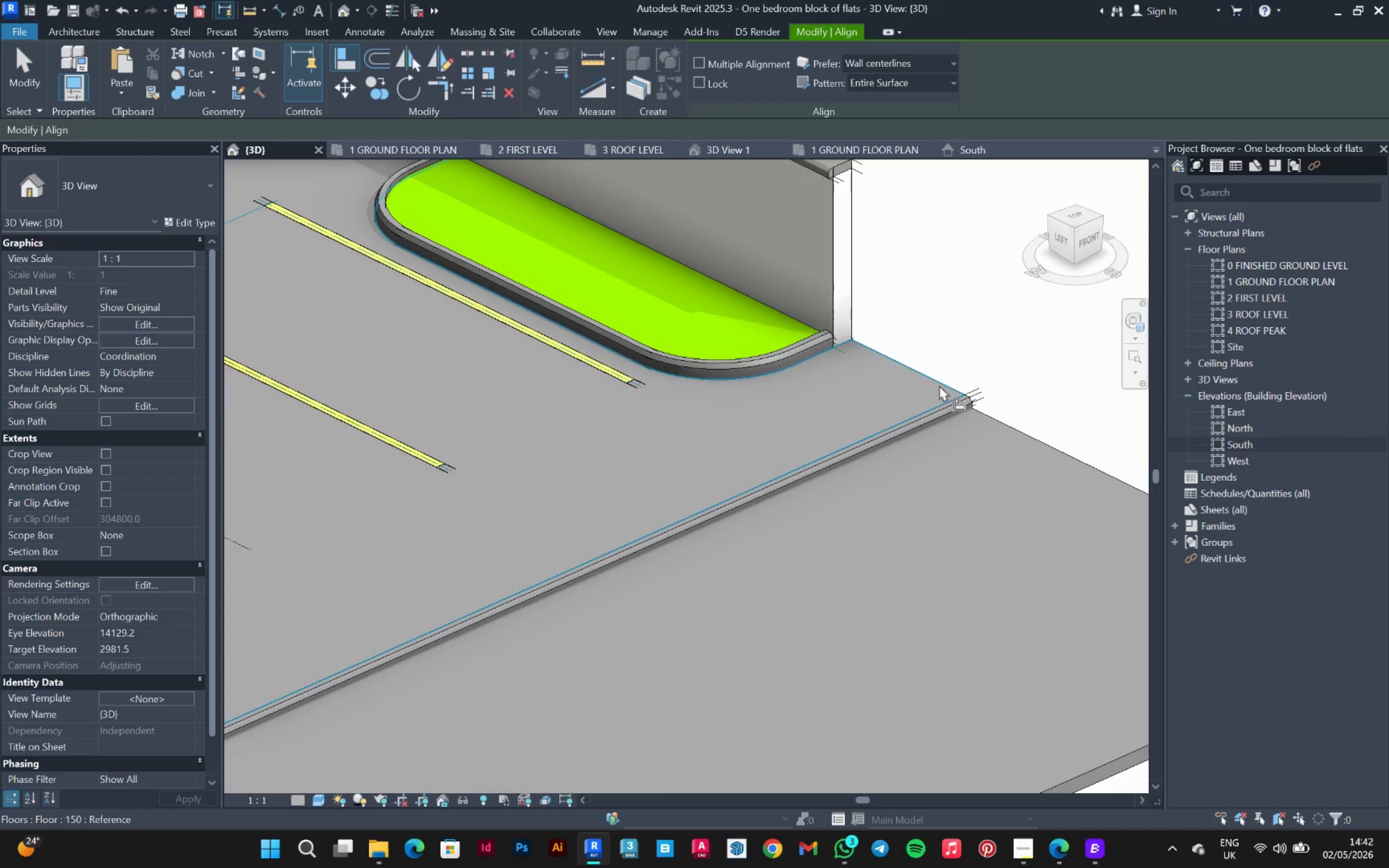 
key(Escape)
 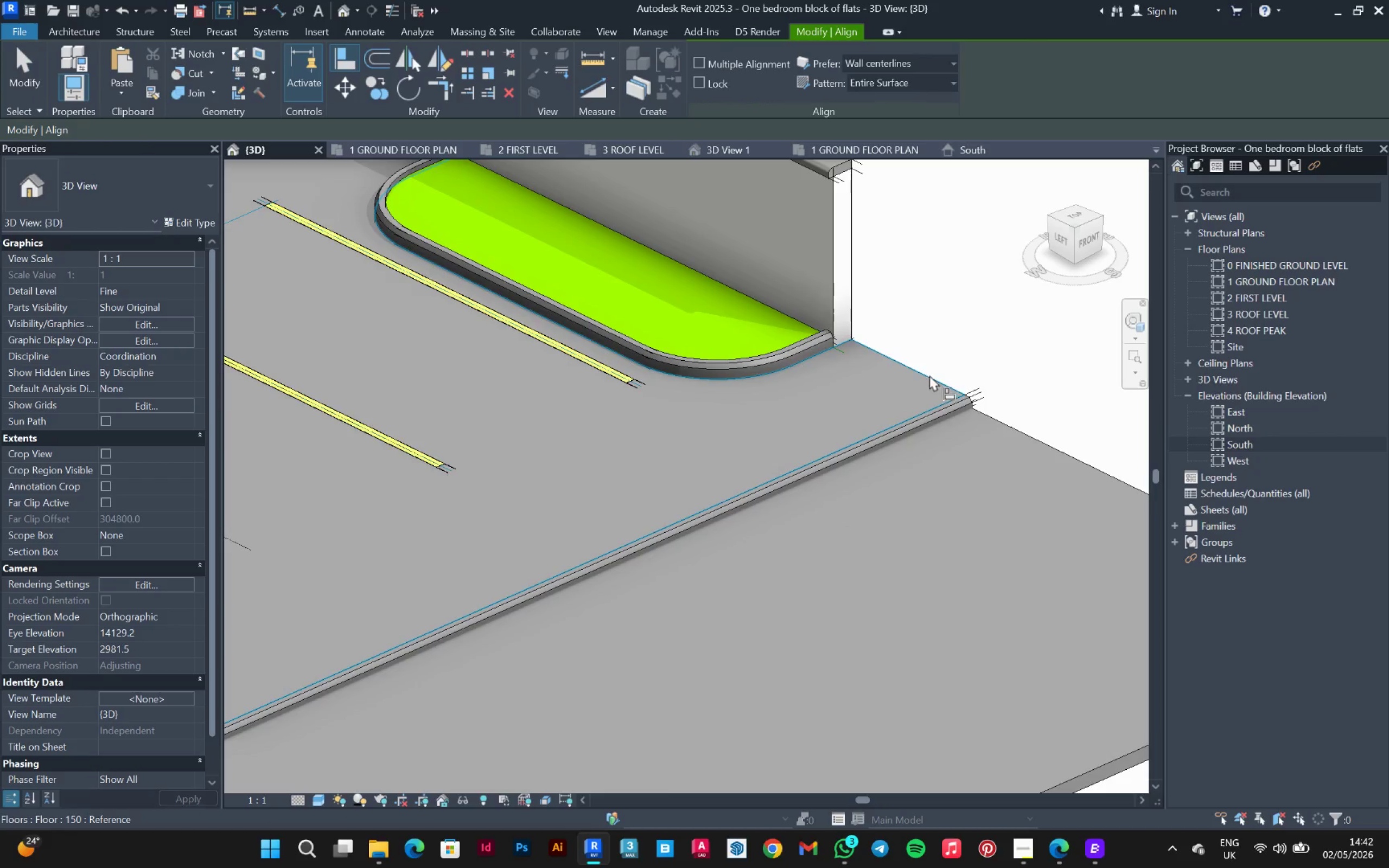 
key(Escape)
 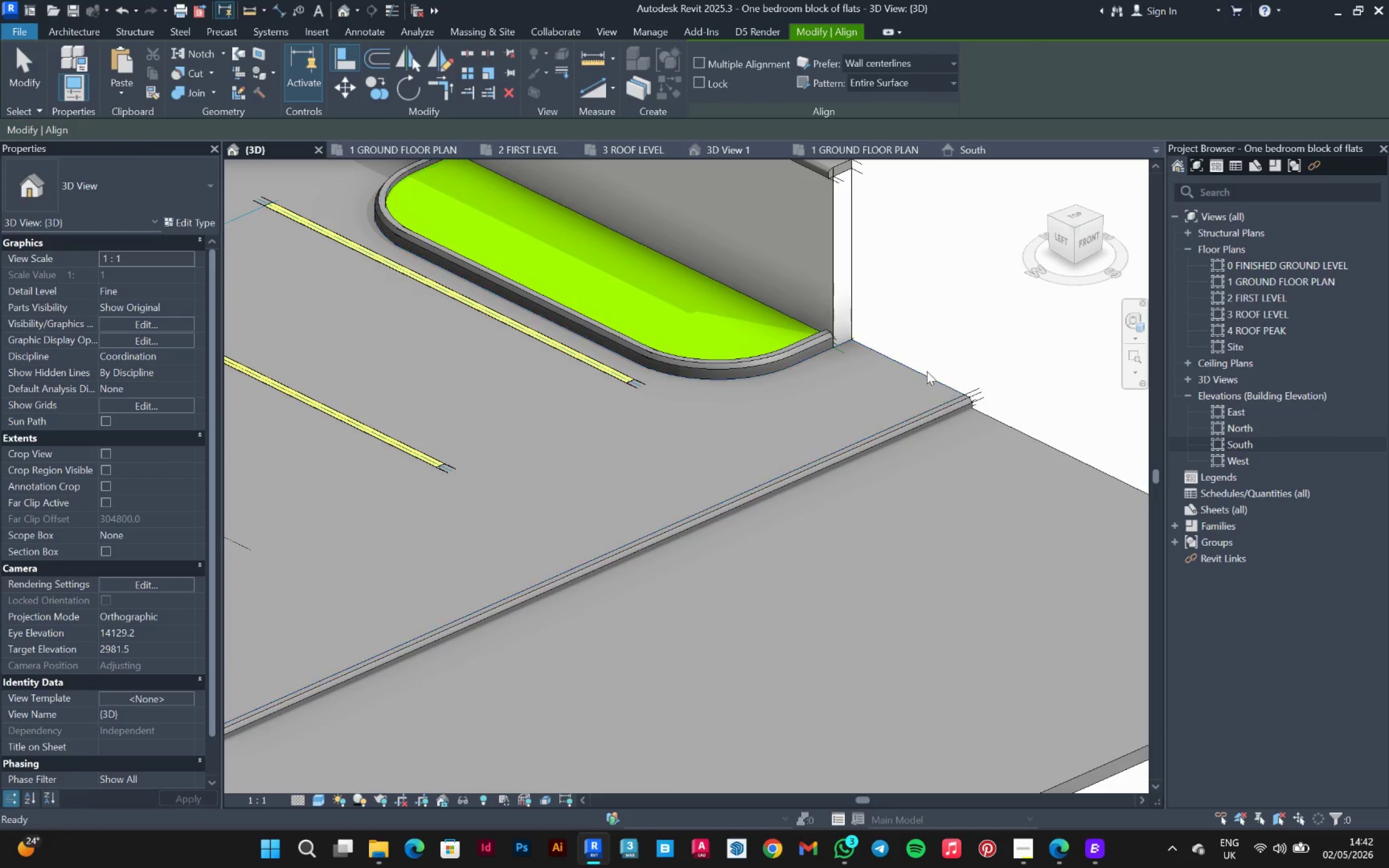 
scroll: coordinate [926, 370], scroll_direction: down, amount: 10.0
 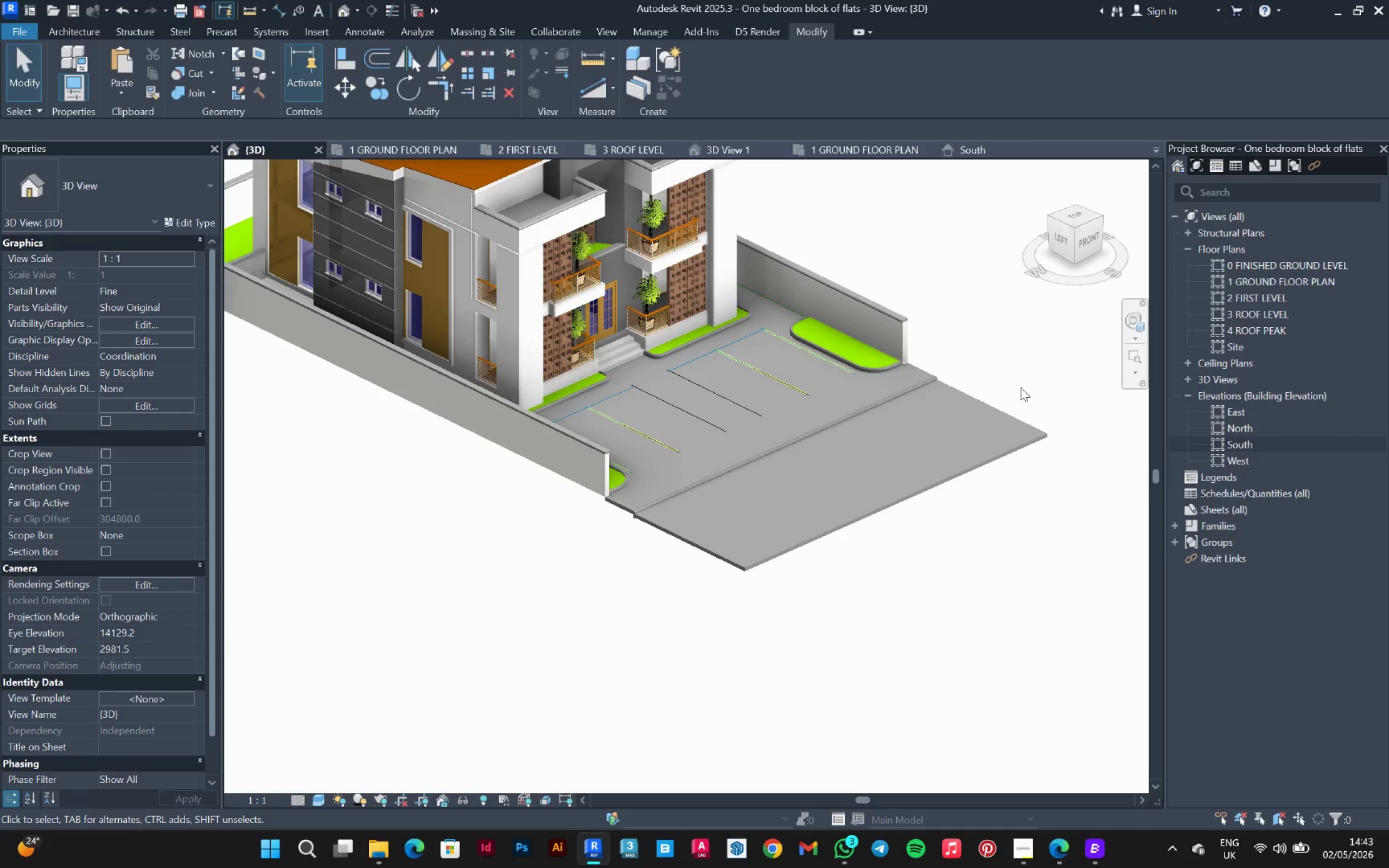 
hold_key(key=ShiftLeft, duration=0.95)
 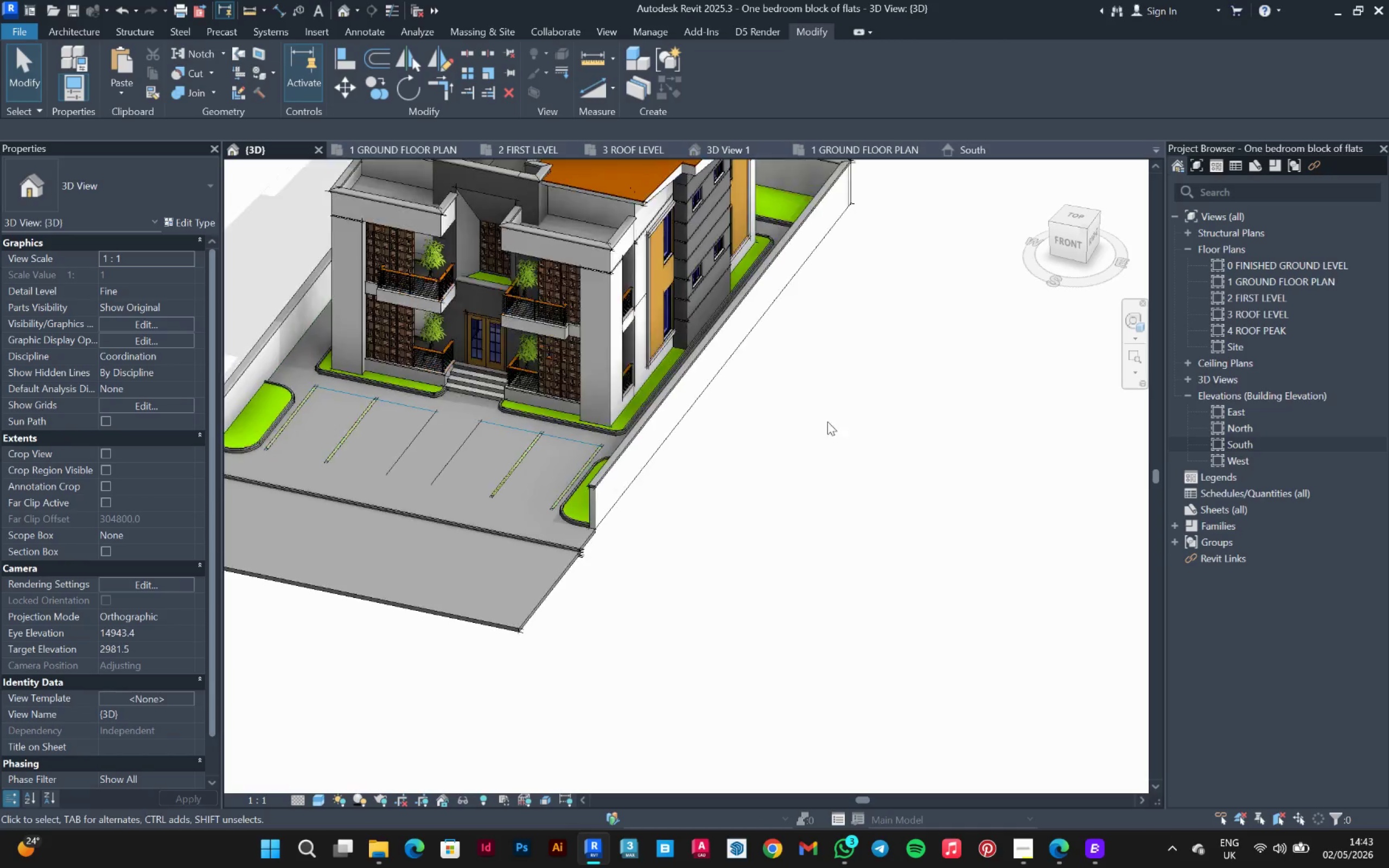 
hold_key(key=ShiftLeft, duration=0.7)
 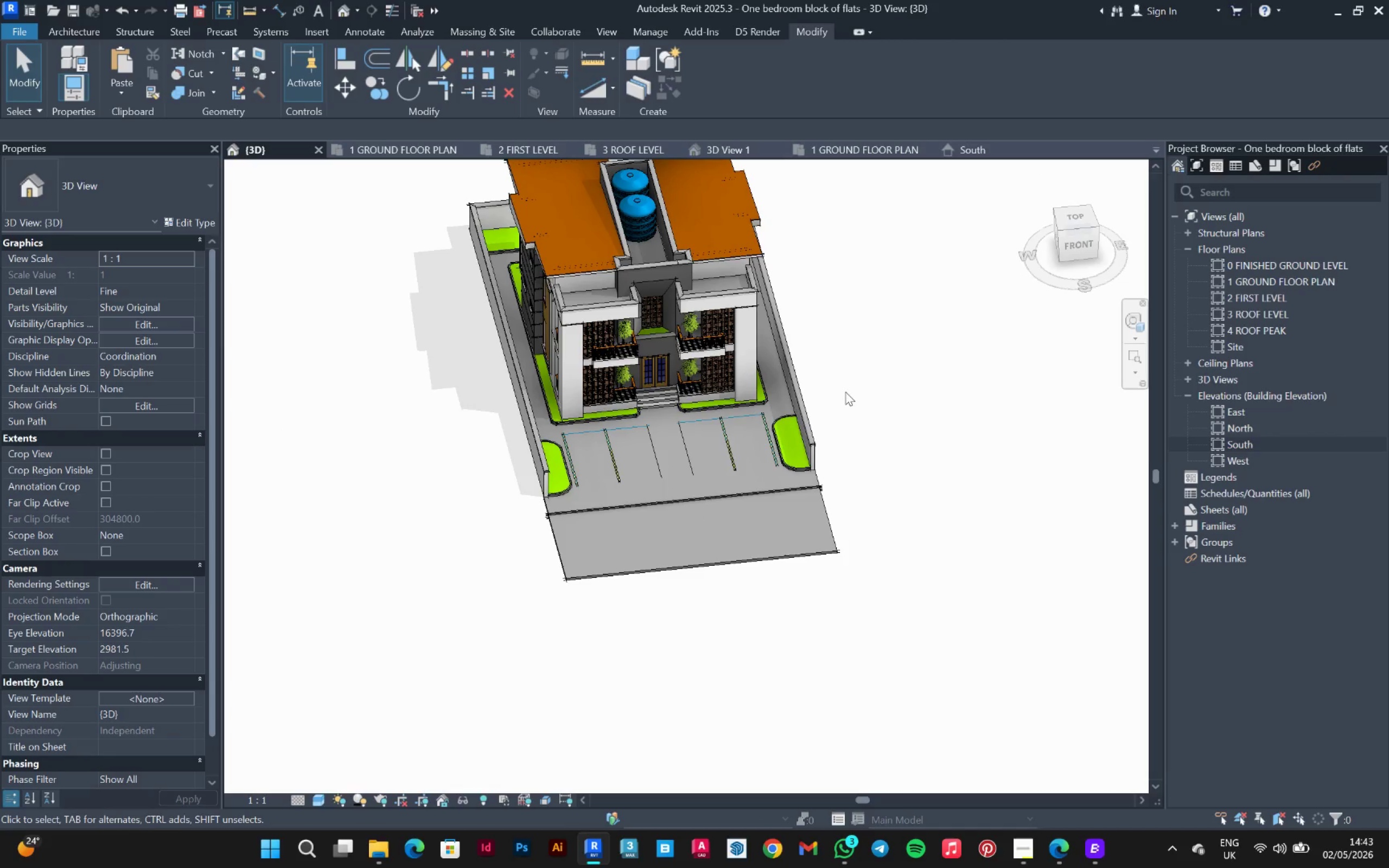 
scroll: coordinate [862, 441], scroll_direction: down, amount: 3.0
 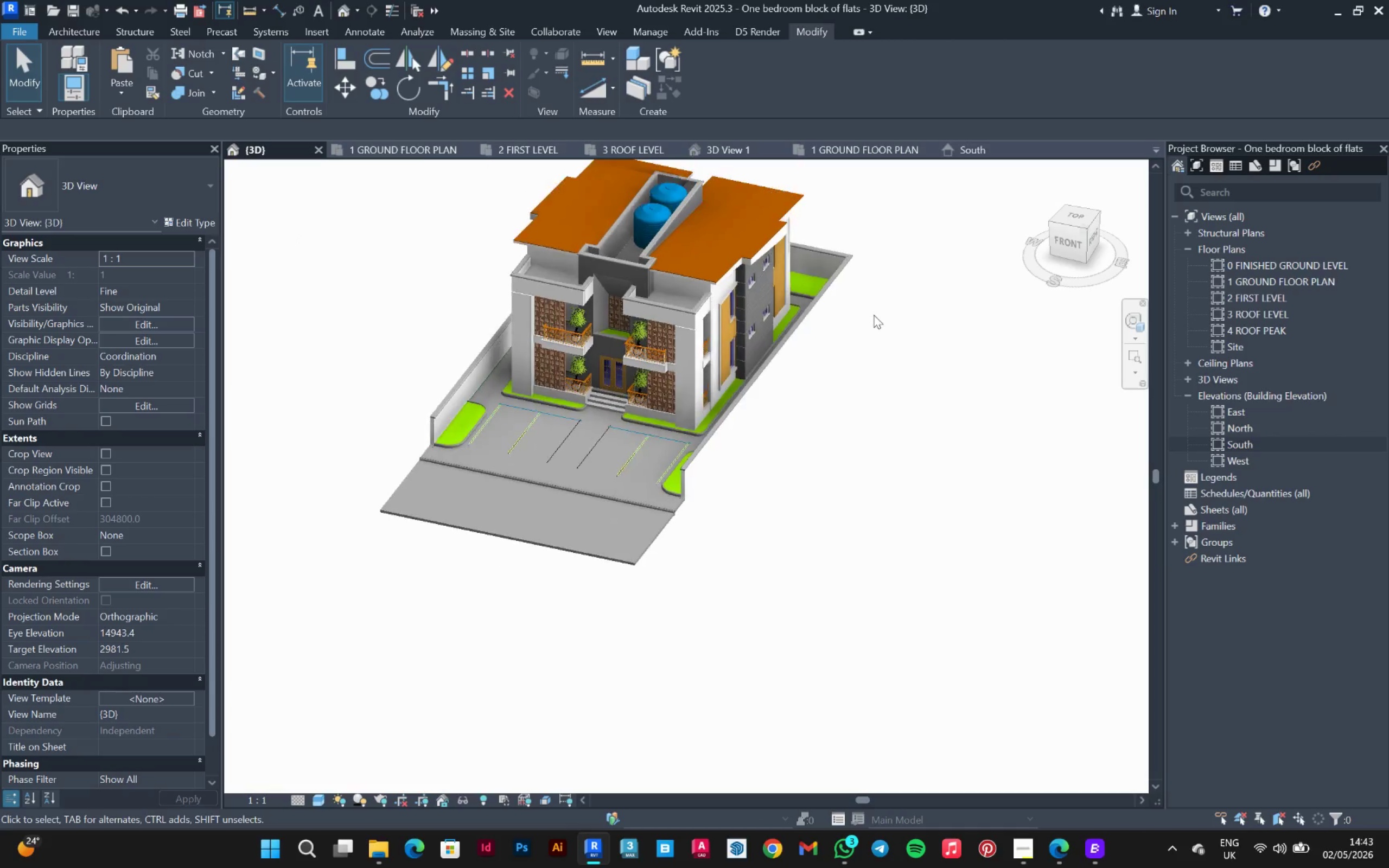 
hold_key(key=ShiftLeft, duration=0.61)
 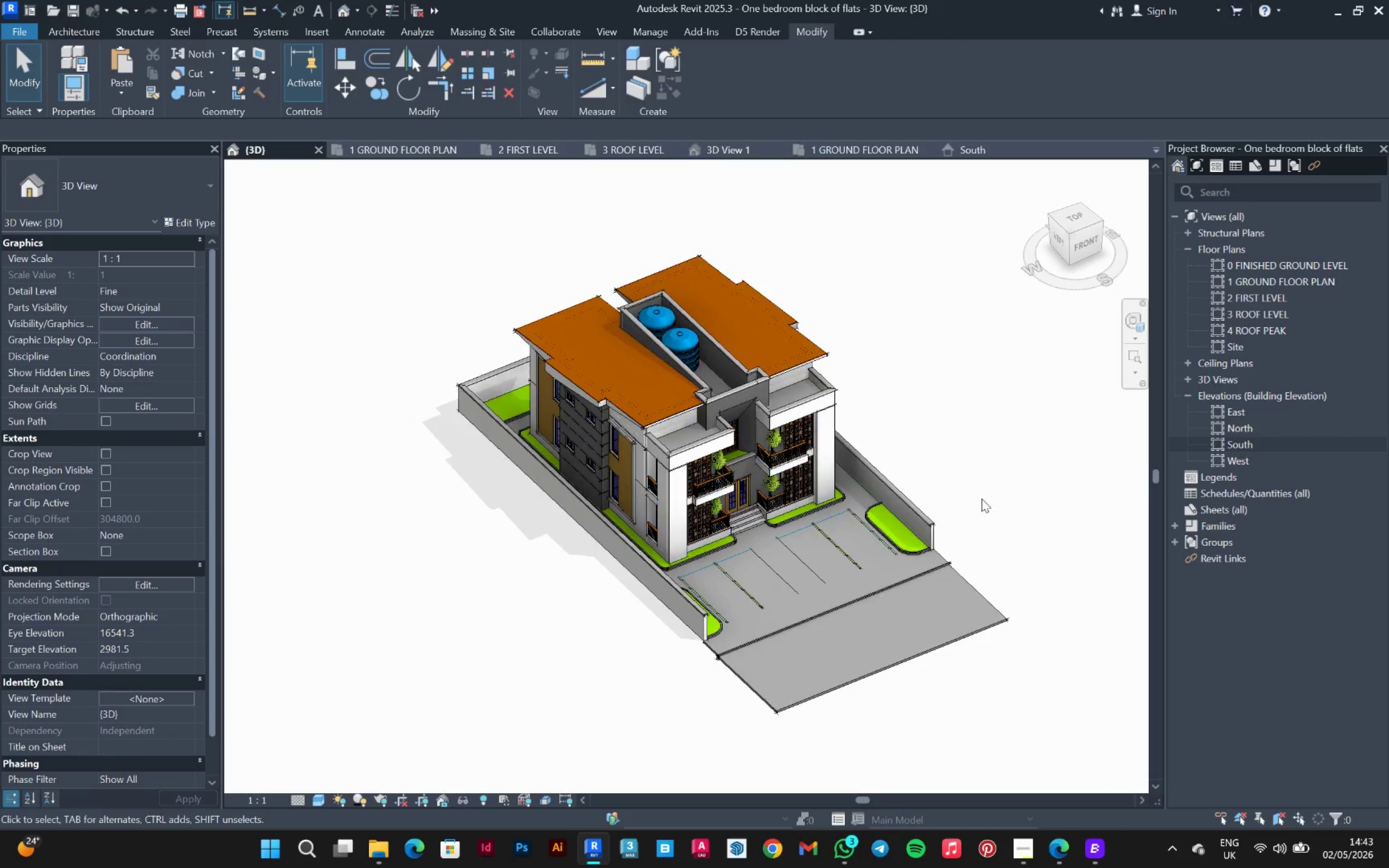 
hold_key(key=ShiftLeft, duration=1.5)
 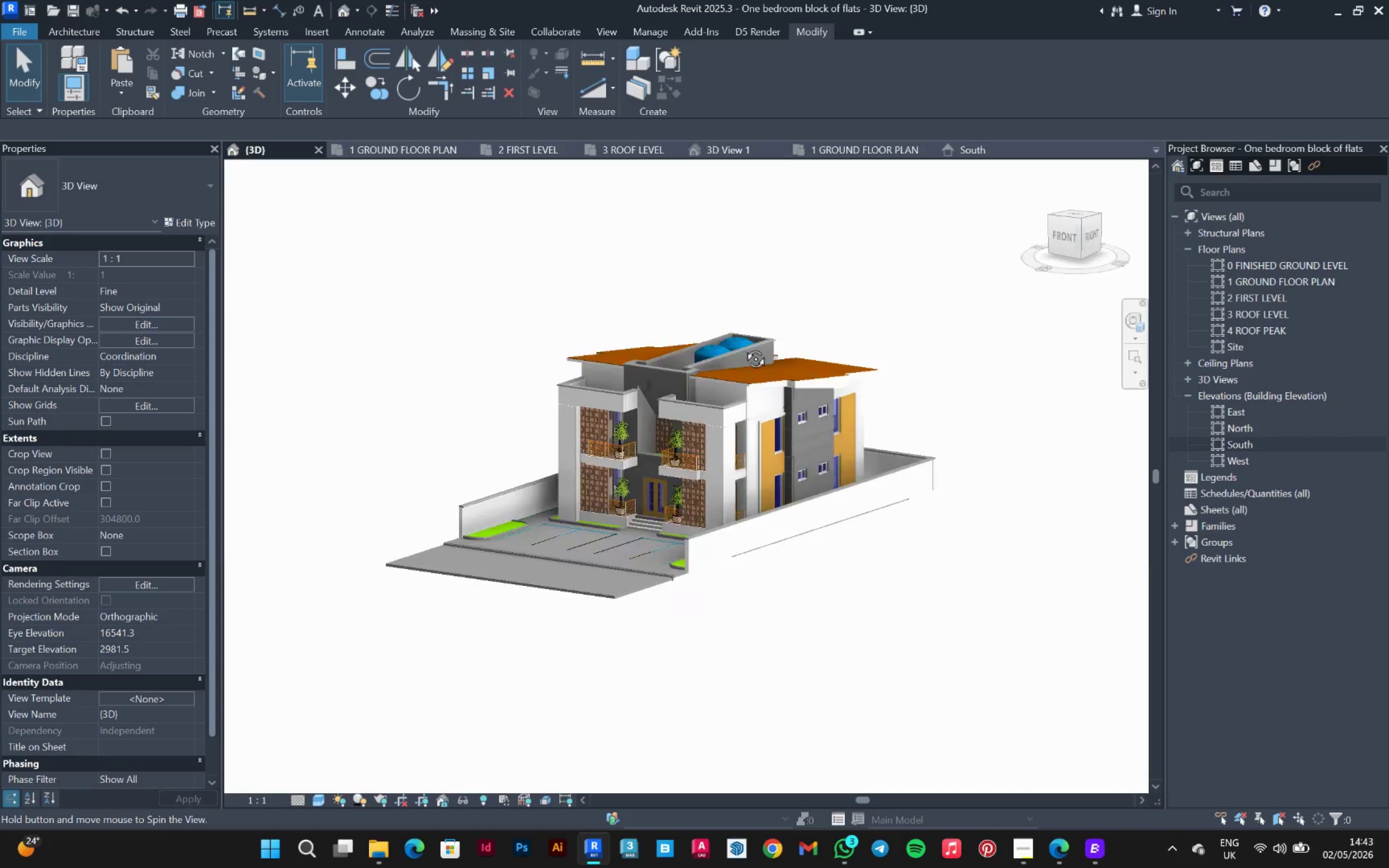 
hold_key(key=ShiftLeft, duration=1.52)
 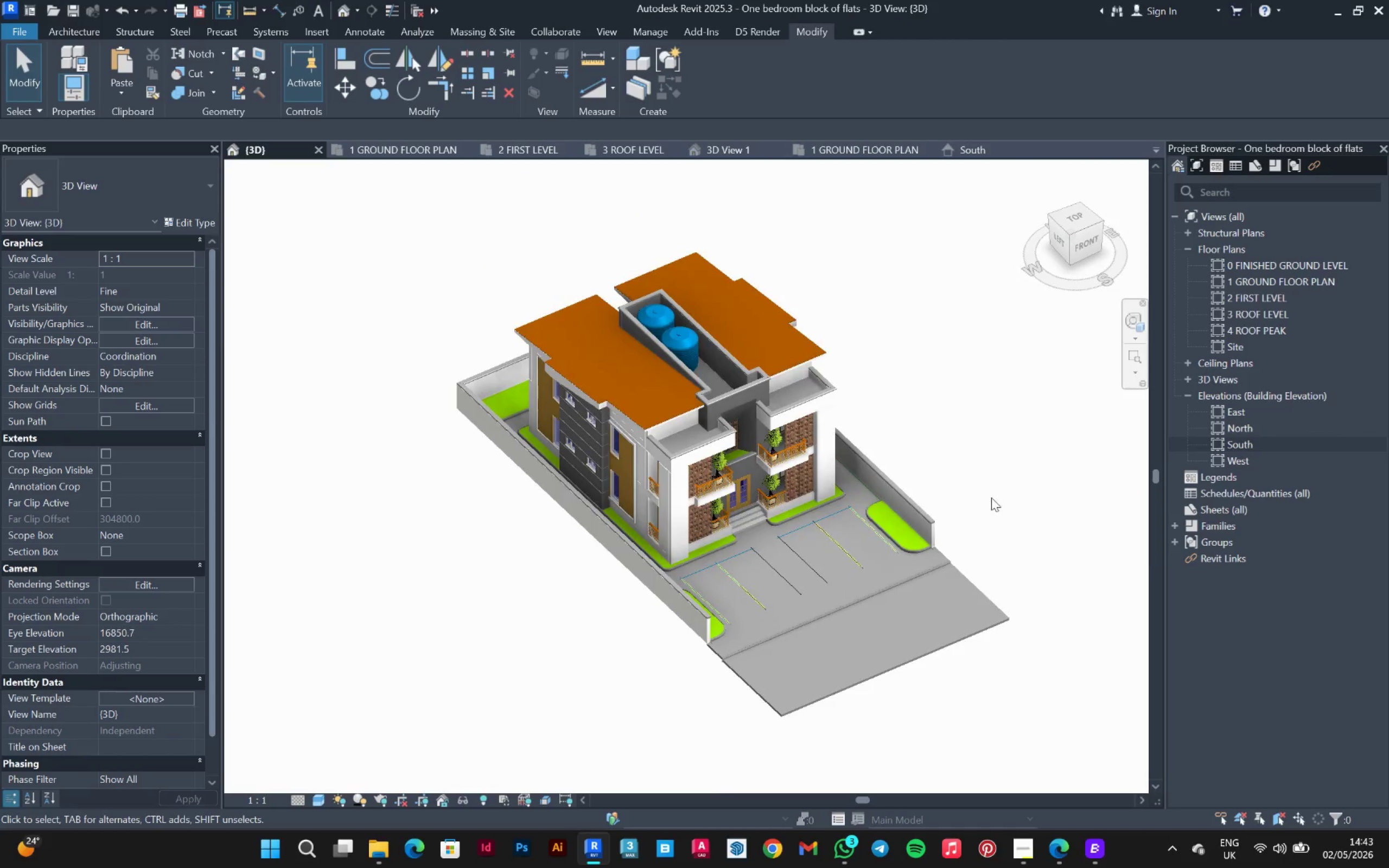 
hold_key(key=ShiftLeft, duration=0.44)
 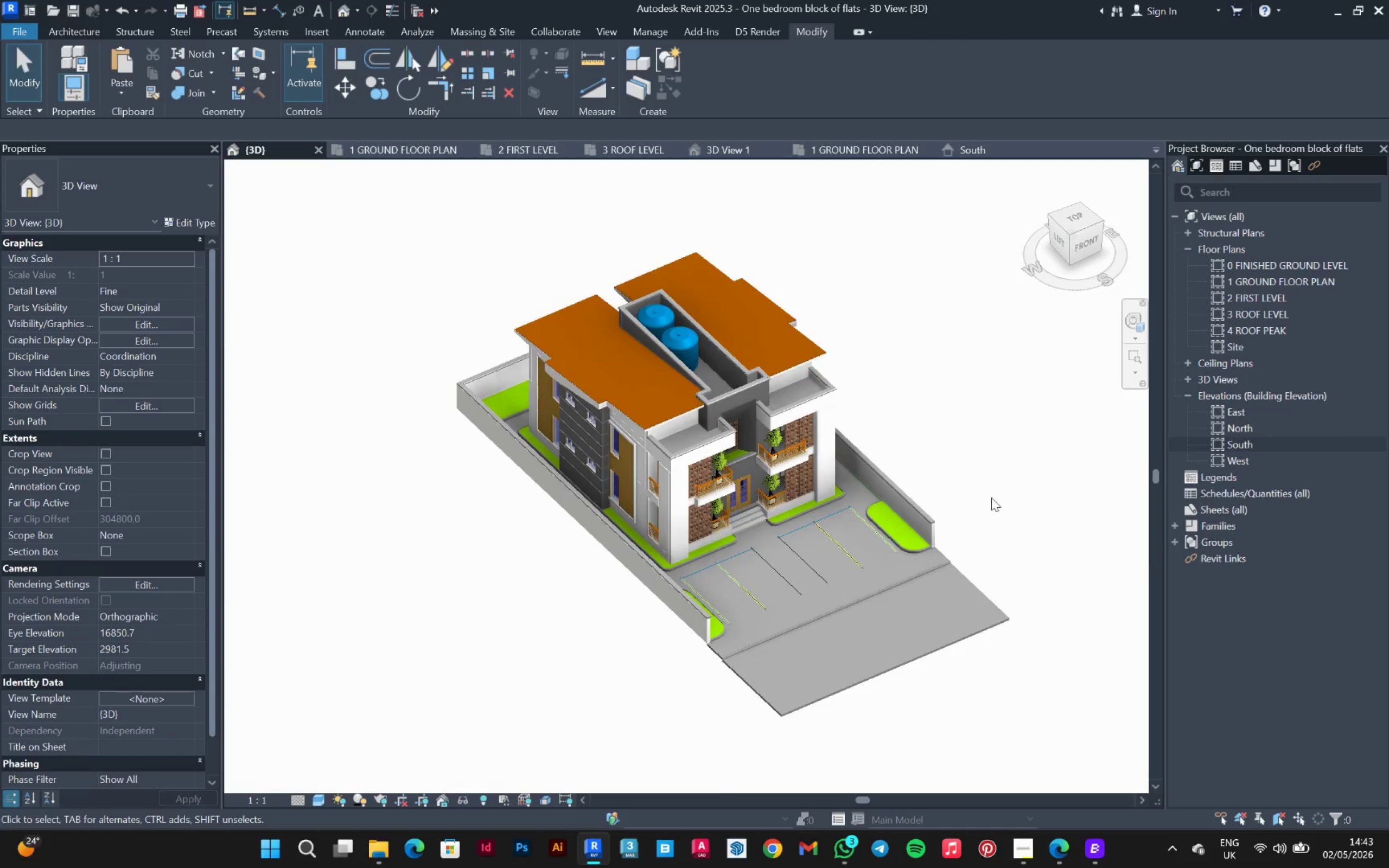 
scroll: coordinate [991, 497], scroll_direction: up, amount: 2.0
 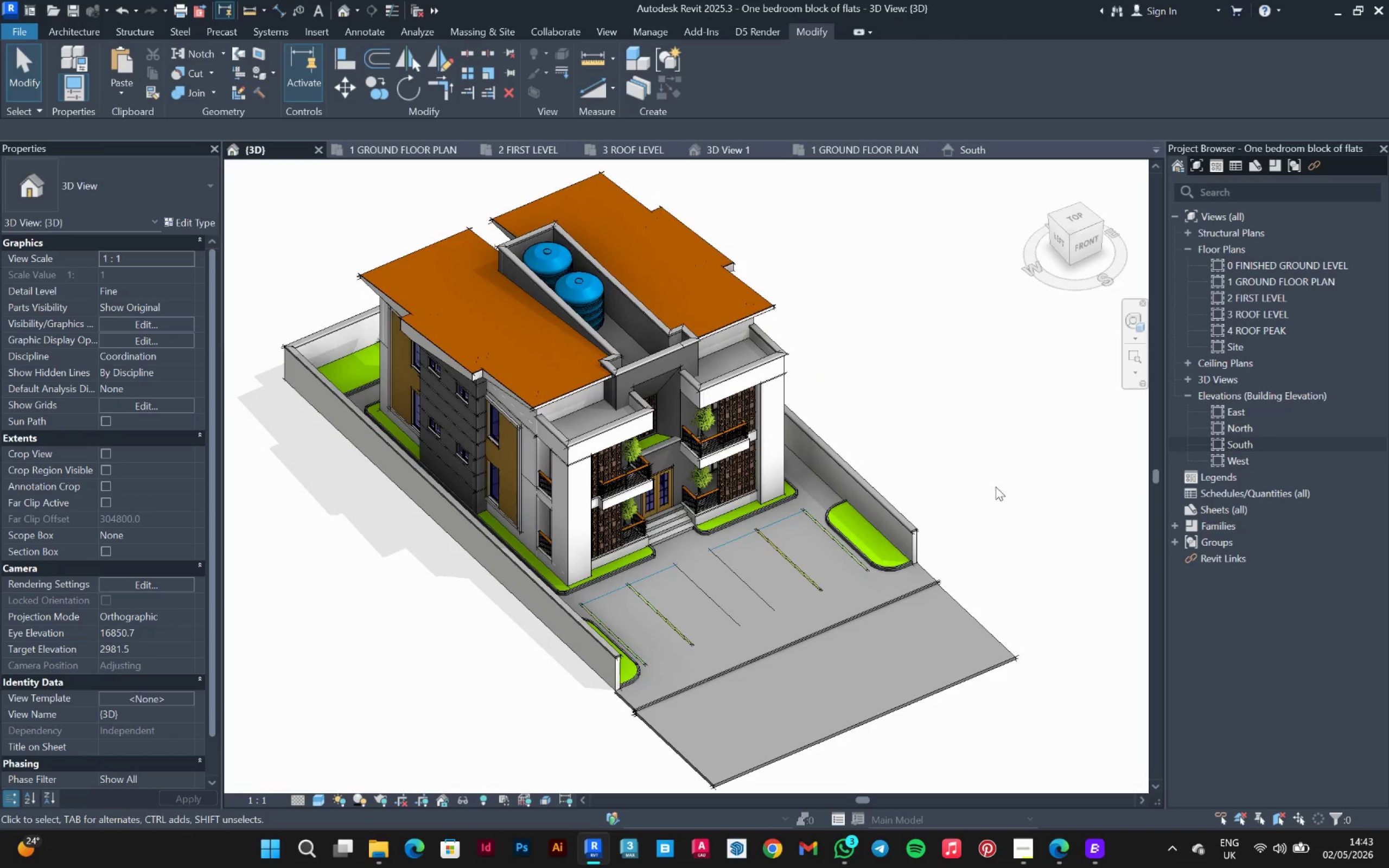 
hold_key(key=ShiftLeft, duration=0.55)
 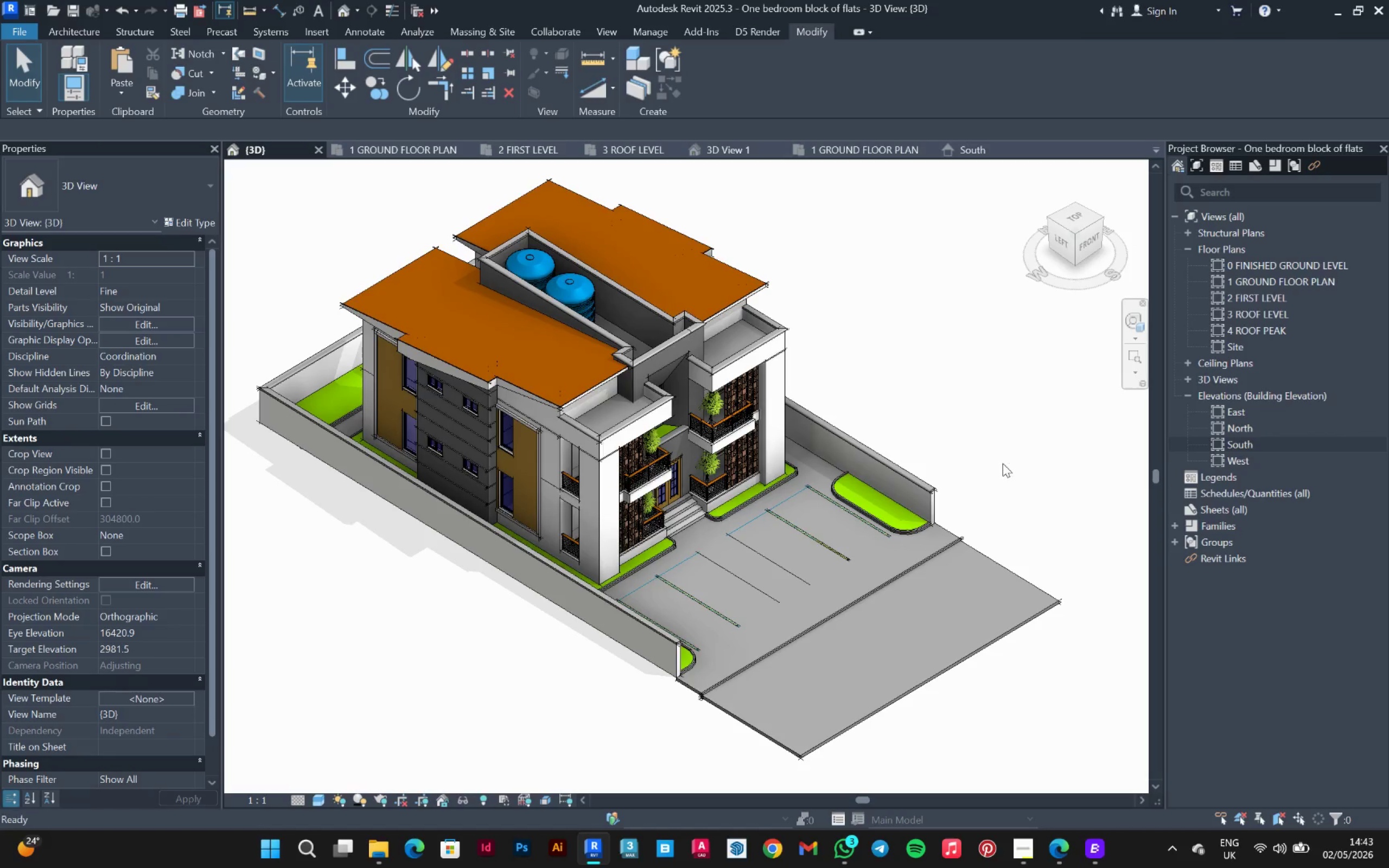 
hold_key(key=ShiftLeft, duration=8.86)
 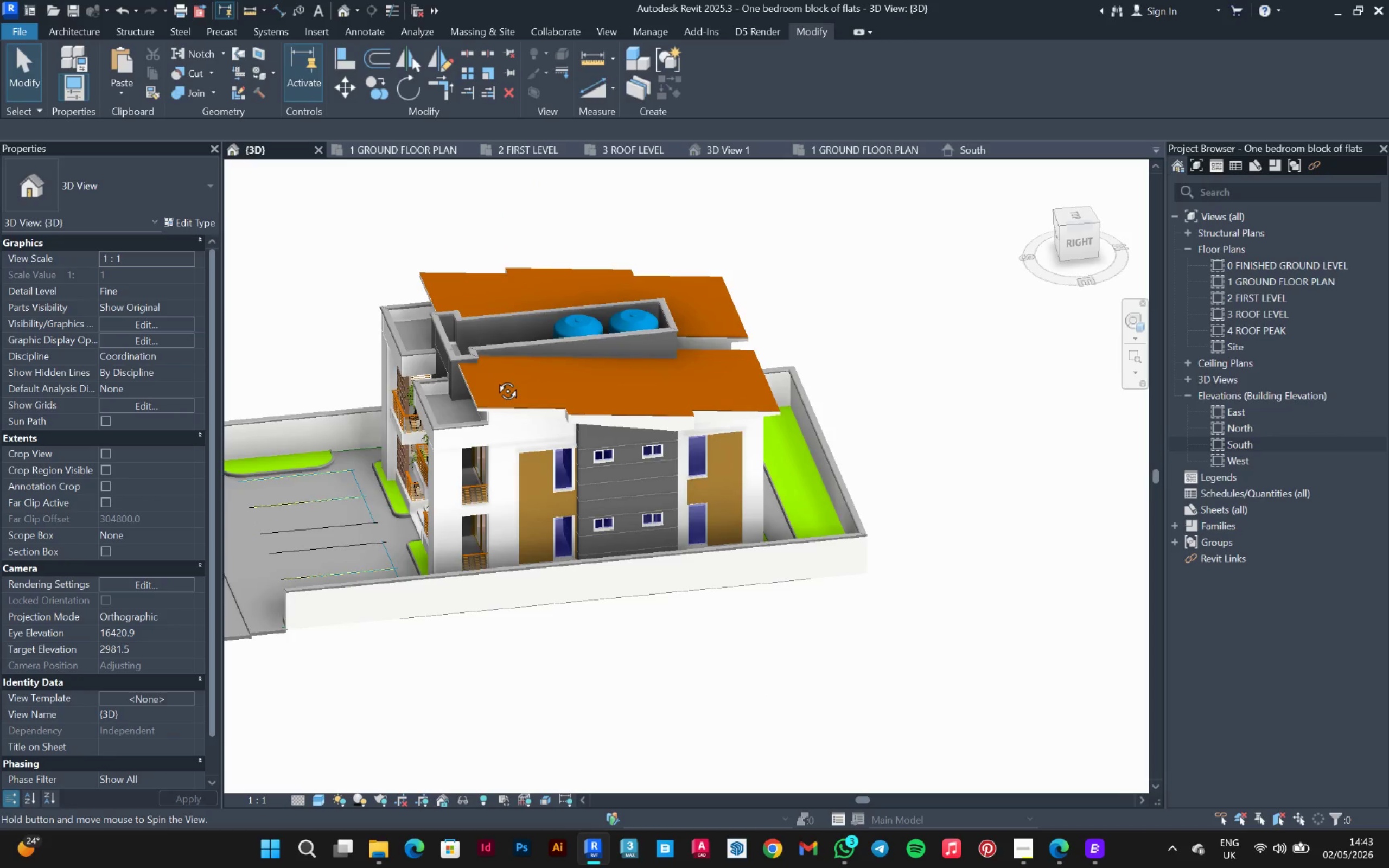 
key(Control+S)
 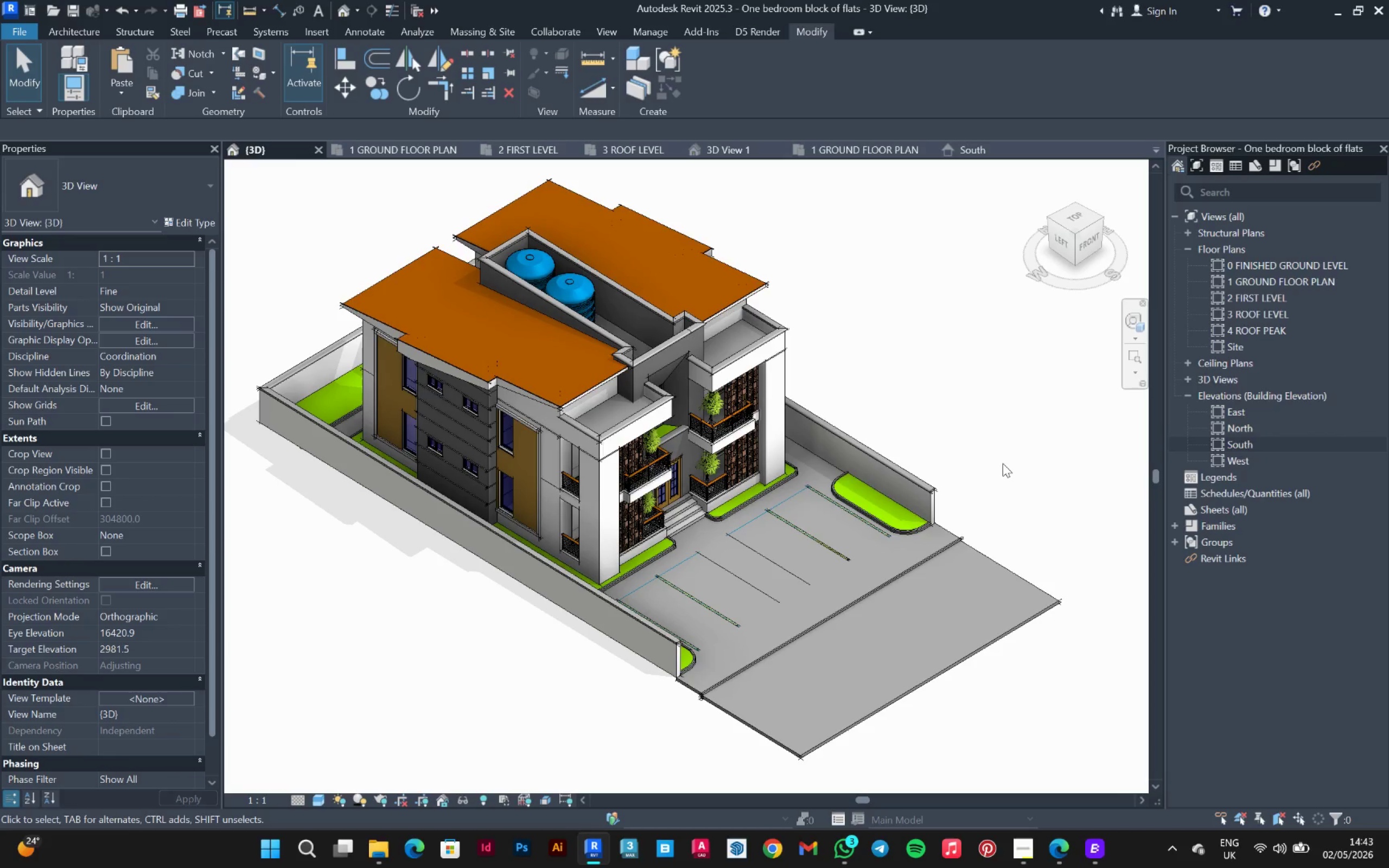 
hold_key(key=ShiftLeft, duration=1.5)
 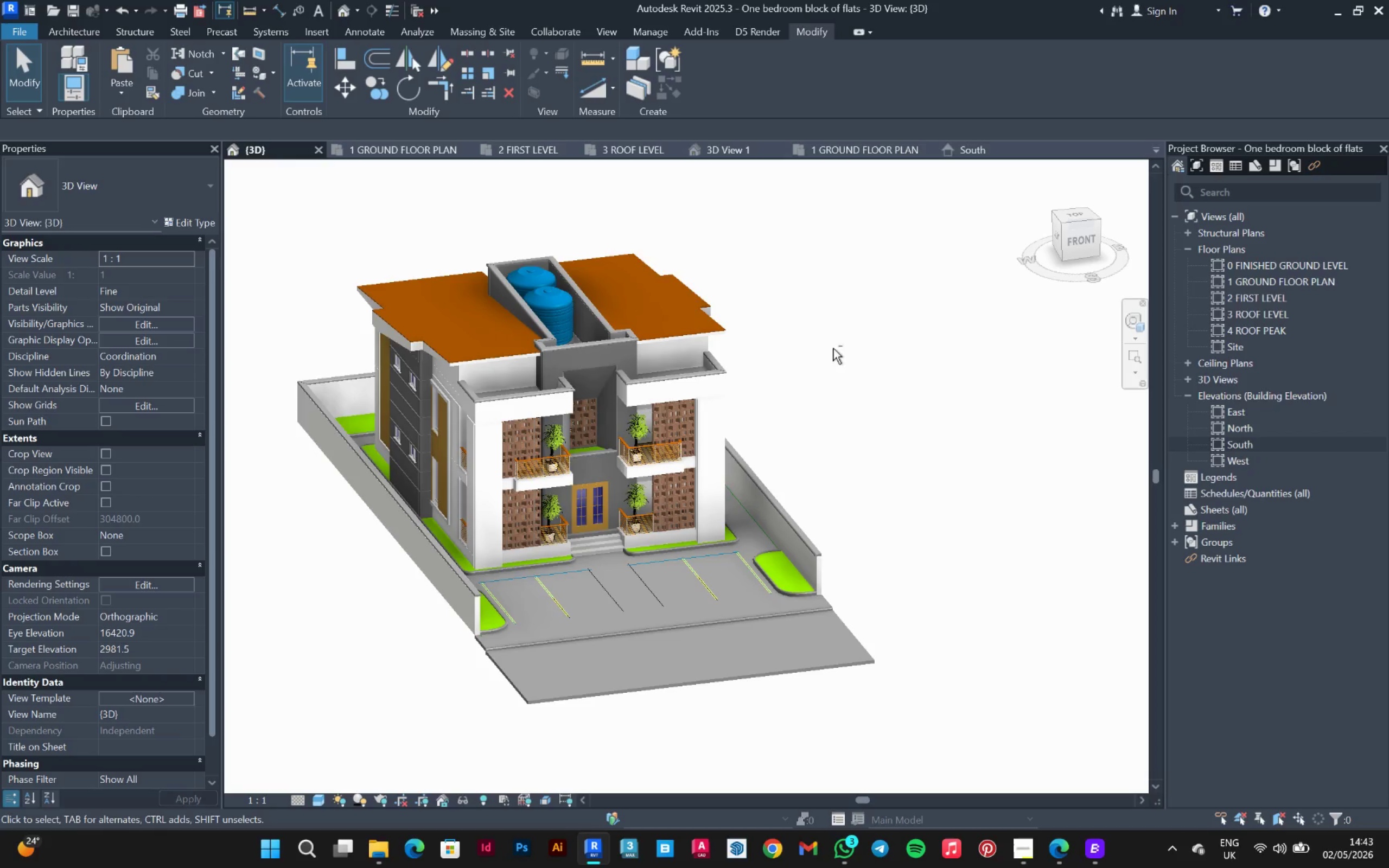 
hold_key(key=ShiftLeft, duration=0.48)
 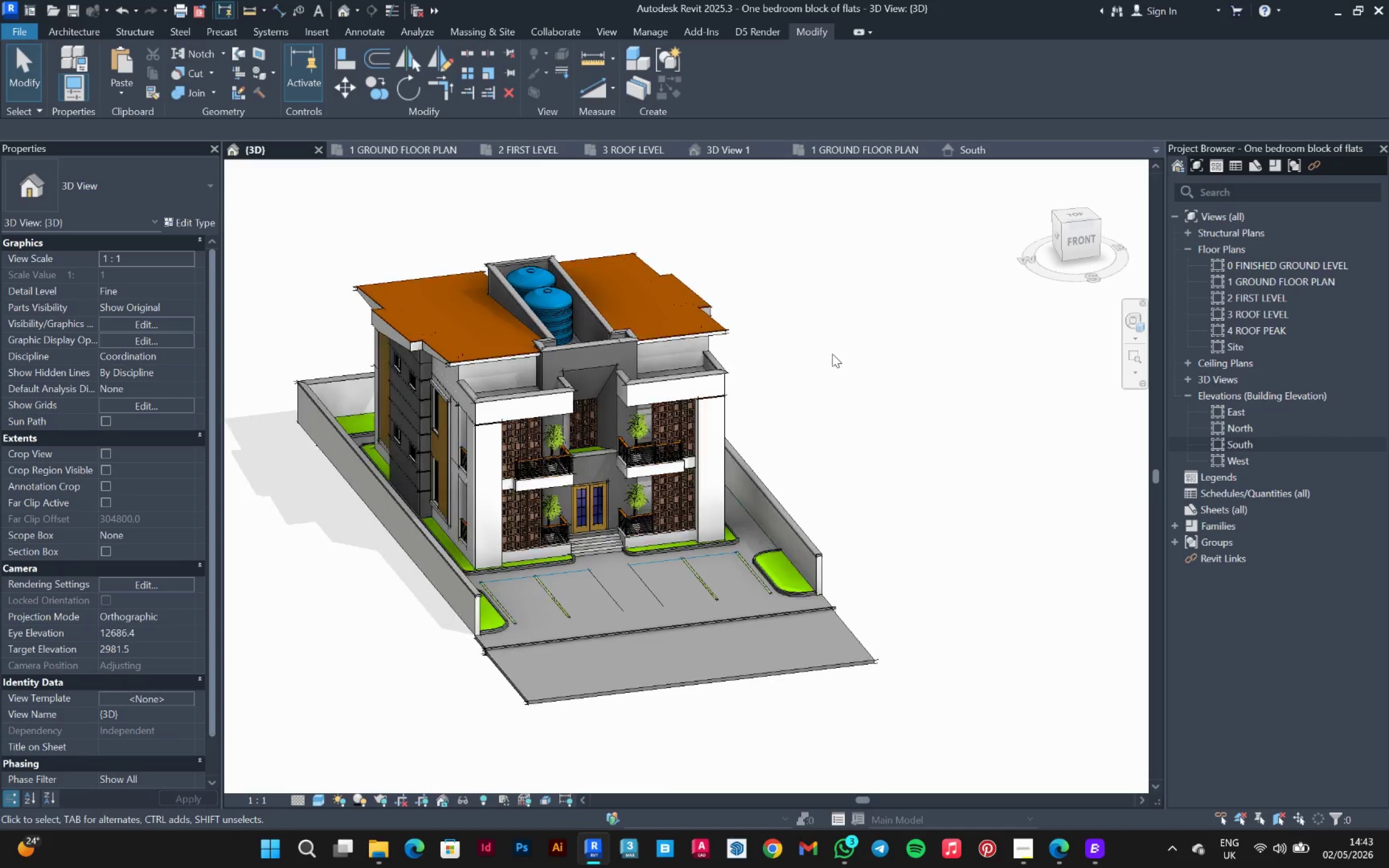 
hold_key(key=ShiftLeft, duration=0.8)
 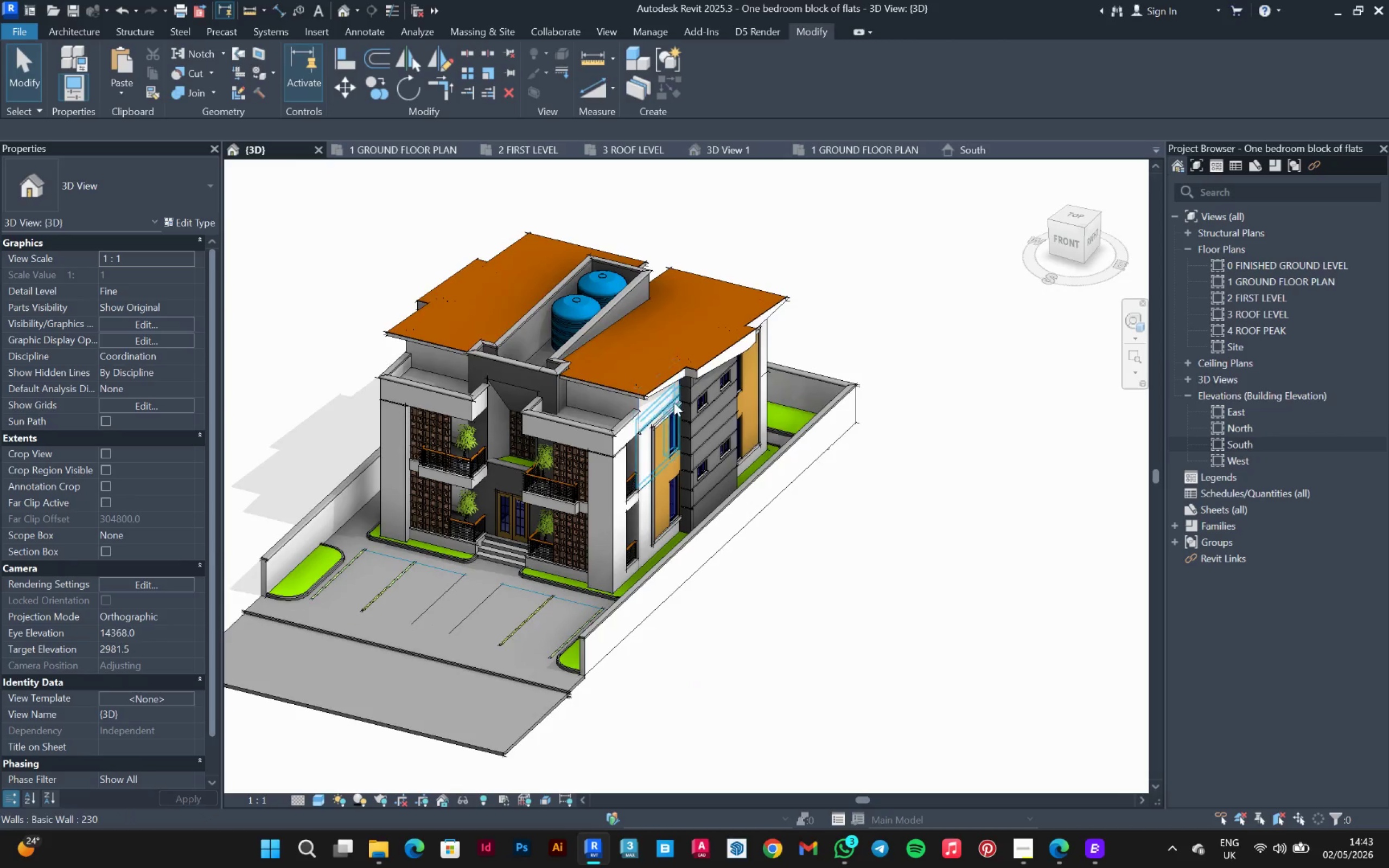 
scroll: coordinate [674, 403], scroll_direction: up, amount: 2.0
 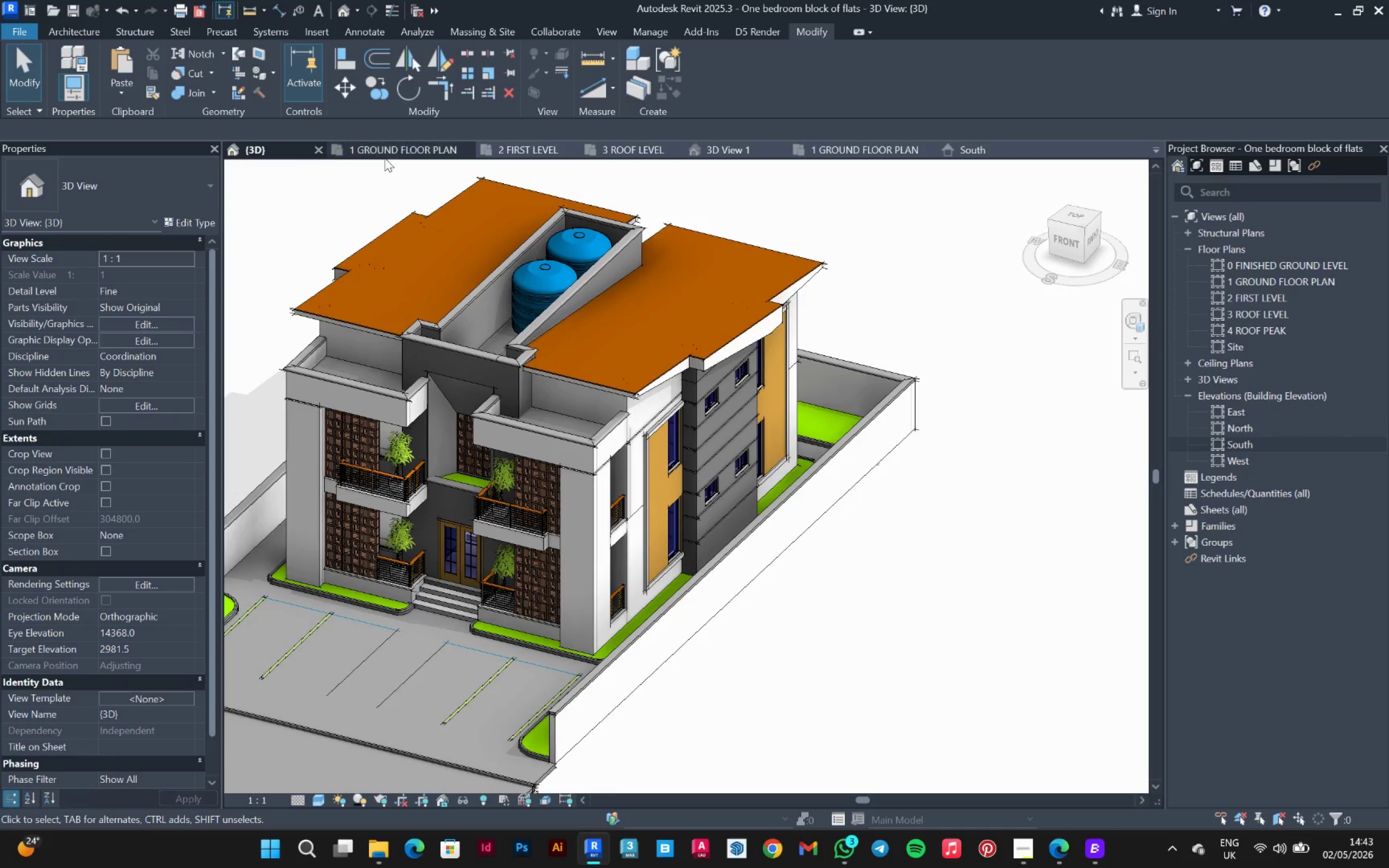 
left_click([391, 150])
 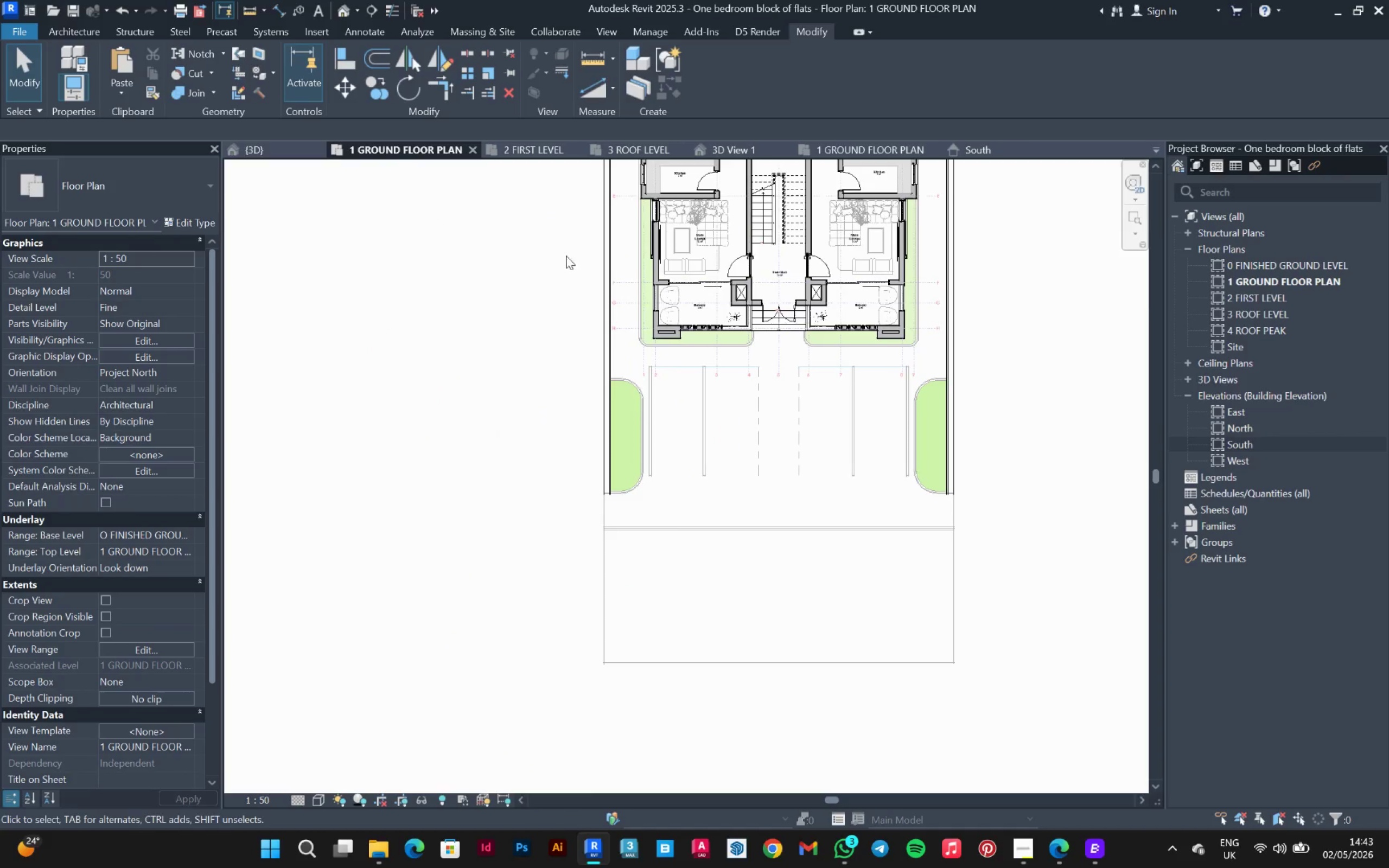 
scroll: coordinate [697, 394], scroll_direction: down, amount: 3.0
 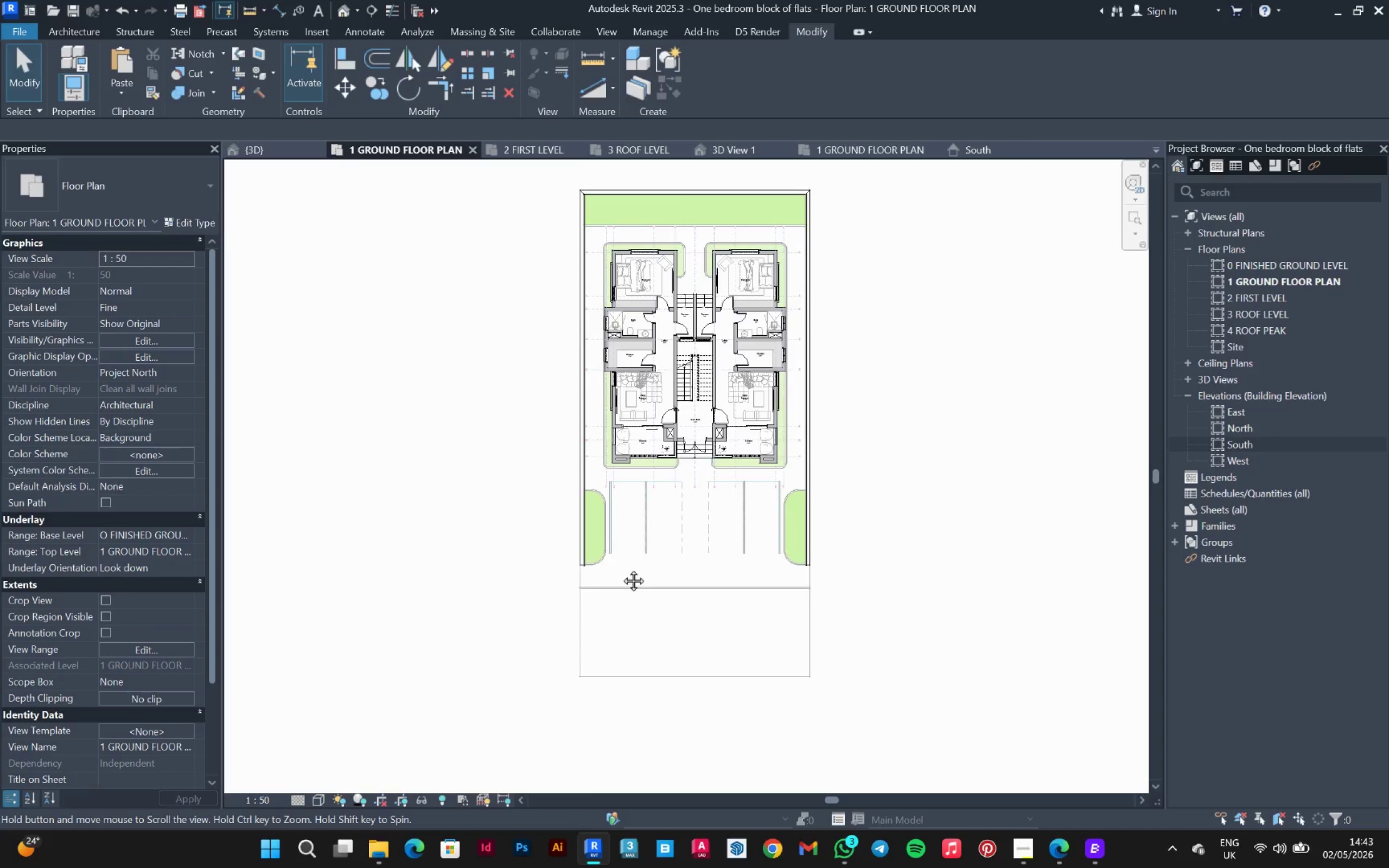 
scroll: coordinate [762, 668], scroll_direction: up, amount: 10.0
 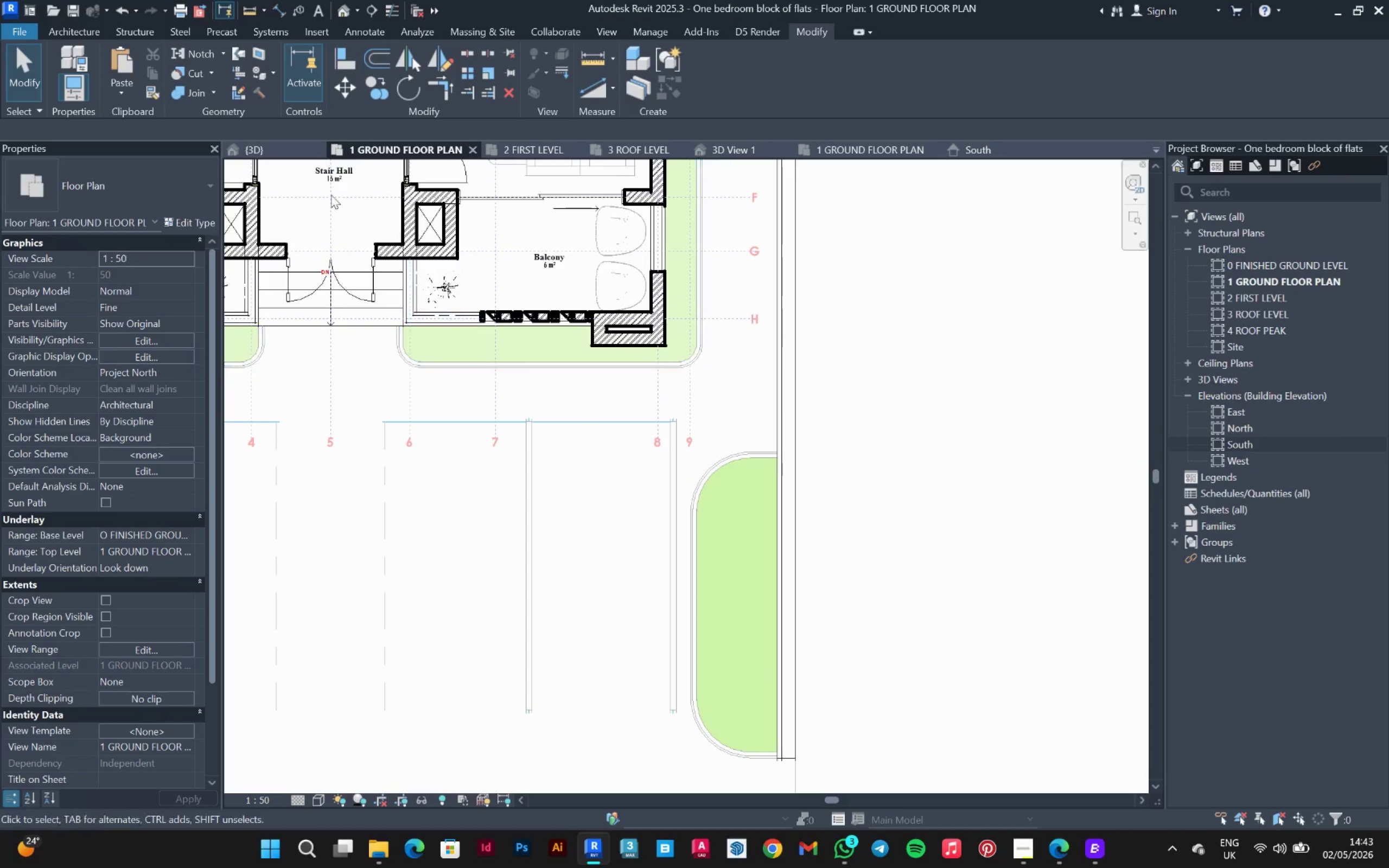 
left_click([269, 149])
 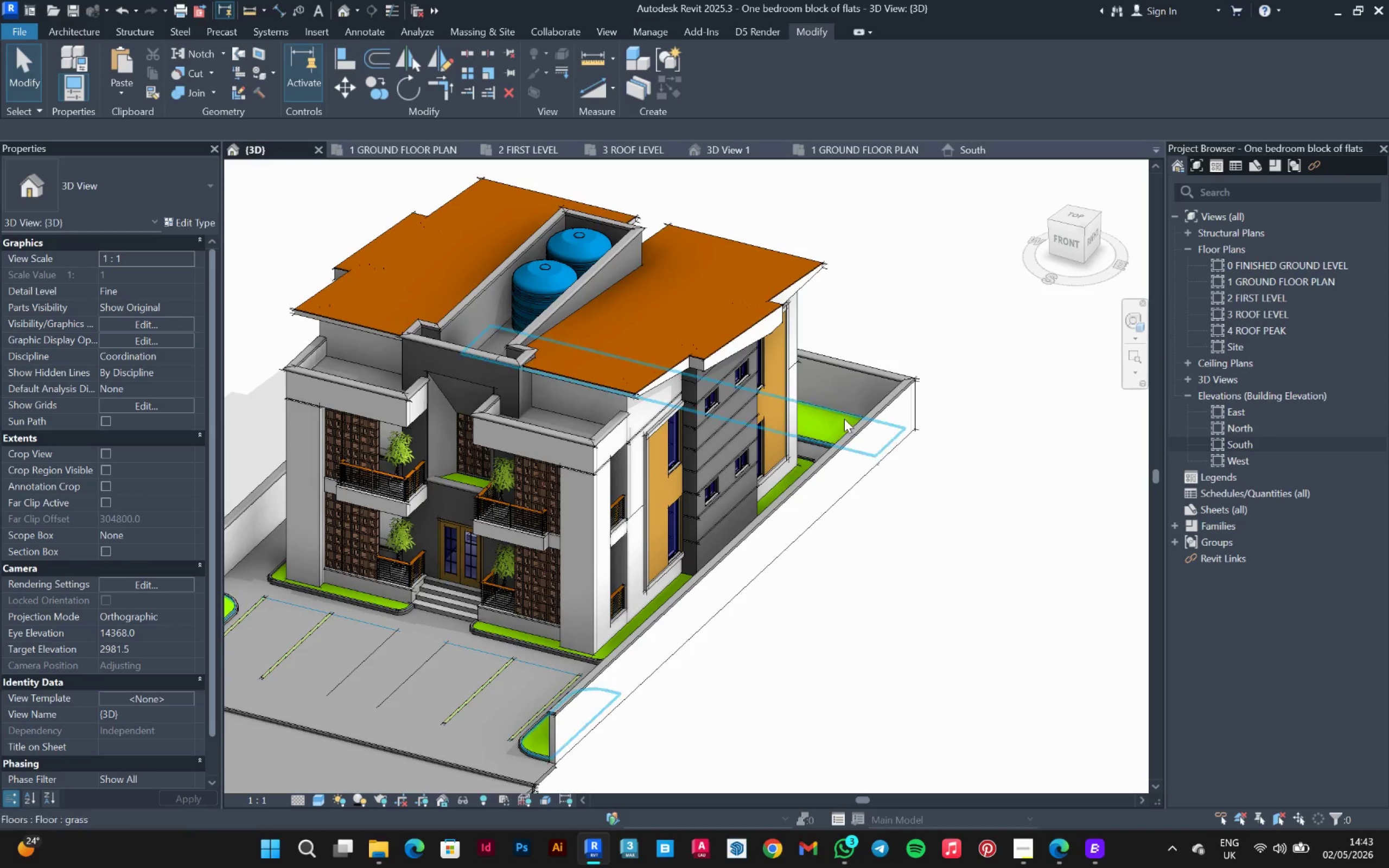 
left_click([845, 411])
 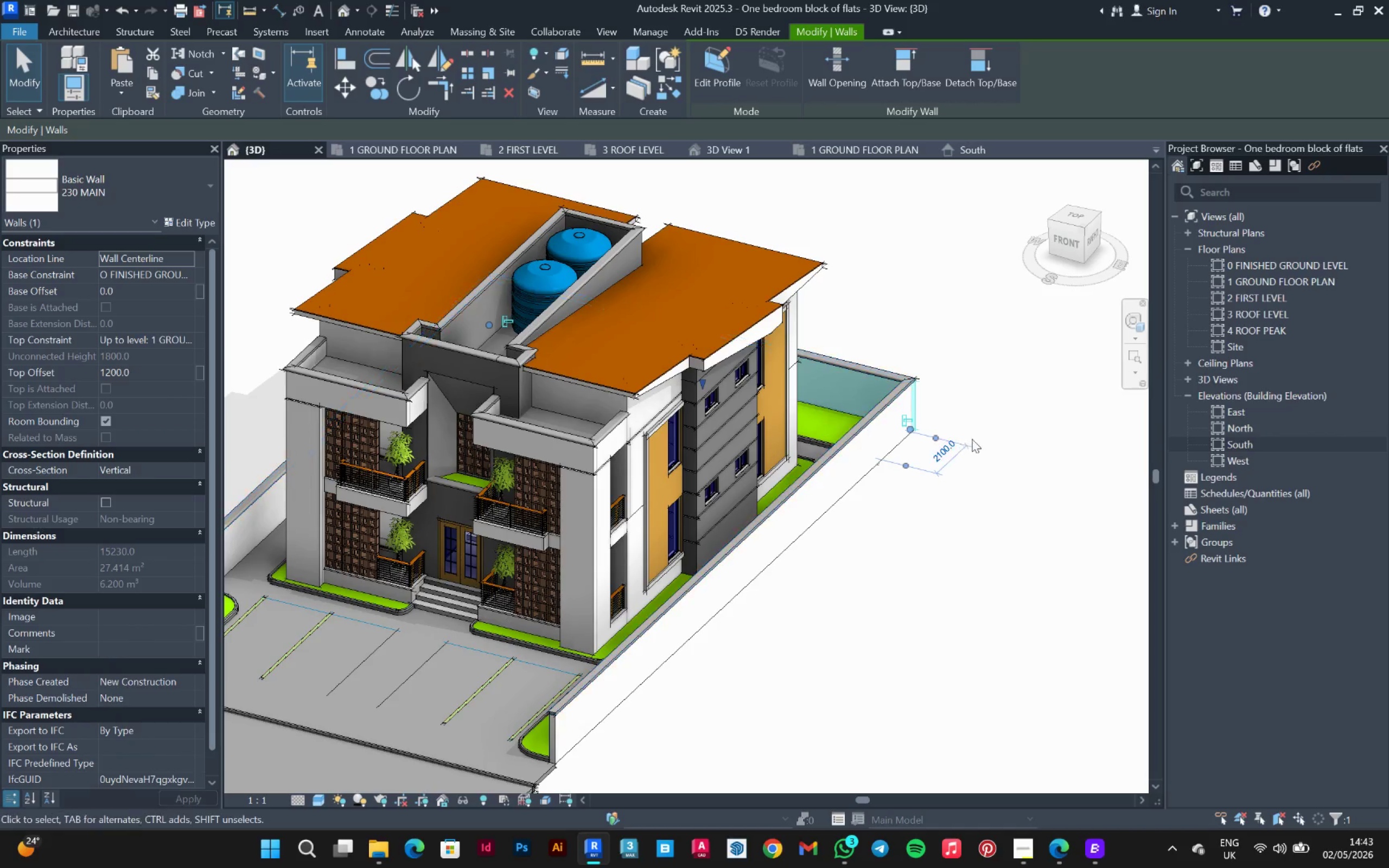 
left_click_drag(start_coordinate=[1025, 438], to_coordinate=[1006, 431])
 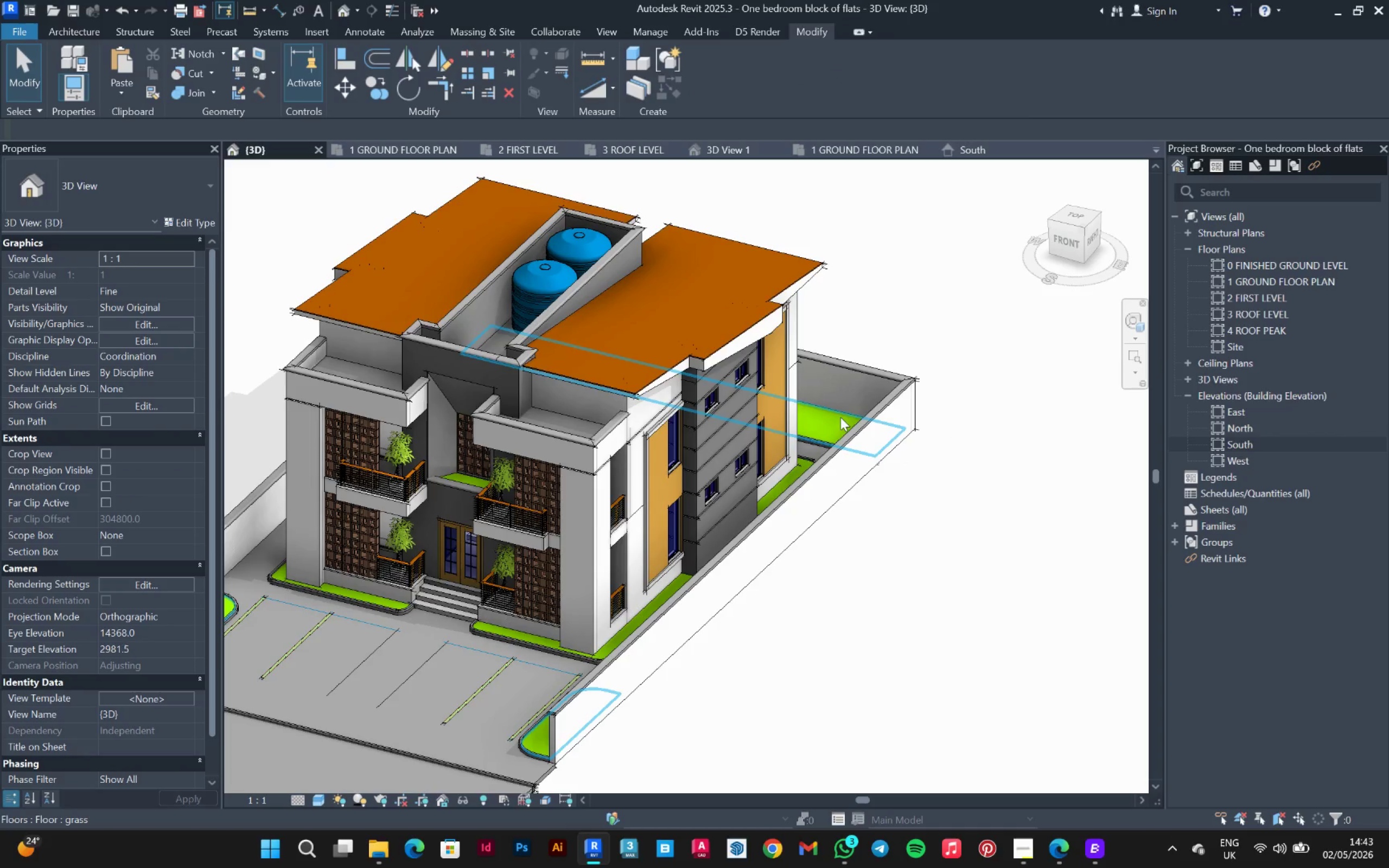 
left_click([840, 417])
 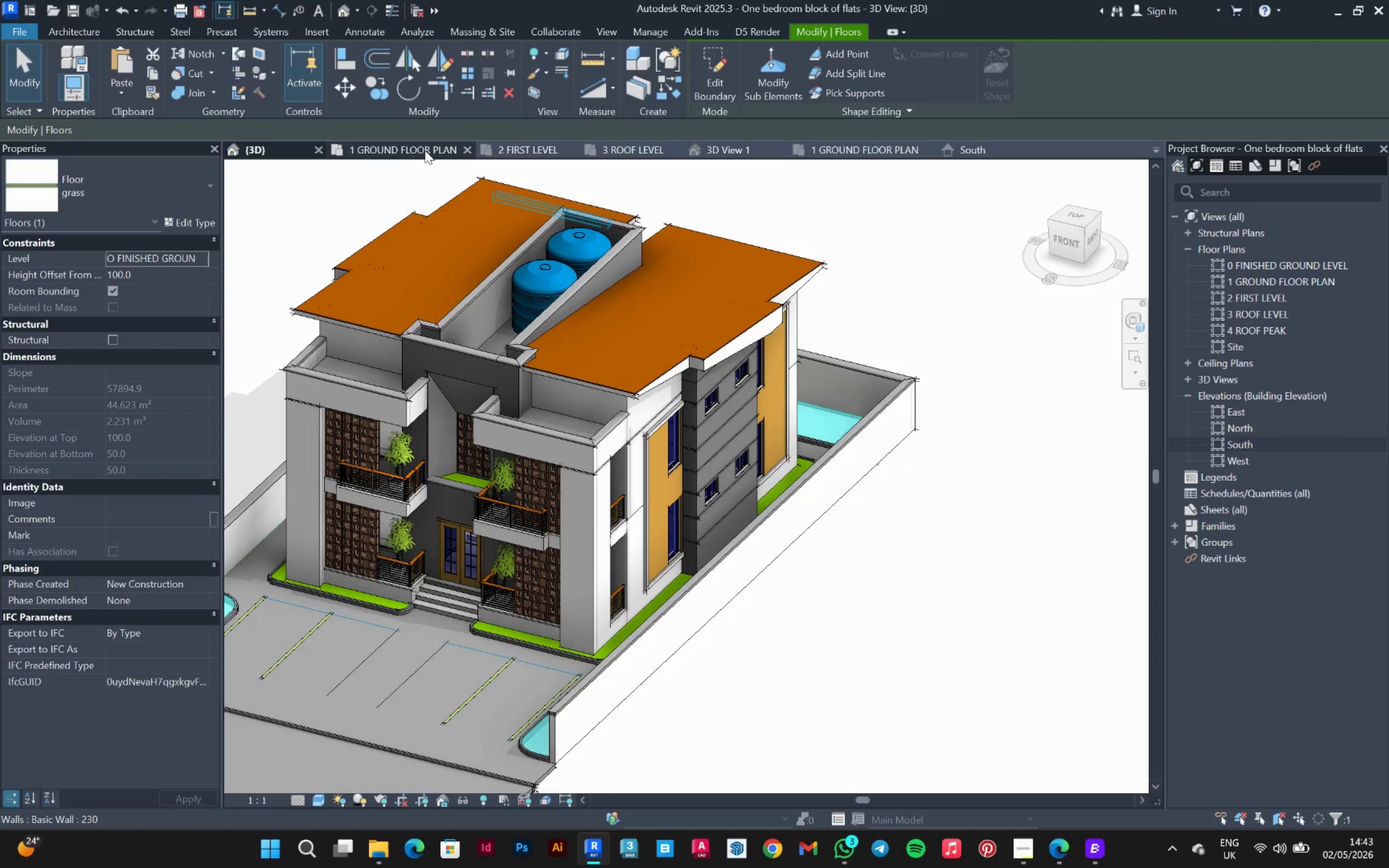 
left_click([409, 150])
 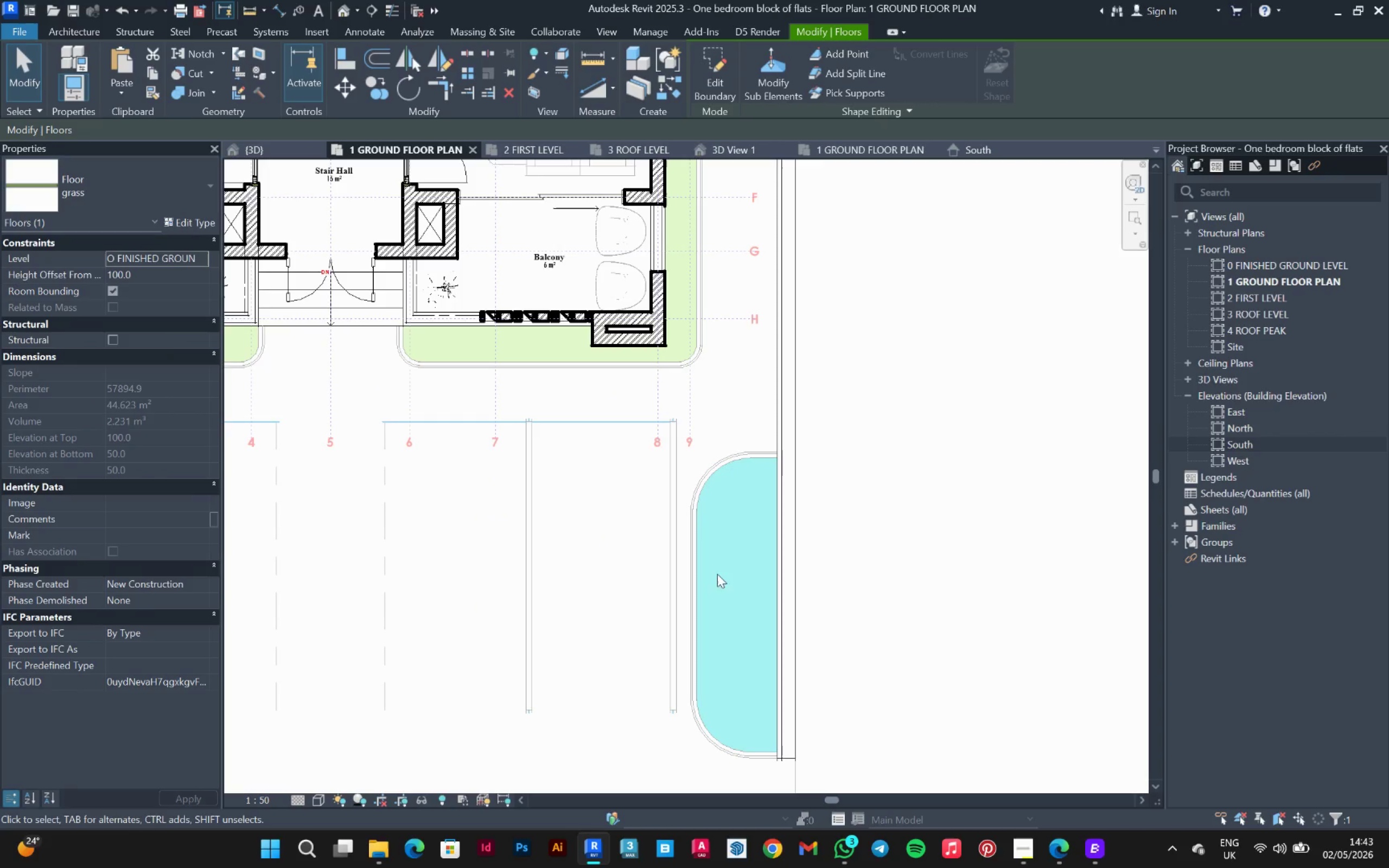 
right_click([721, 580])
 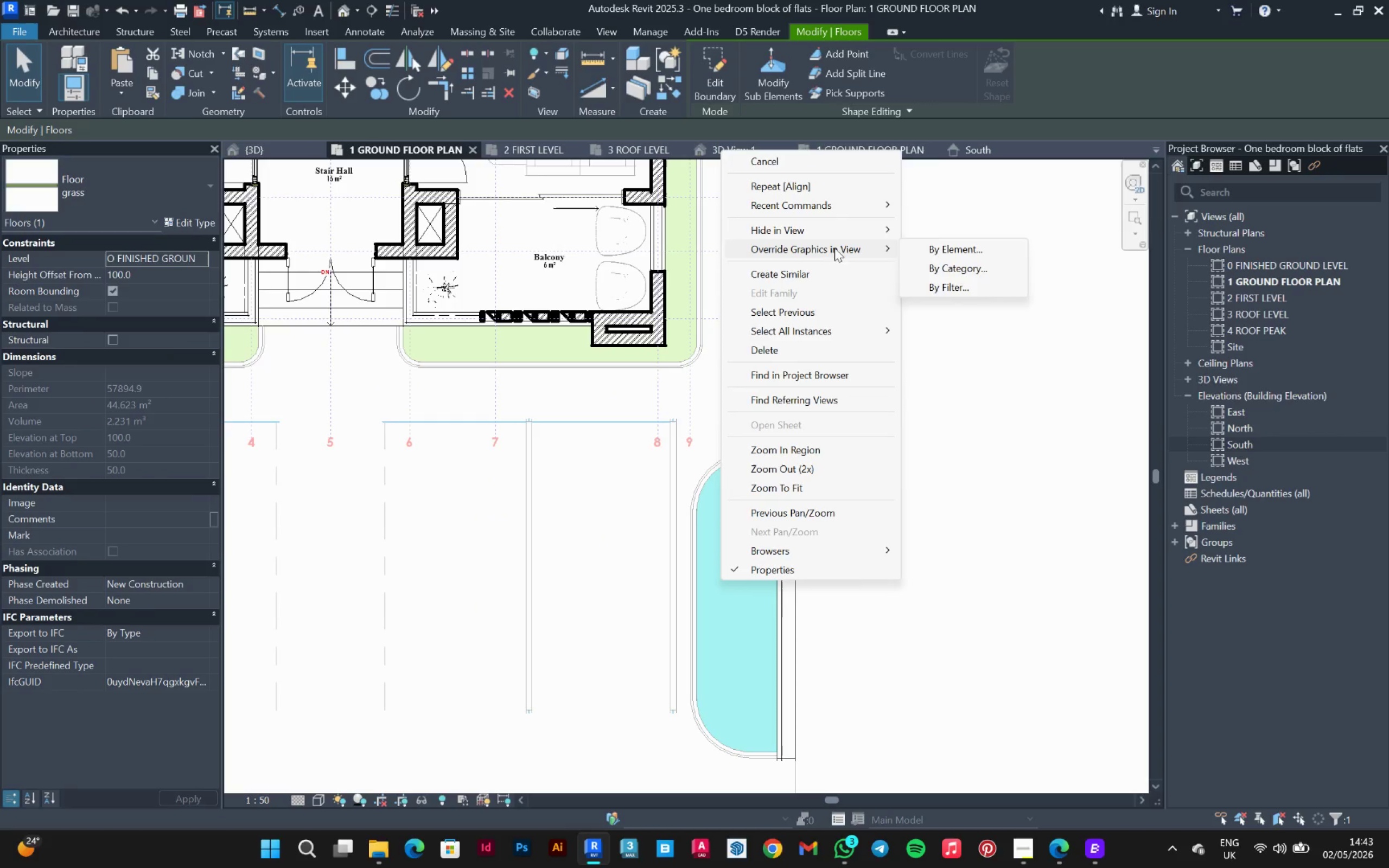 
left_click([918, 248])
 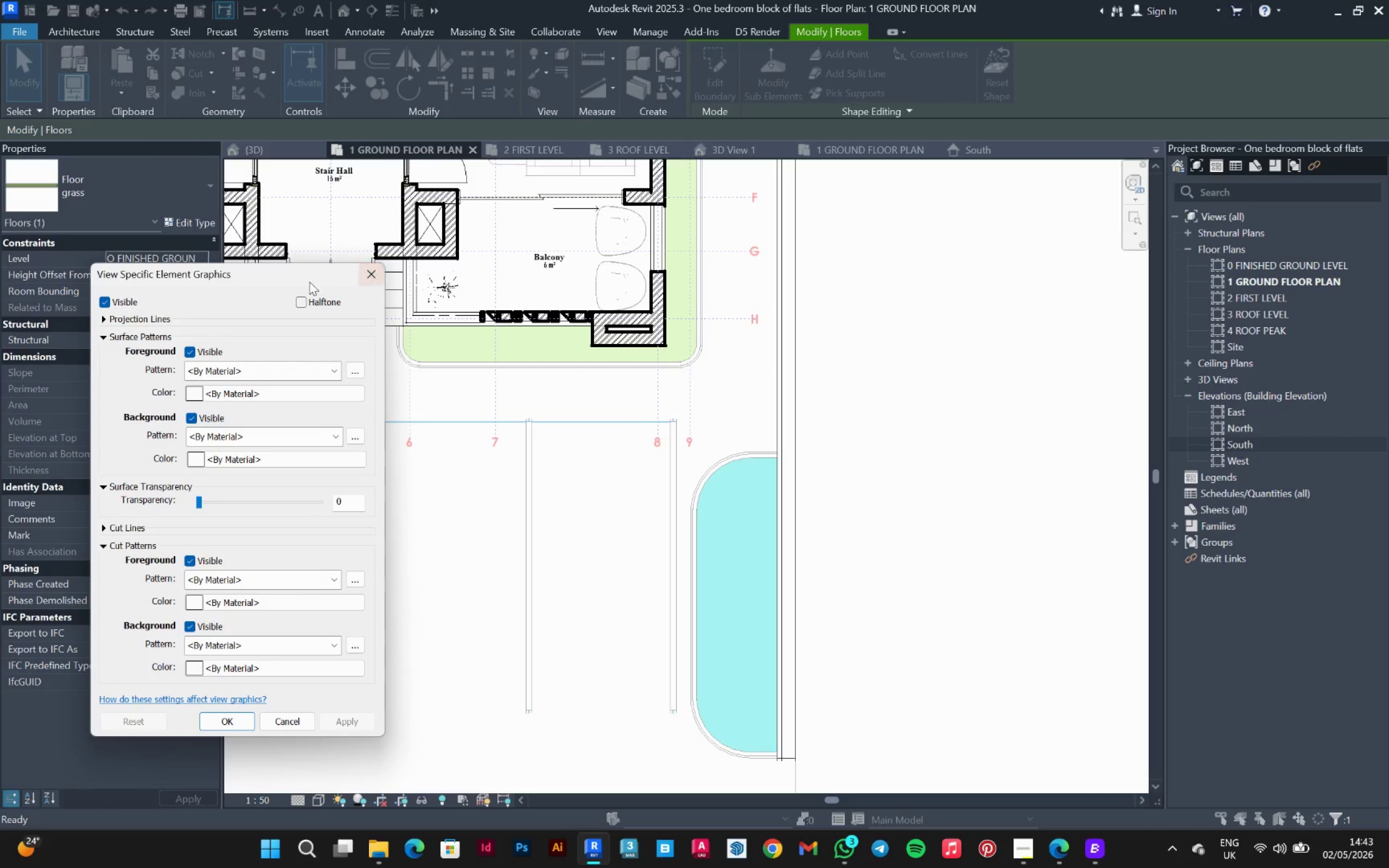 
left_click([307, 302])
 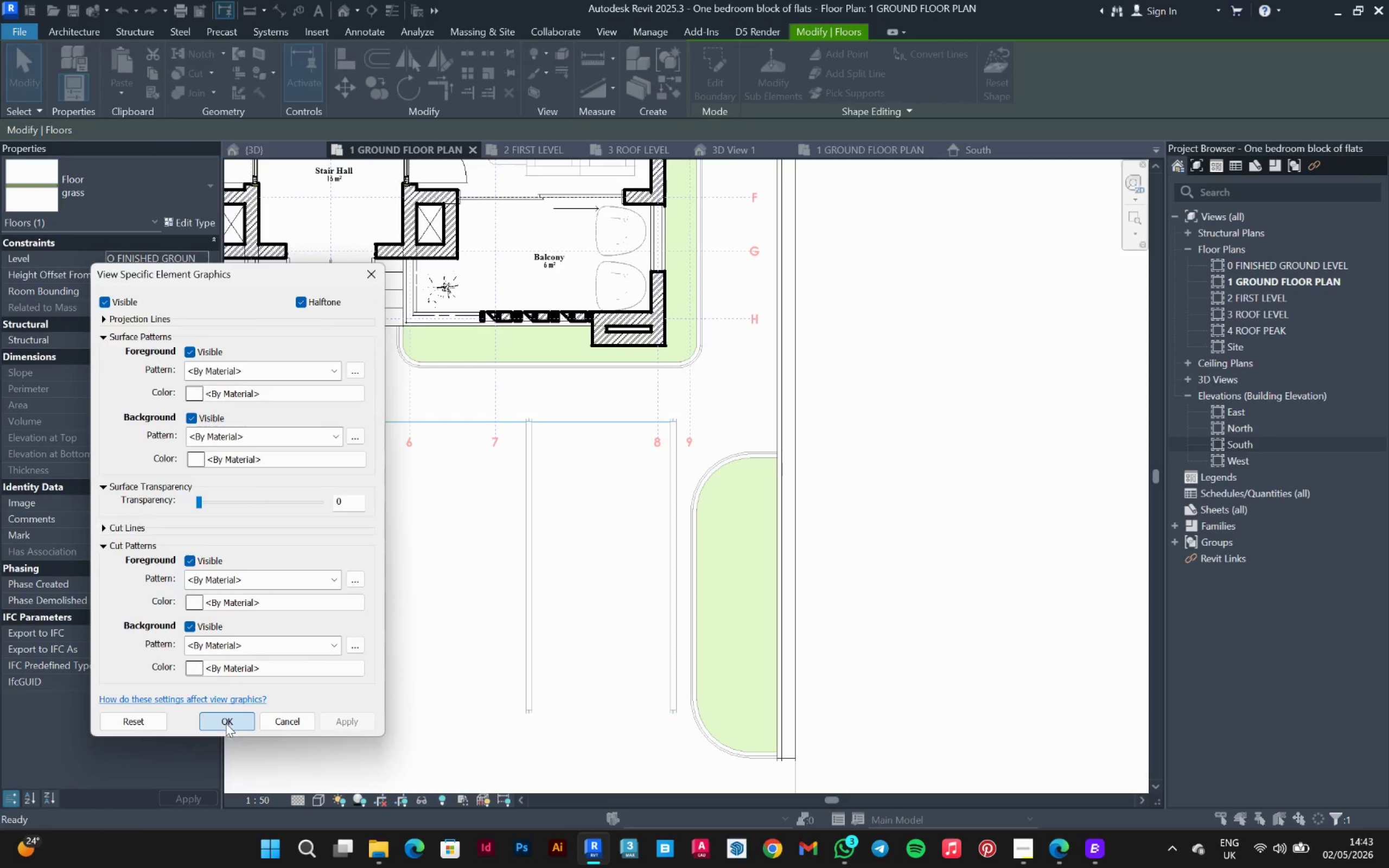 
left_click([907, 507])
 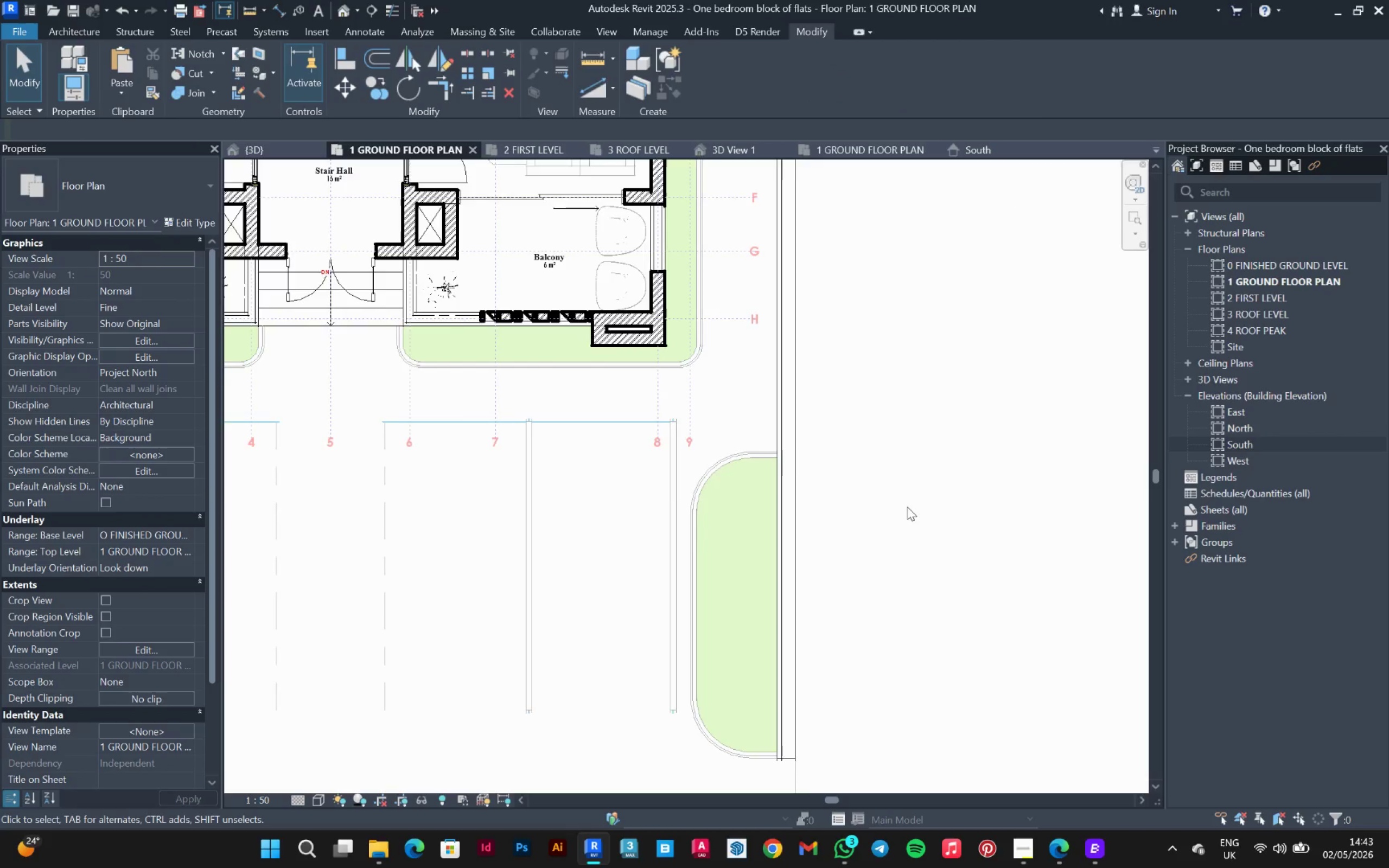 
scroll: coordinate [881, 477], scroll_direction: down, amount: 8.0
 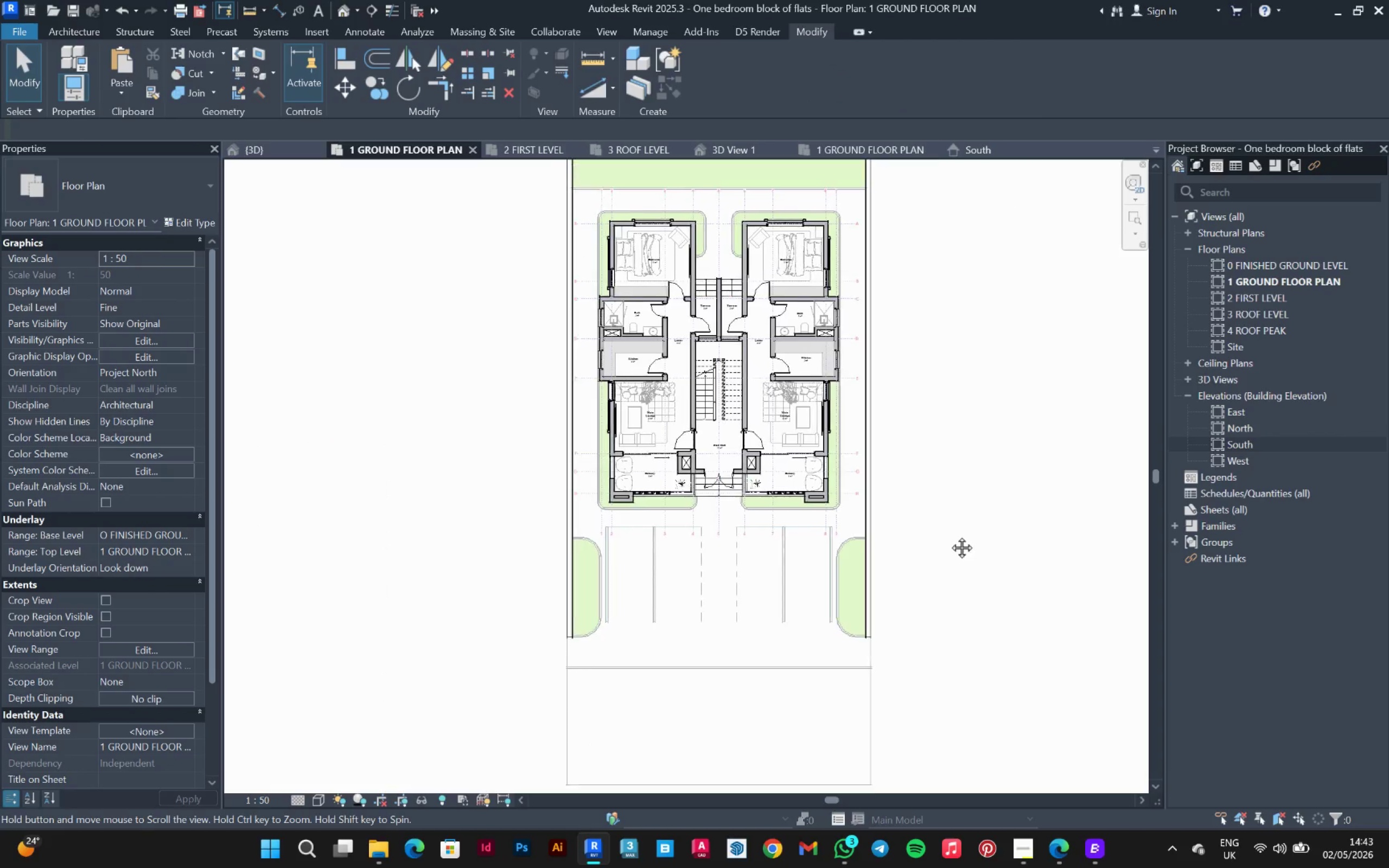 
scroll: coordinate [828, 502], scroll_direction: up, amount: 10.0
 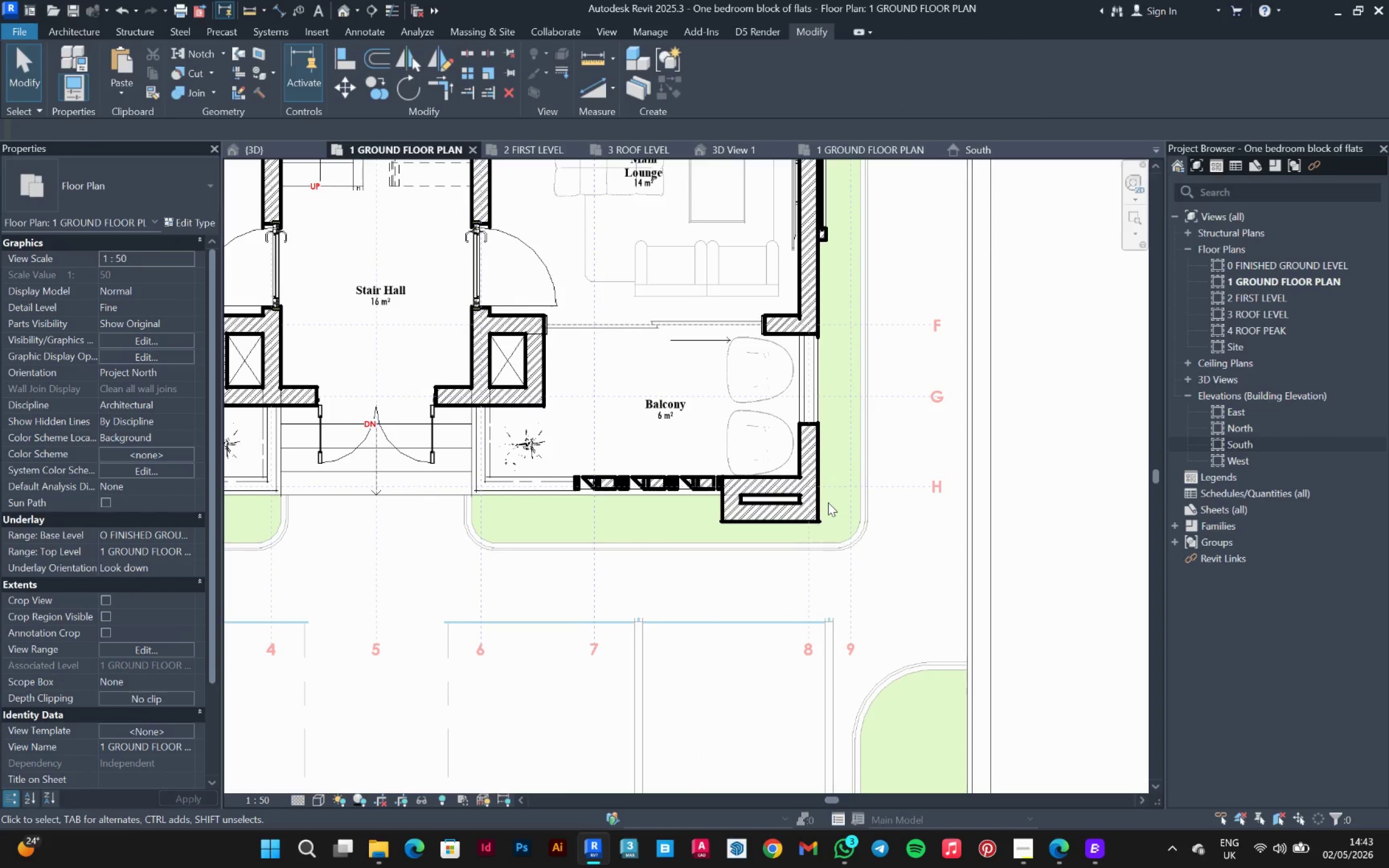 
scroll: coordinate [979, 567], scroll_direction: down, amount: 8.0
 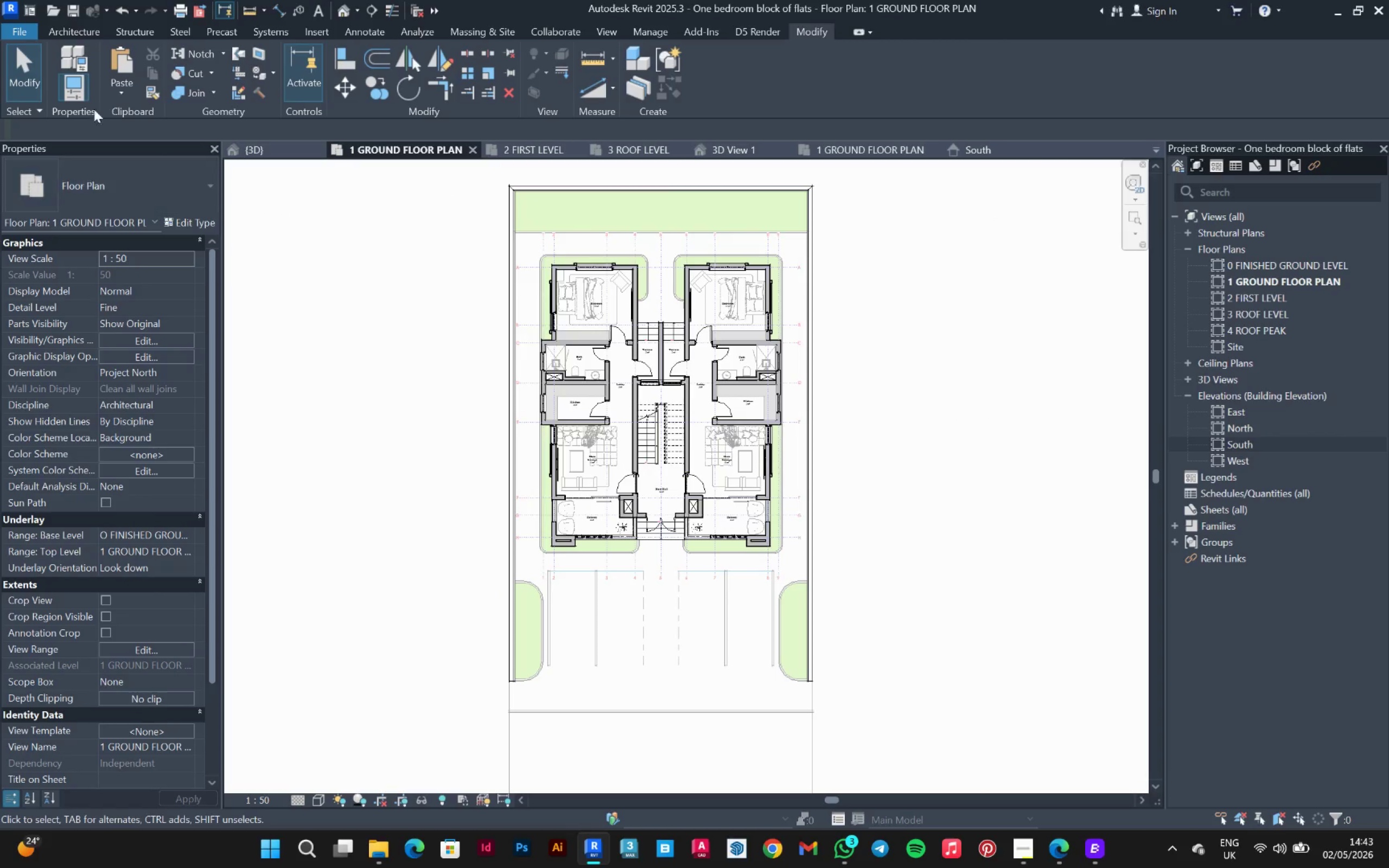 
left_click([358, 9])
 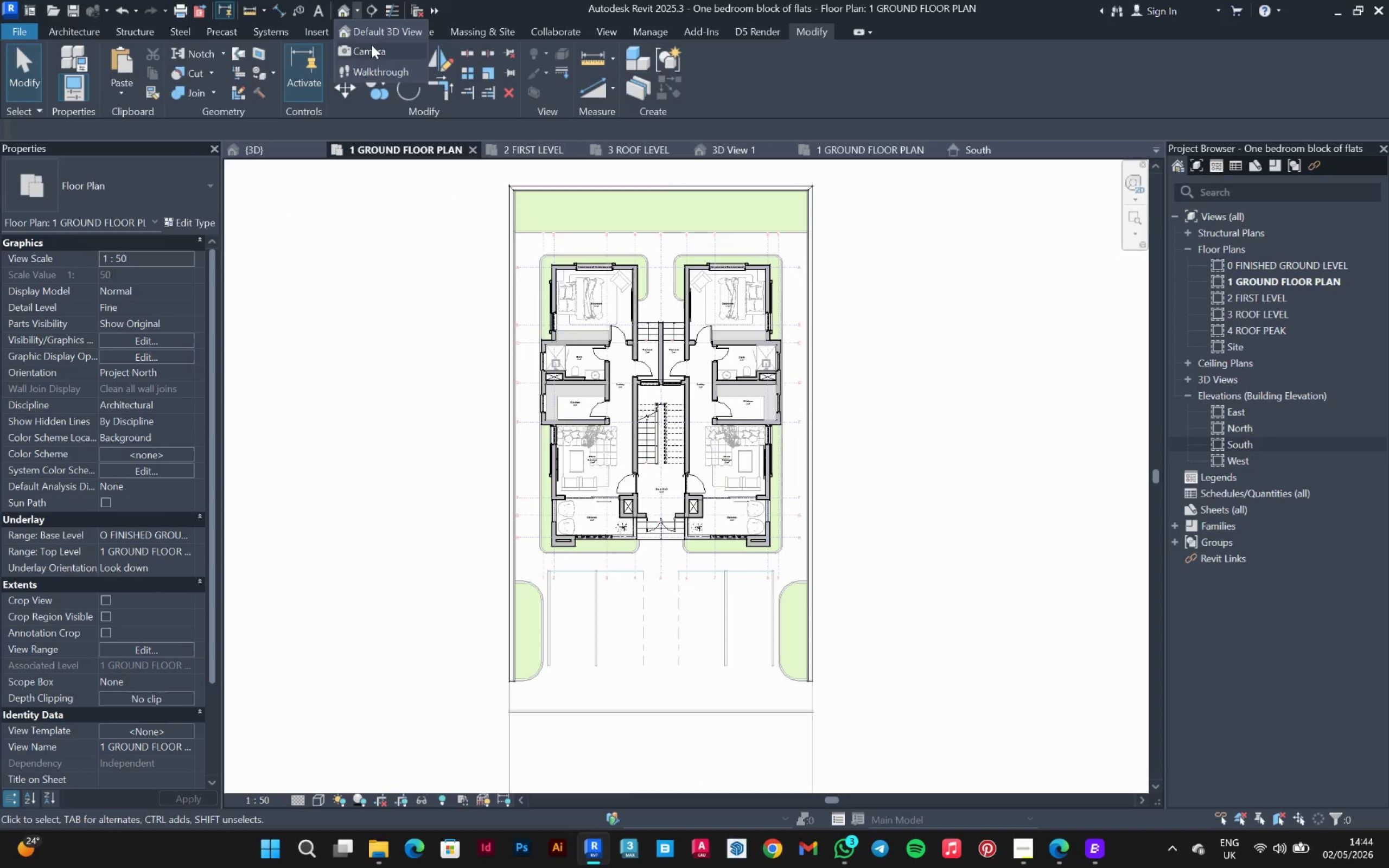 
left_click([372, 45])
 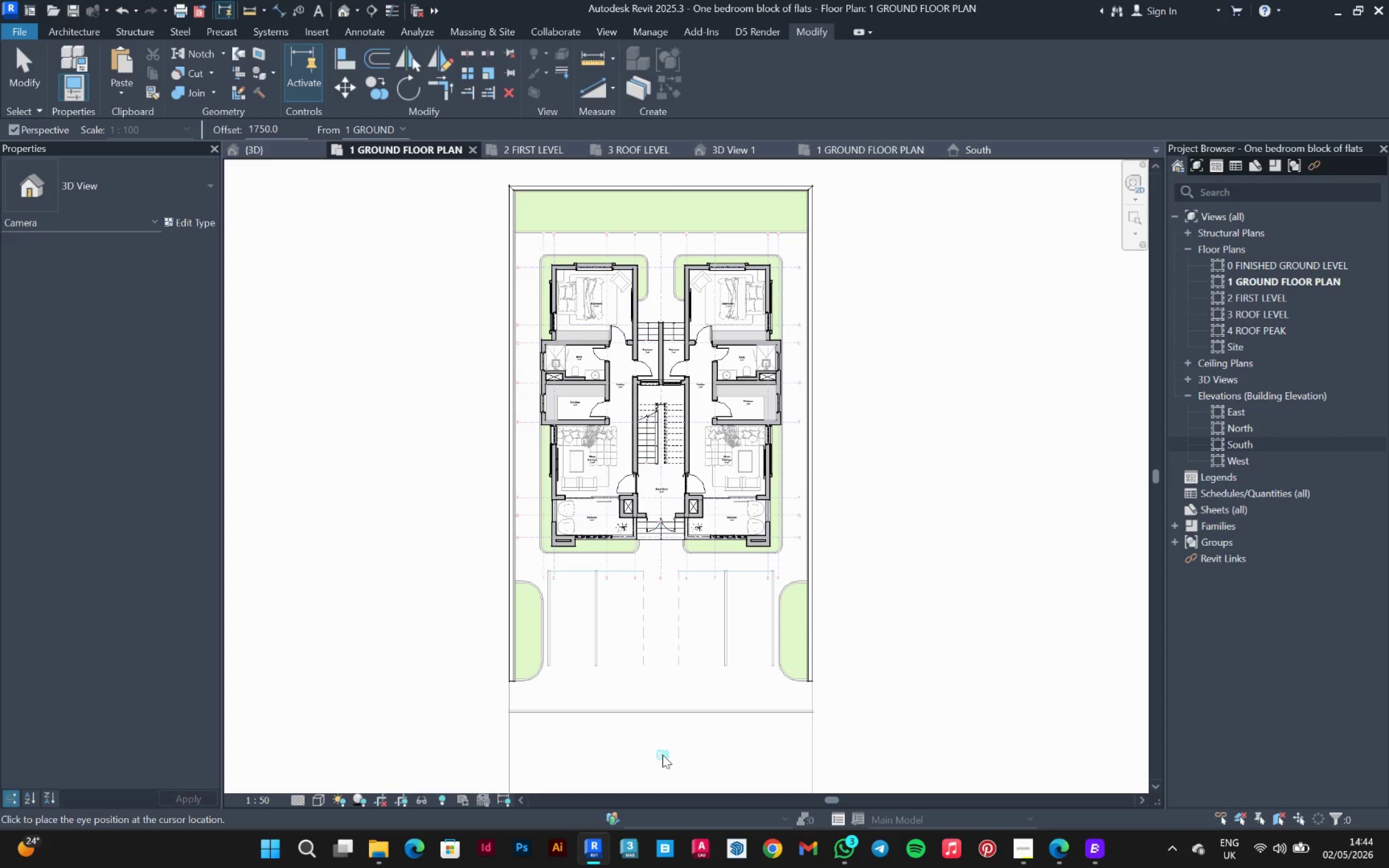 
left_click_drag(start_coordinate=[660, 755], to_coordinate=[661, 564])
 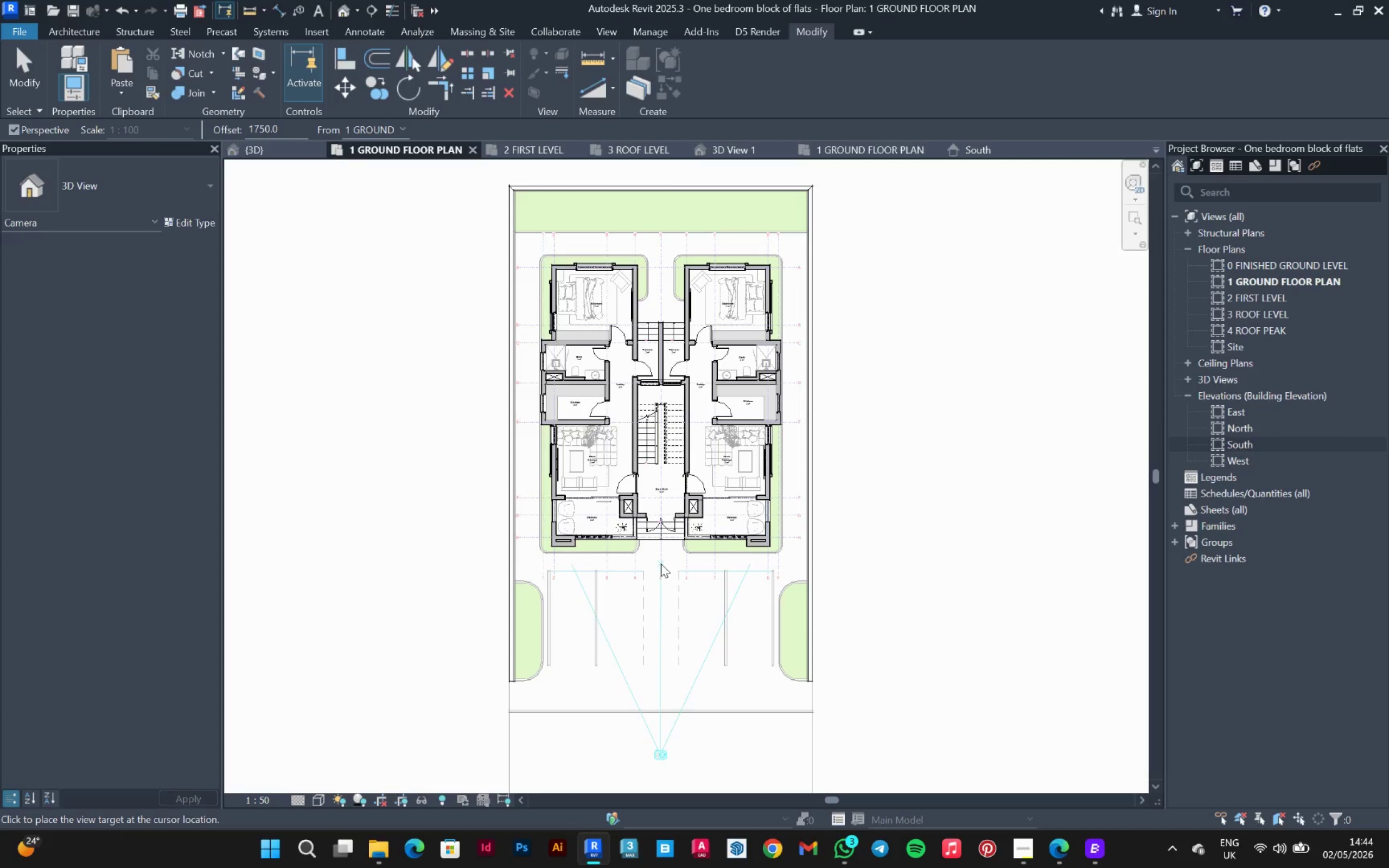 
left_click([661, 564])
 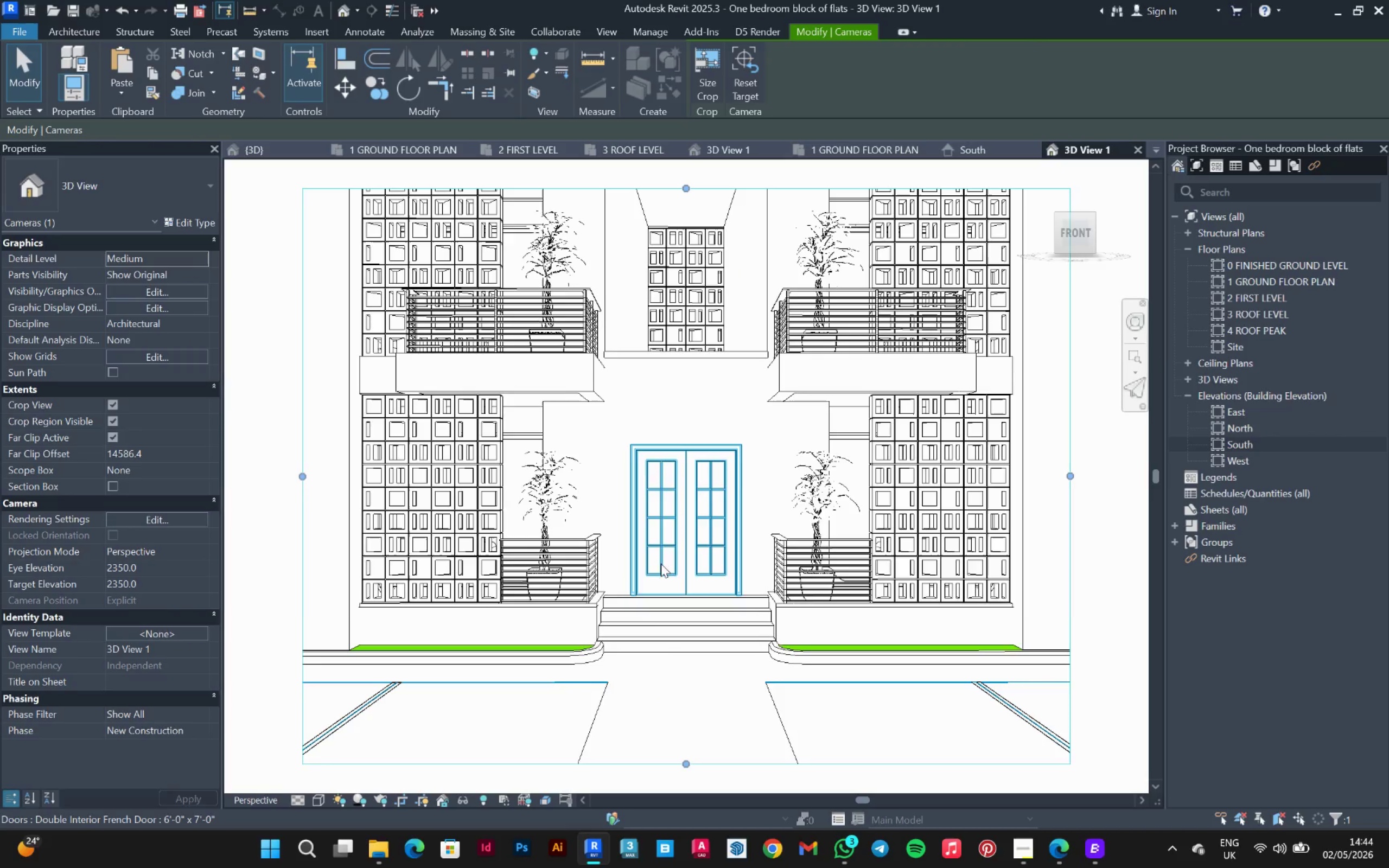 
scroll: coordinate [643, 636], scroll_direction: down, amount: 5.0
 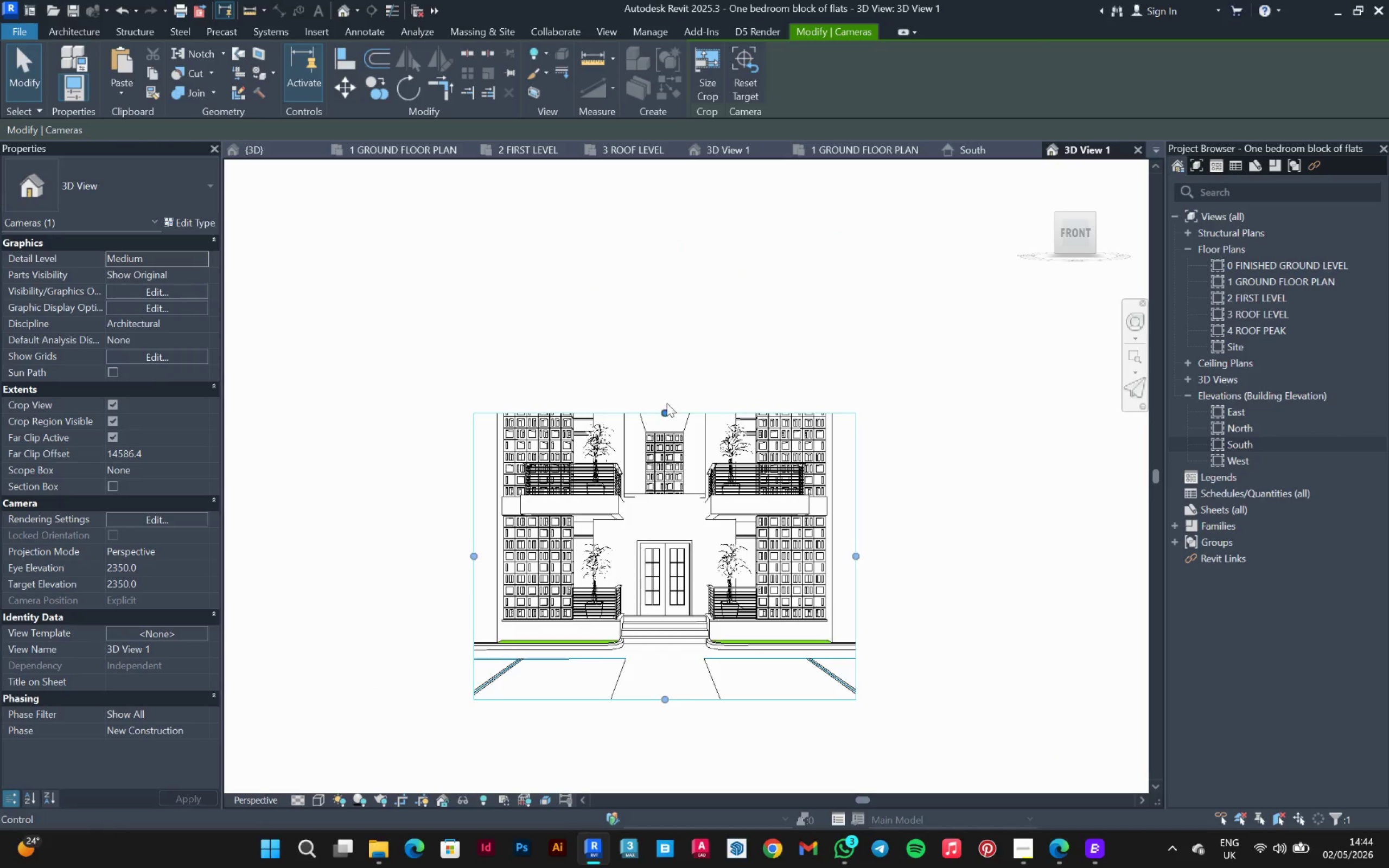 
left_click_drag(start_coordinate=[667, 409], to_coordinate=[660, 295])
 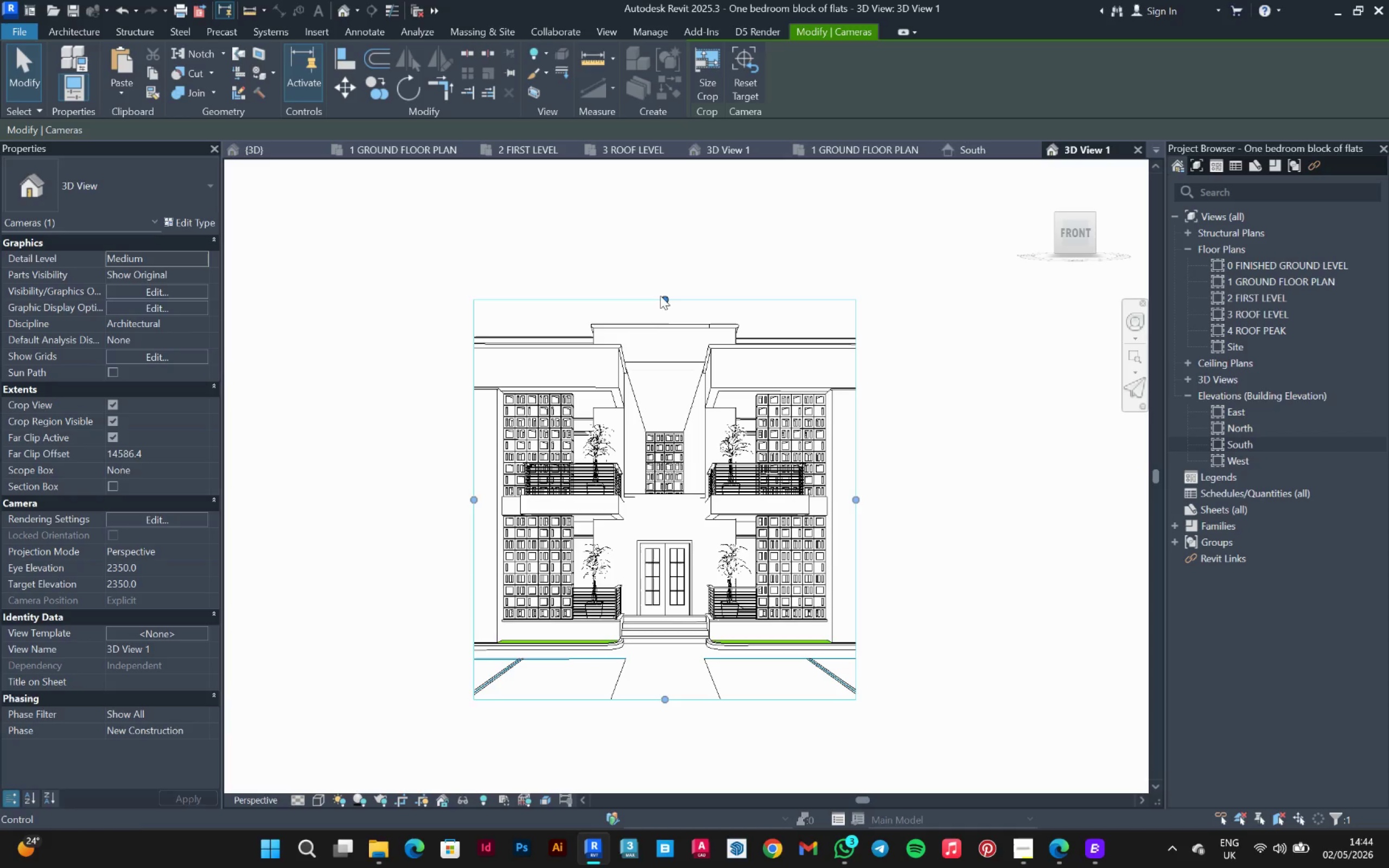 
scroll: coordinate [650, 379], scroll_direction: down, amount: 2.0
 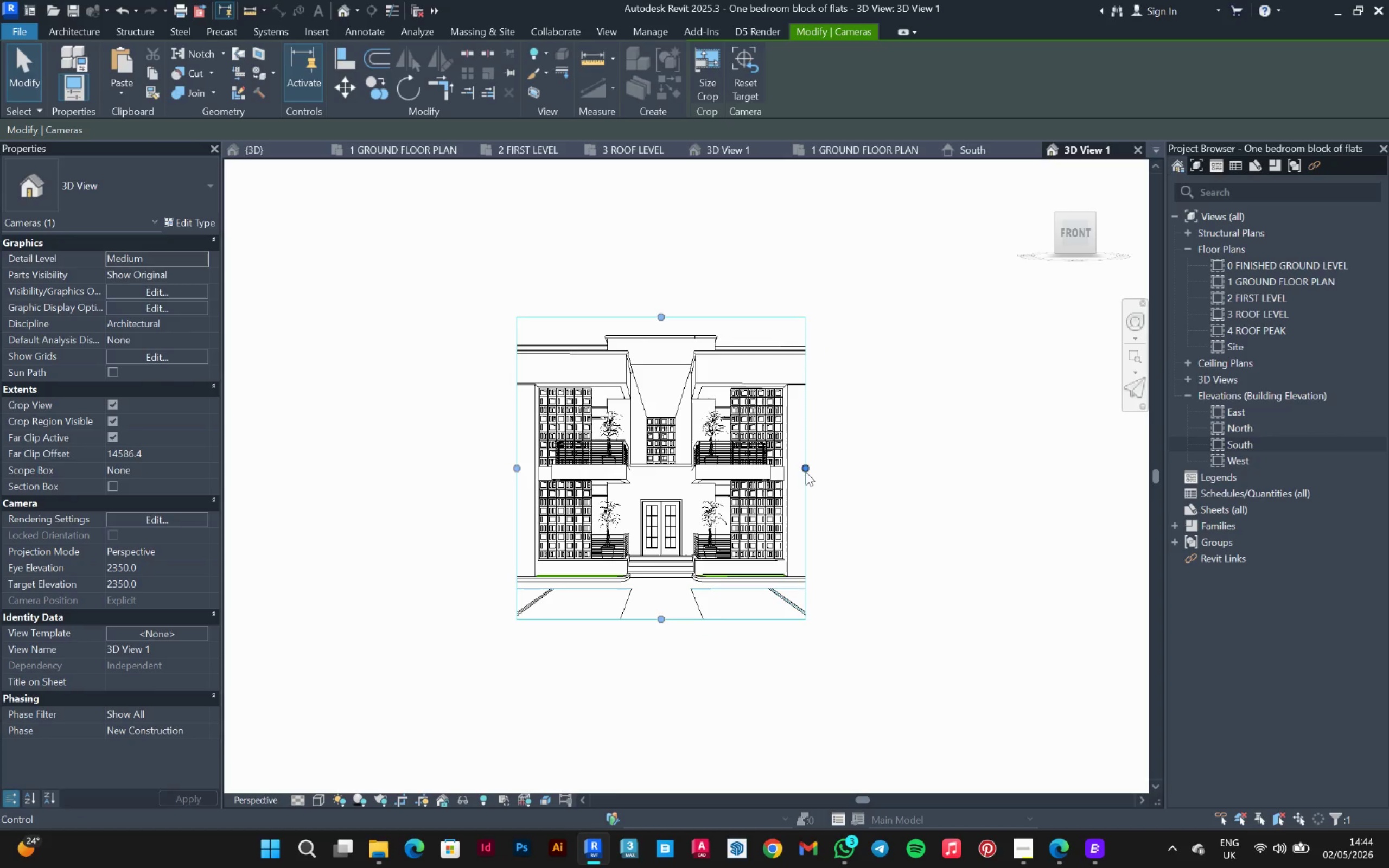 
left_click_drag(start_coordinate=[806, 469], to_coordinate=[933, 473])
 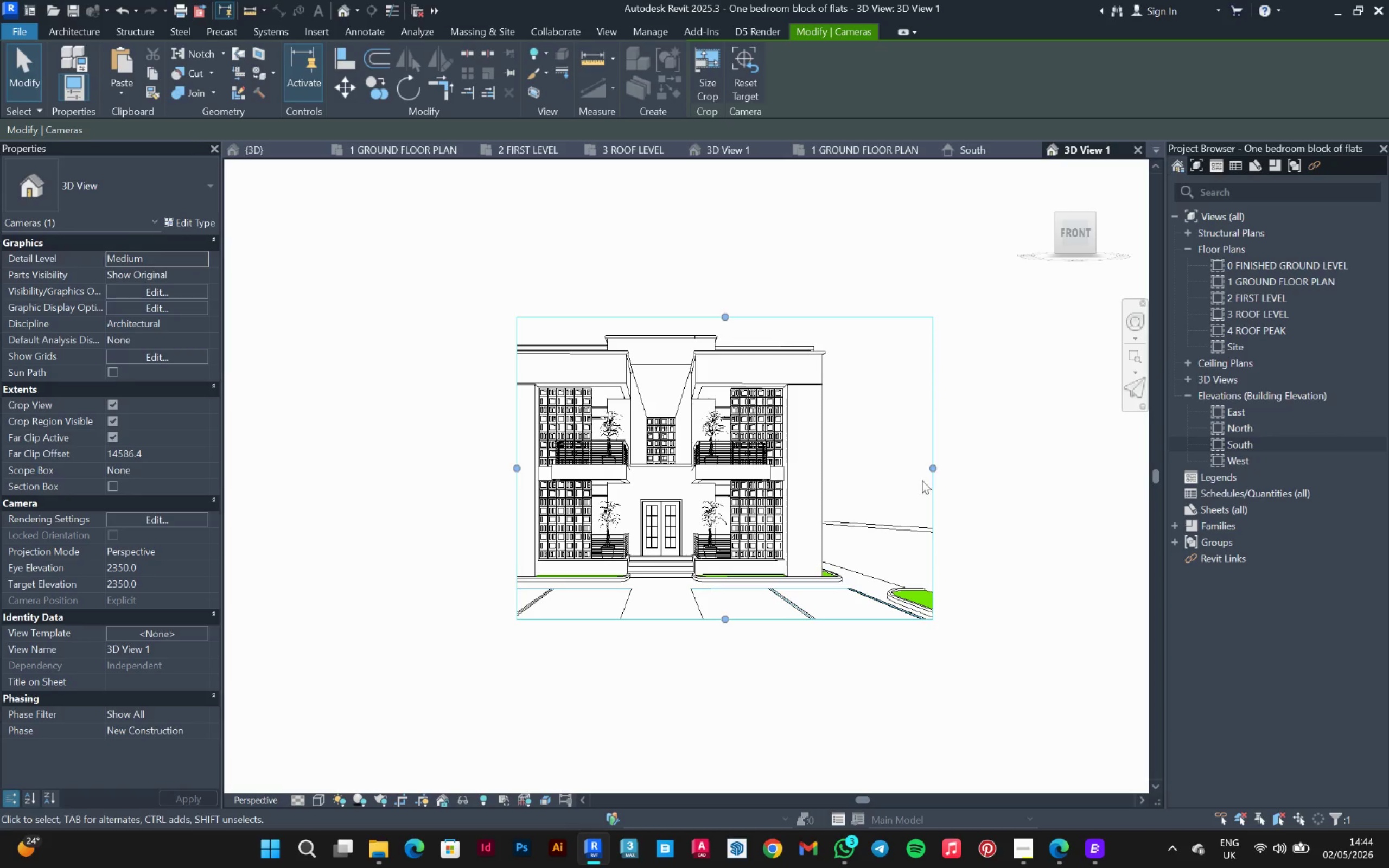 
left_click_drag(start_coordinate=[930, 474], to_coordinate=[924, 484])
 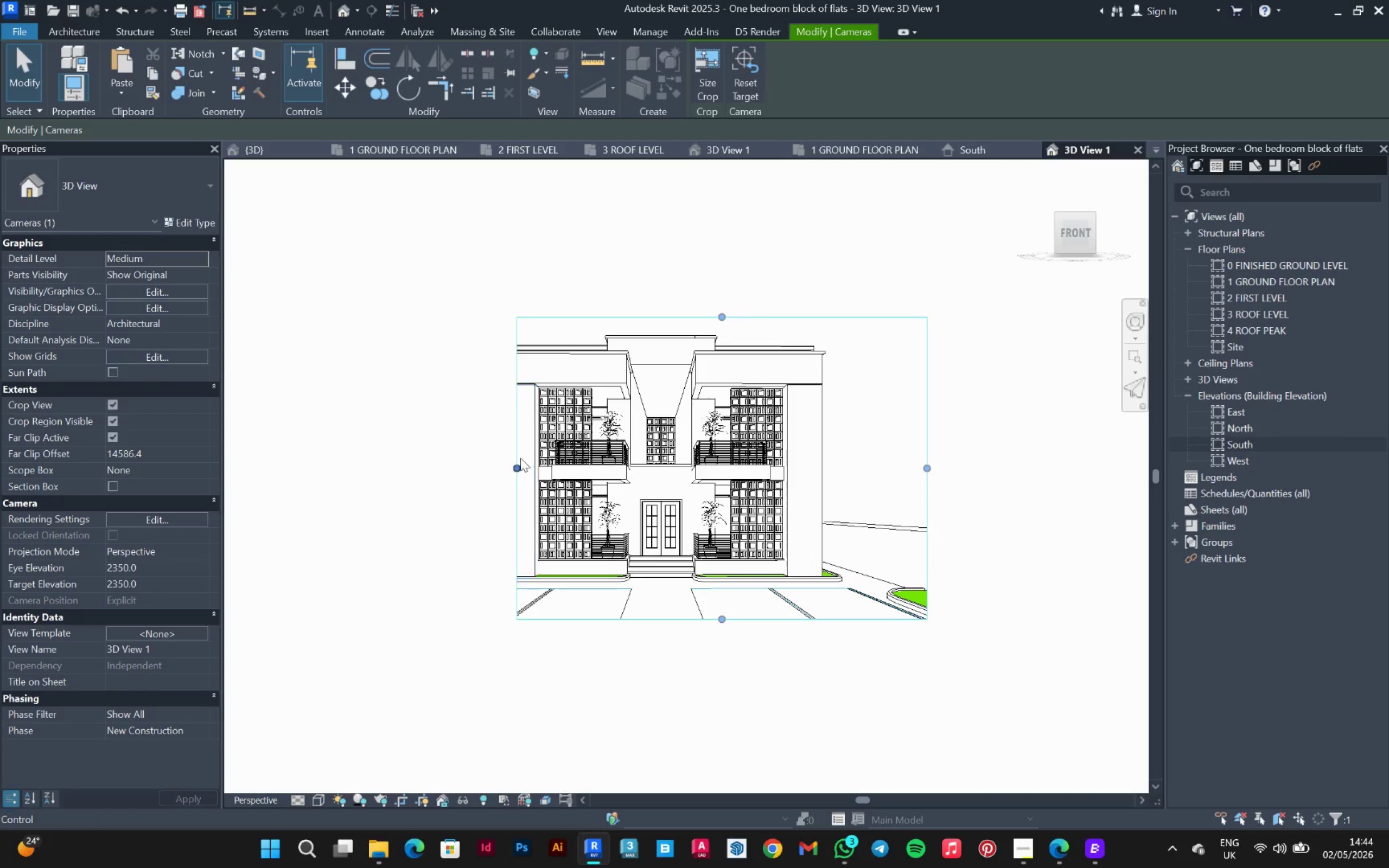 
left_click_drag(start_coordinate=[516, 463], to_coordinate=[417, 467])
 